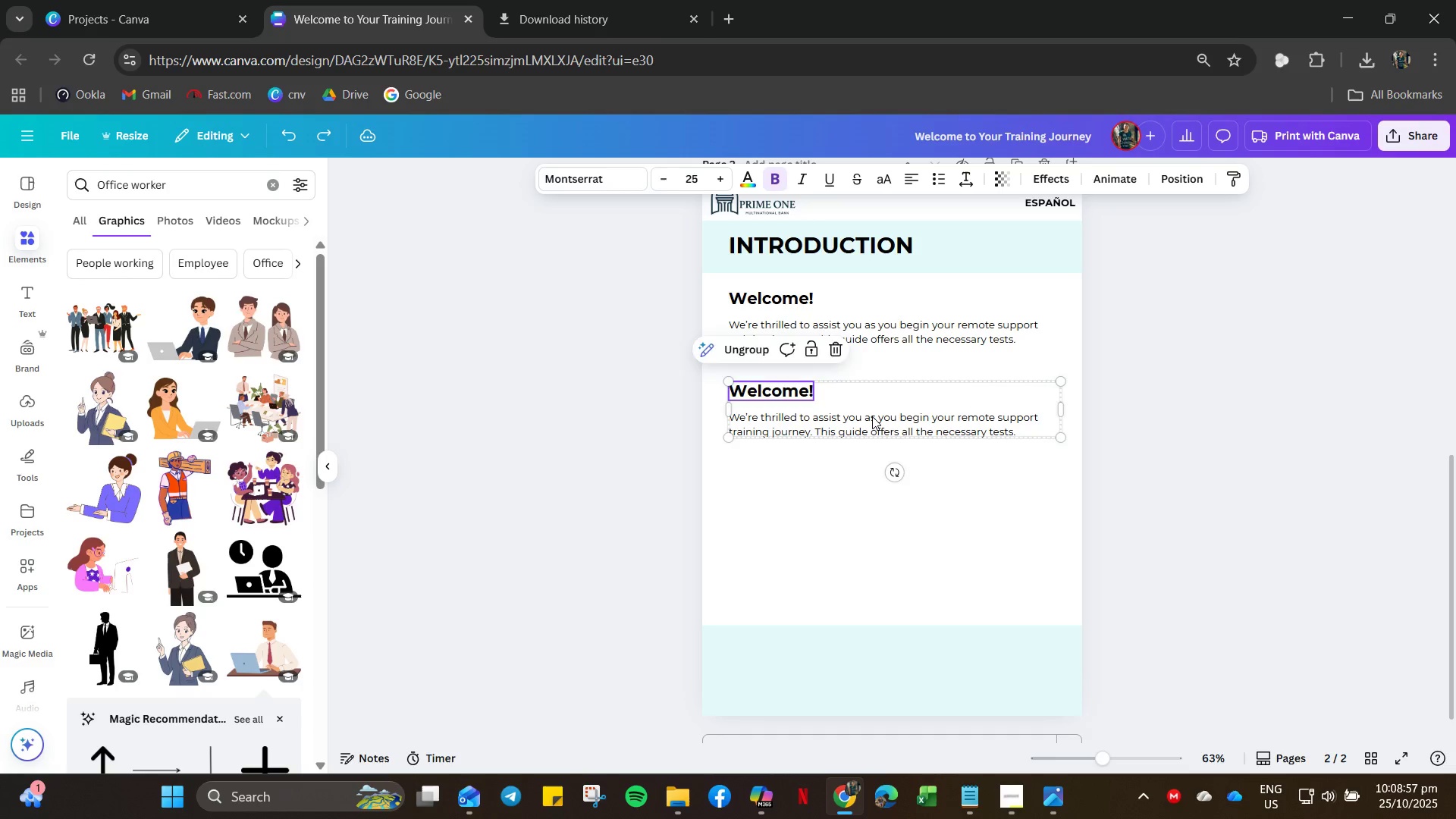 
left_click([872, 416])
 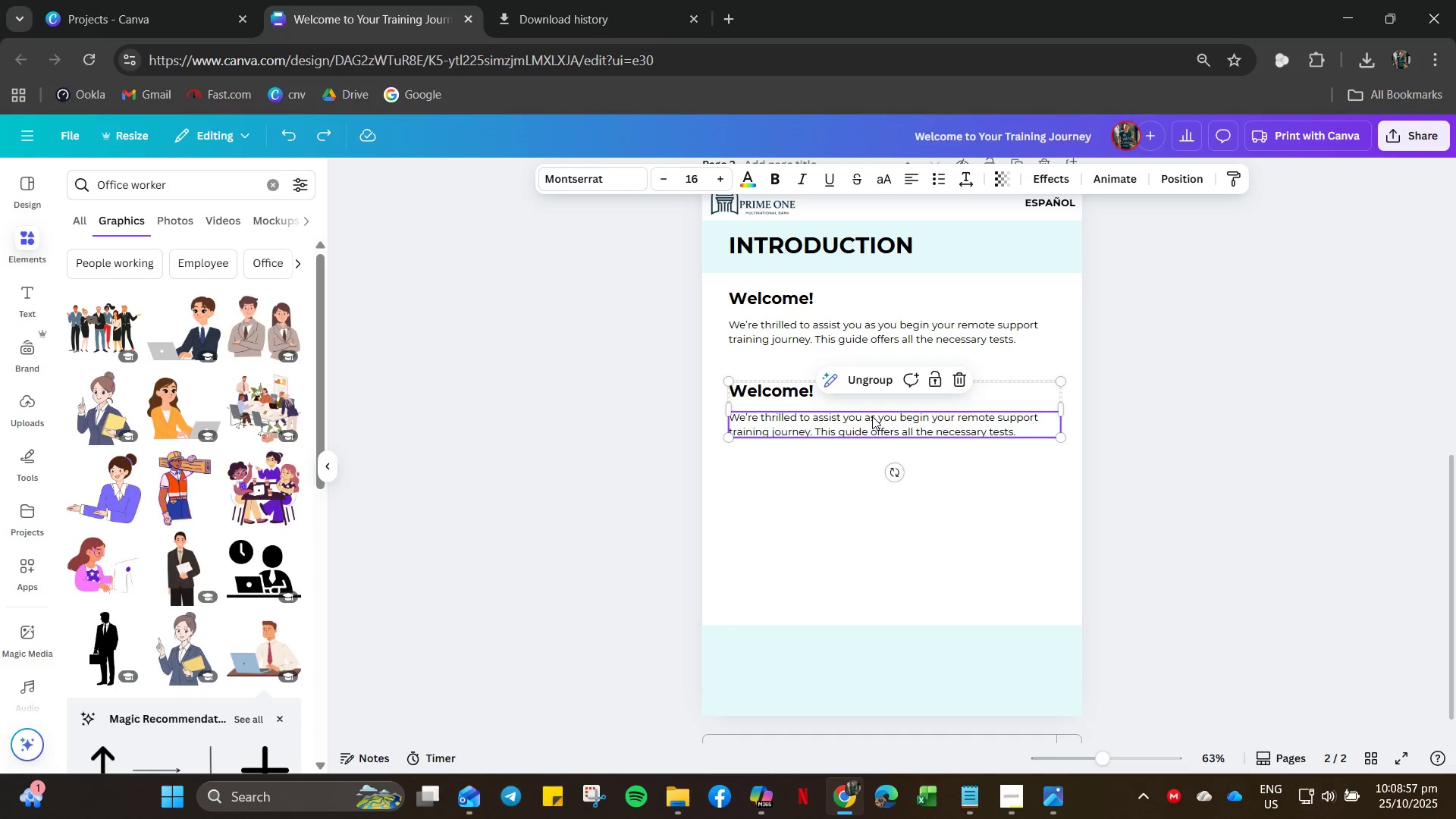 
key(Delete)
 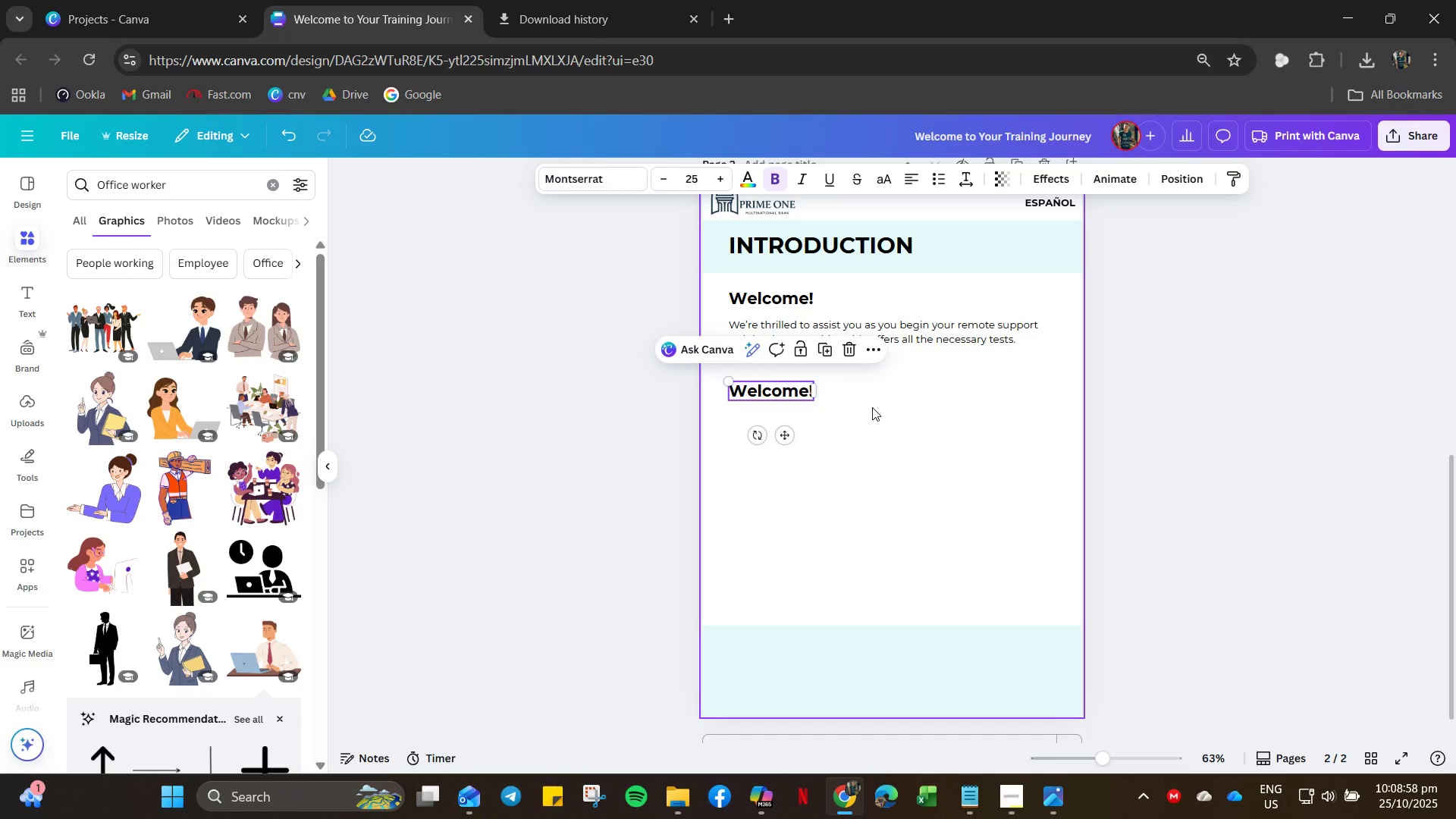 
key(Delete)
 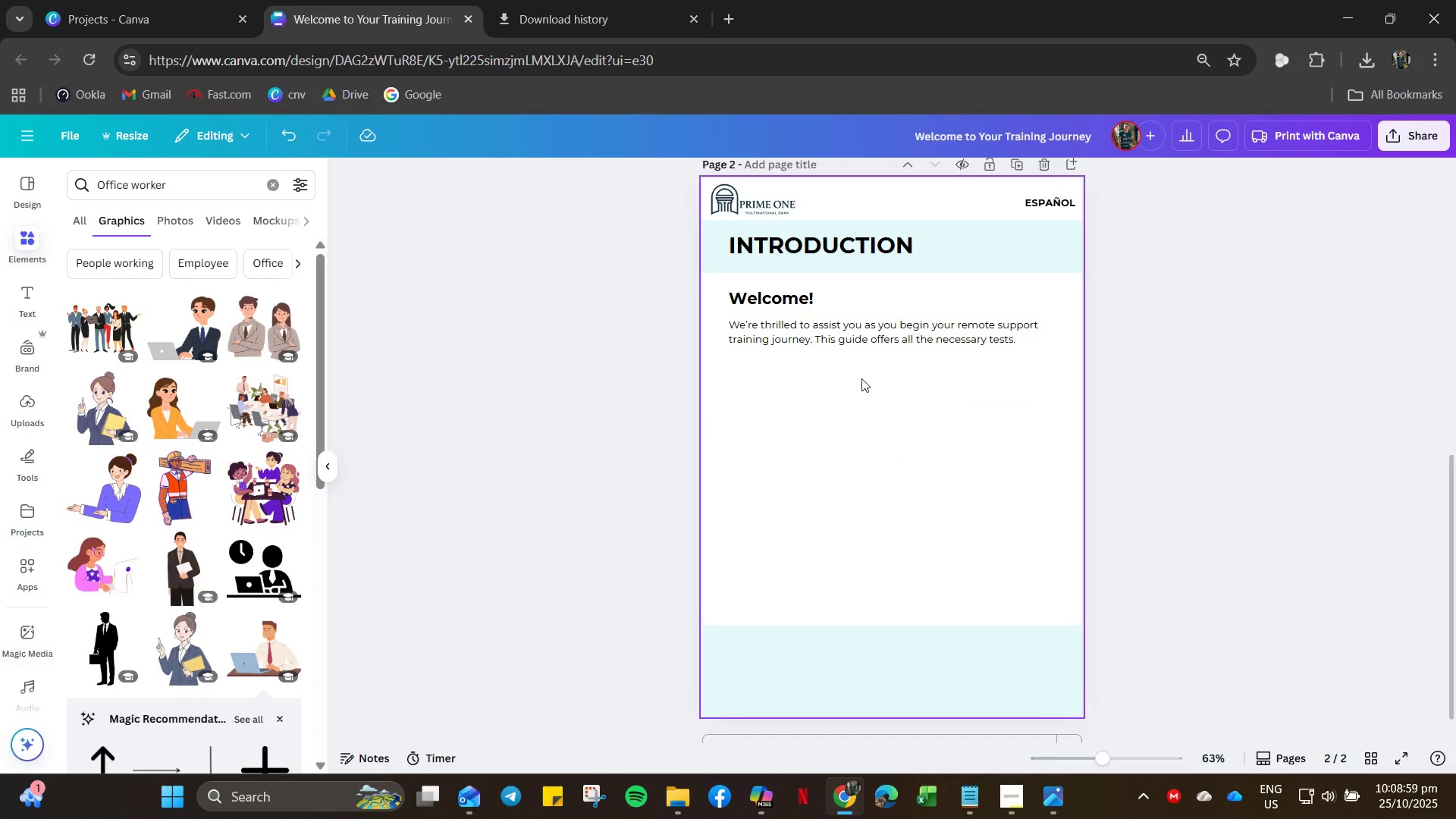 
left_click_drag(start_coordinate=[861, 378], to_coordinate=[790, 300])
 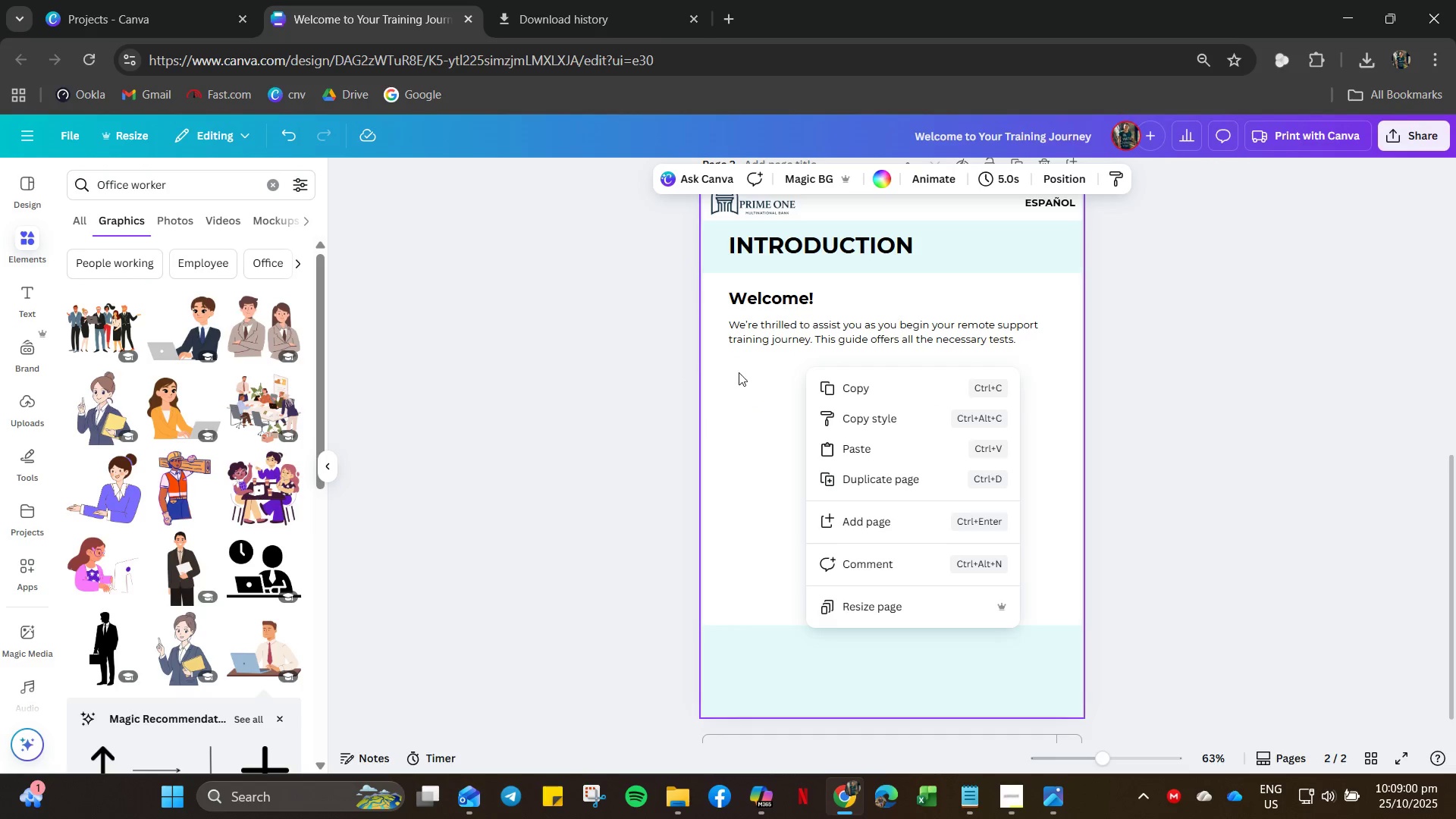 
left_click_drag(start_coordinate=[670, 492], to_coordinate=[674, 490])
 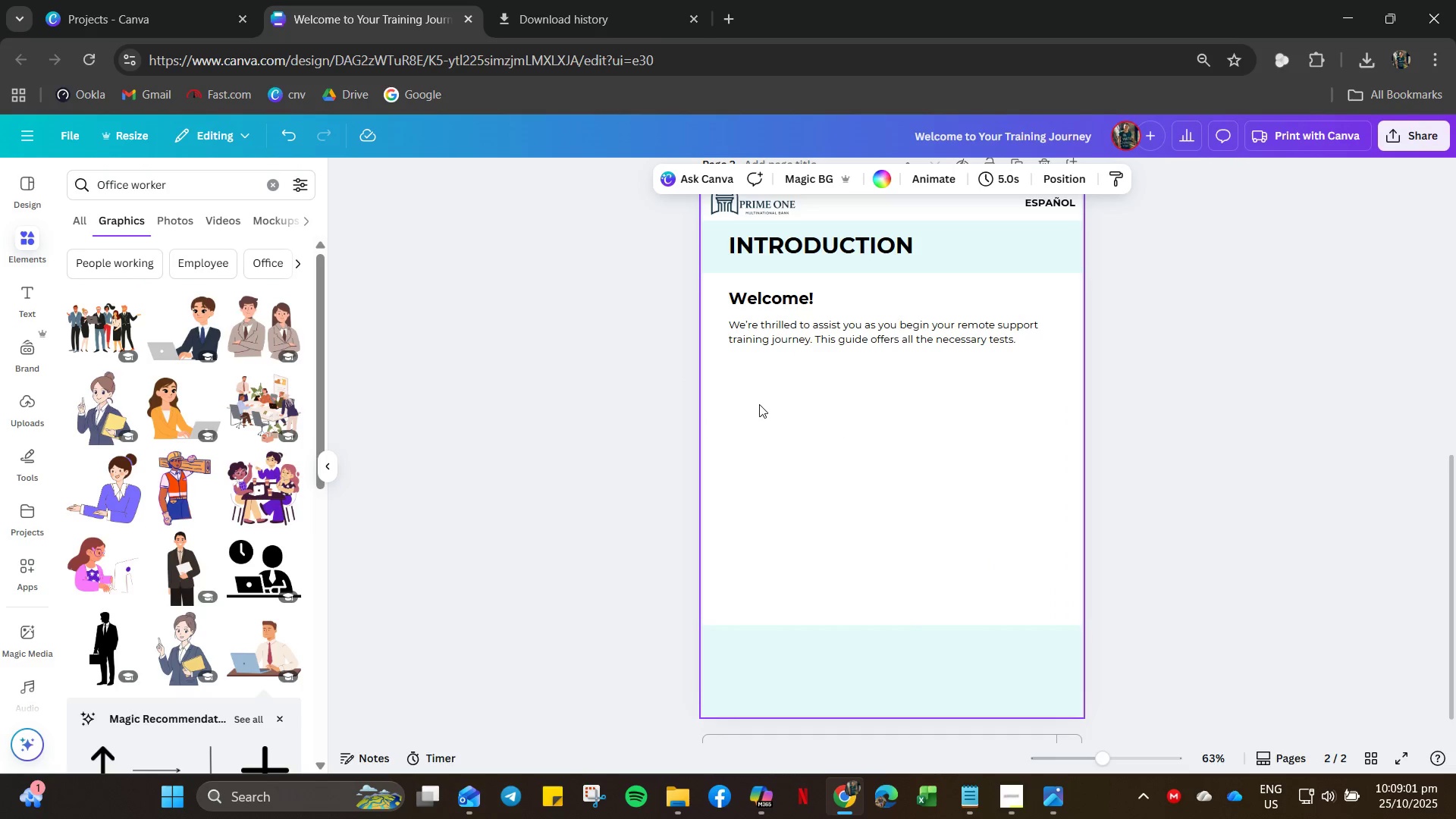 
left_click_drag(start_coordinate=[762, 389], to_coordinate=[743, 297])
 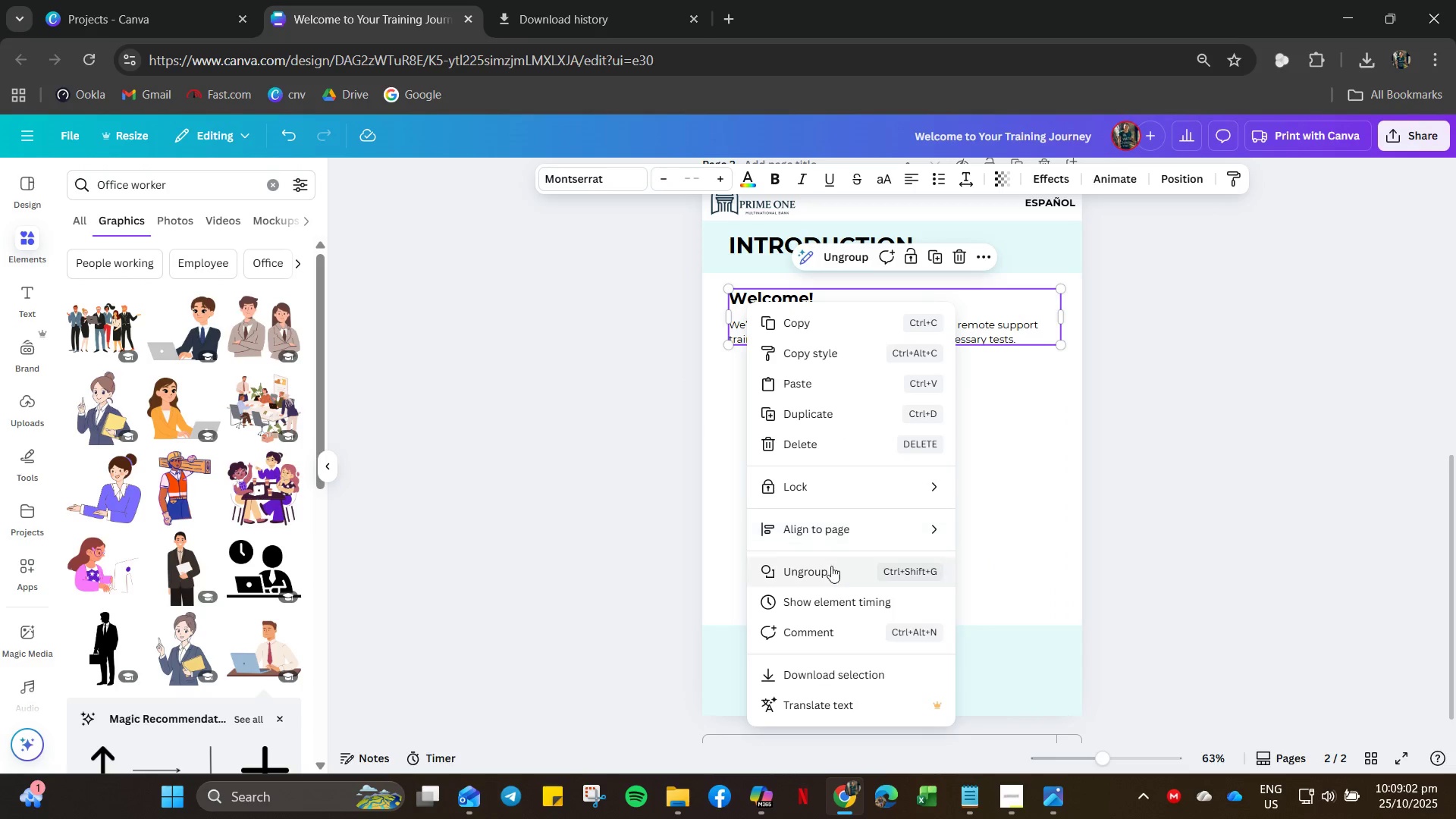 
left_click([826, 573])
 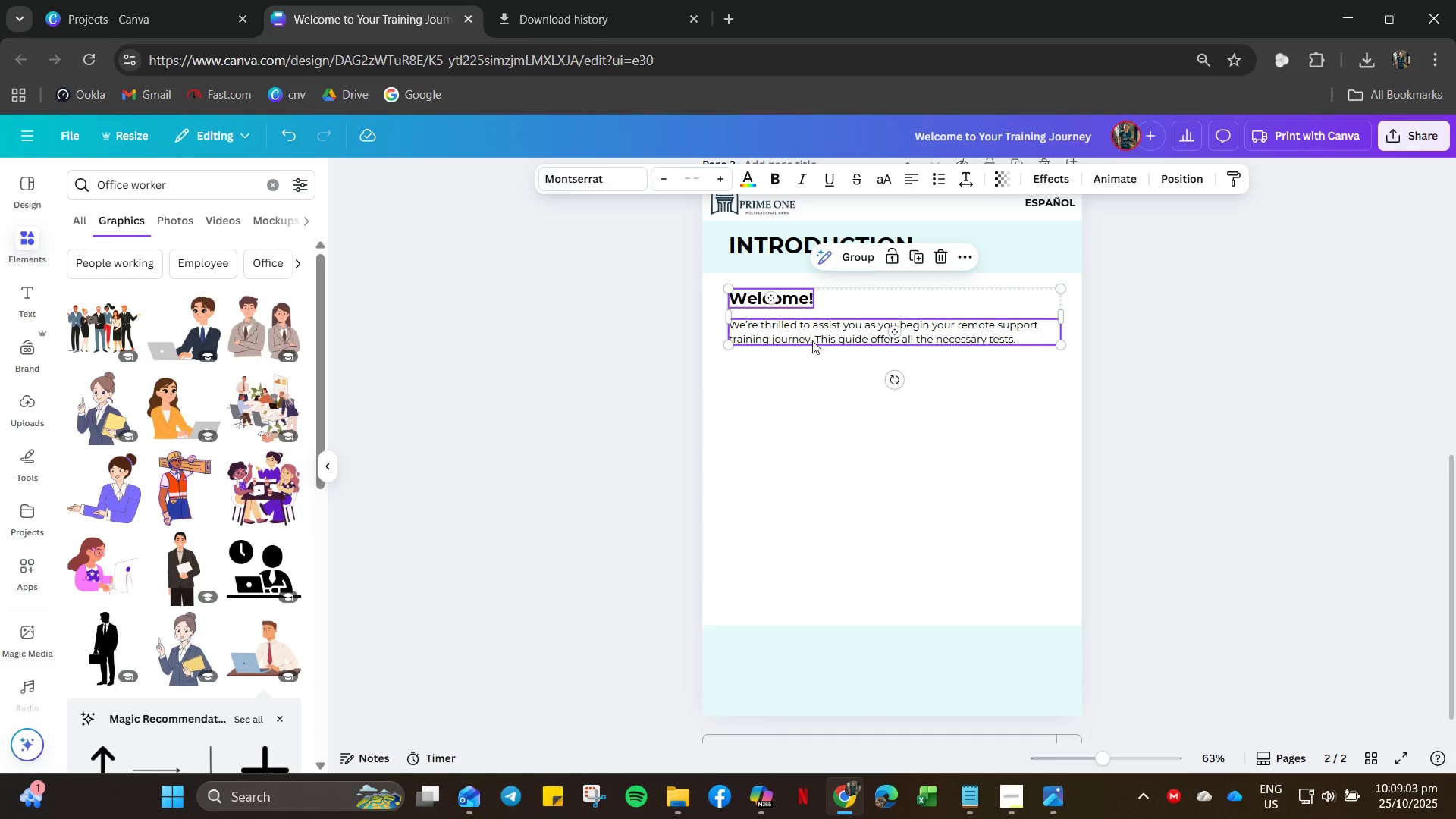 
left_click([808, 391])
 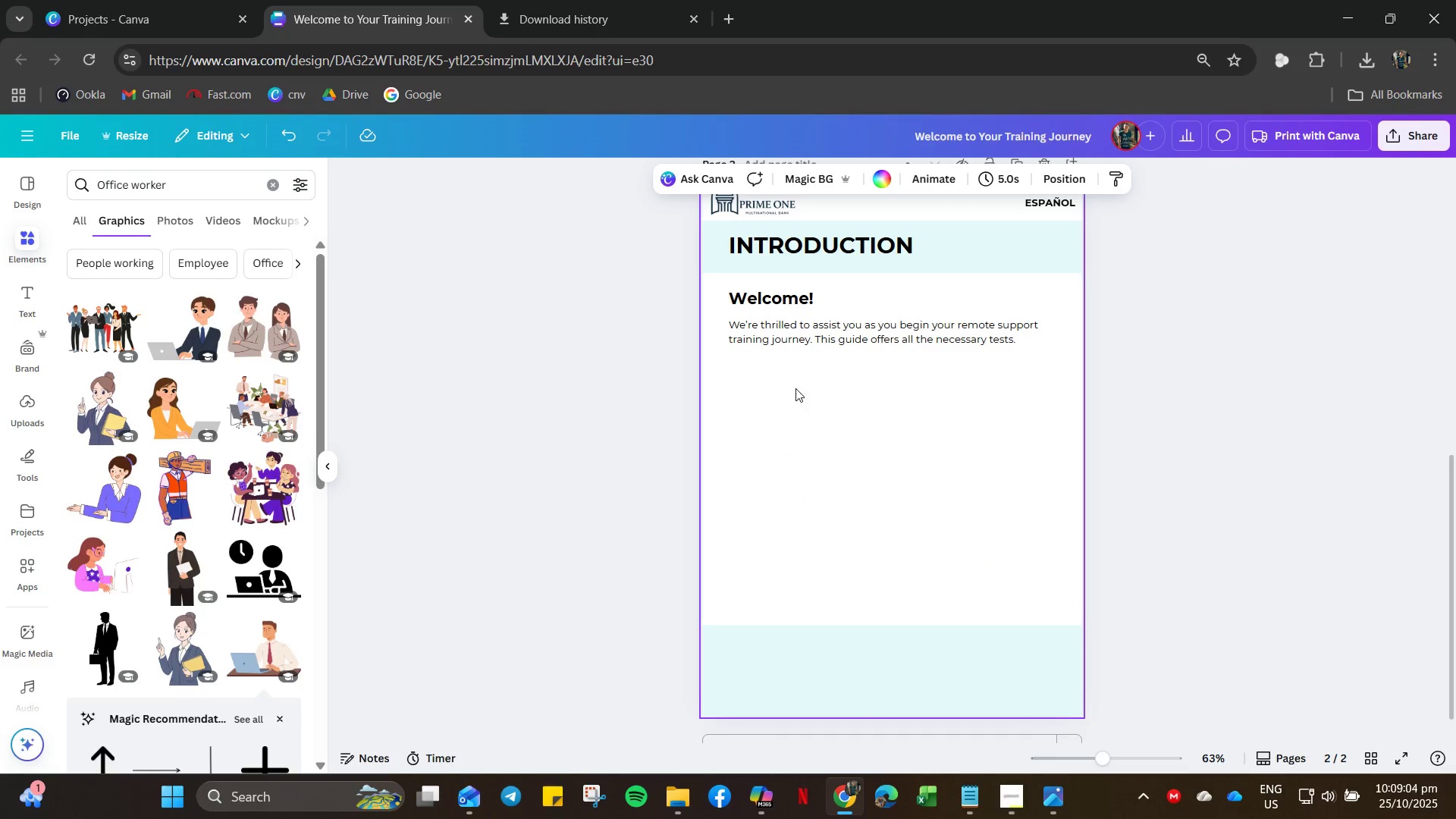 
left_click_drag(start_coordinate=[791, 380], to_coordinate=[767, 299])
 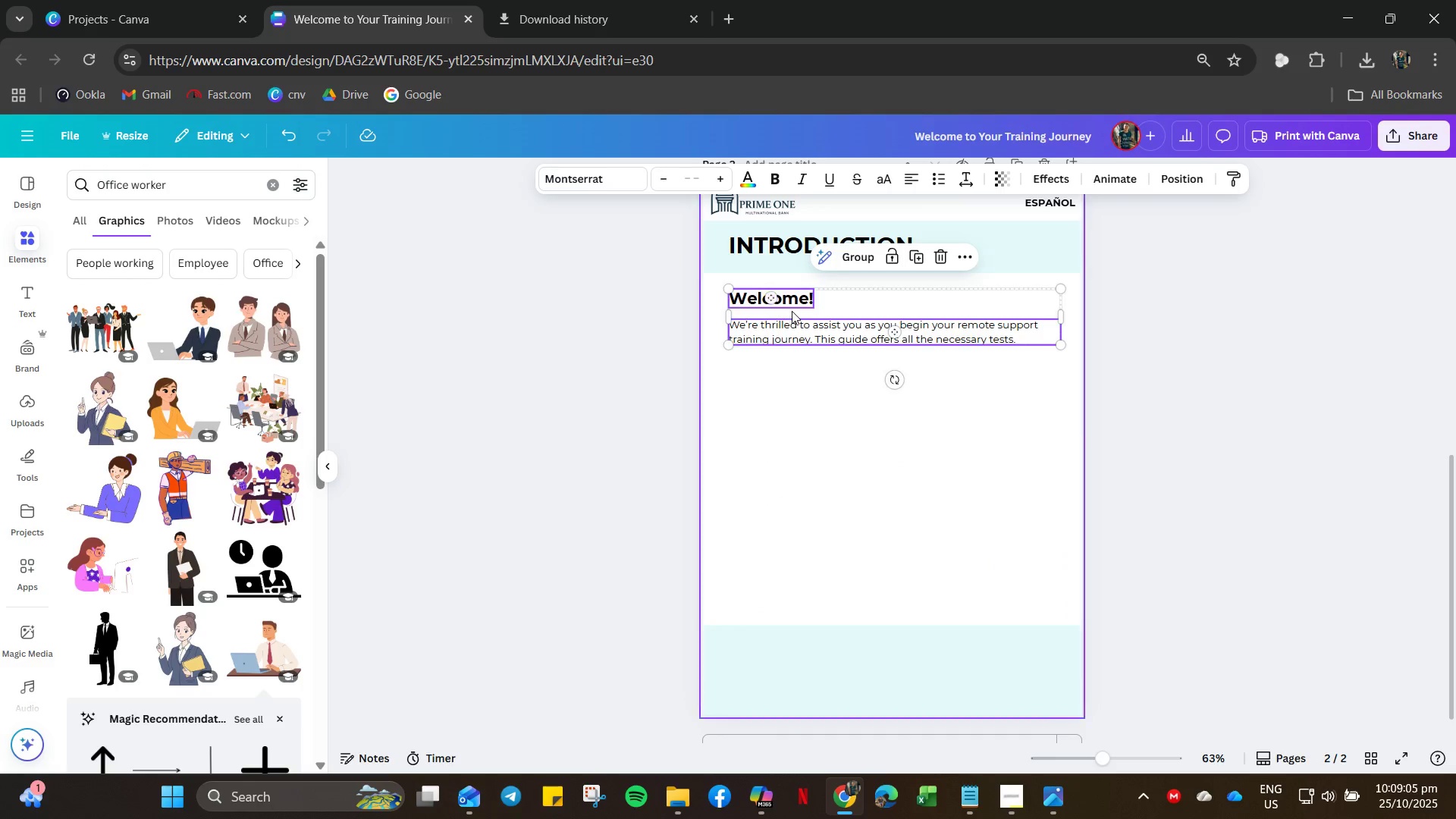 
key(Control+C)
 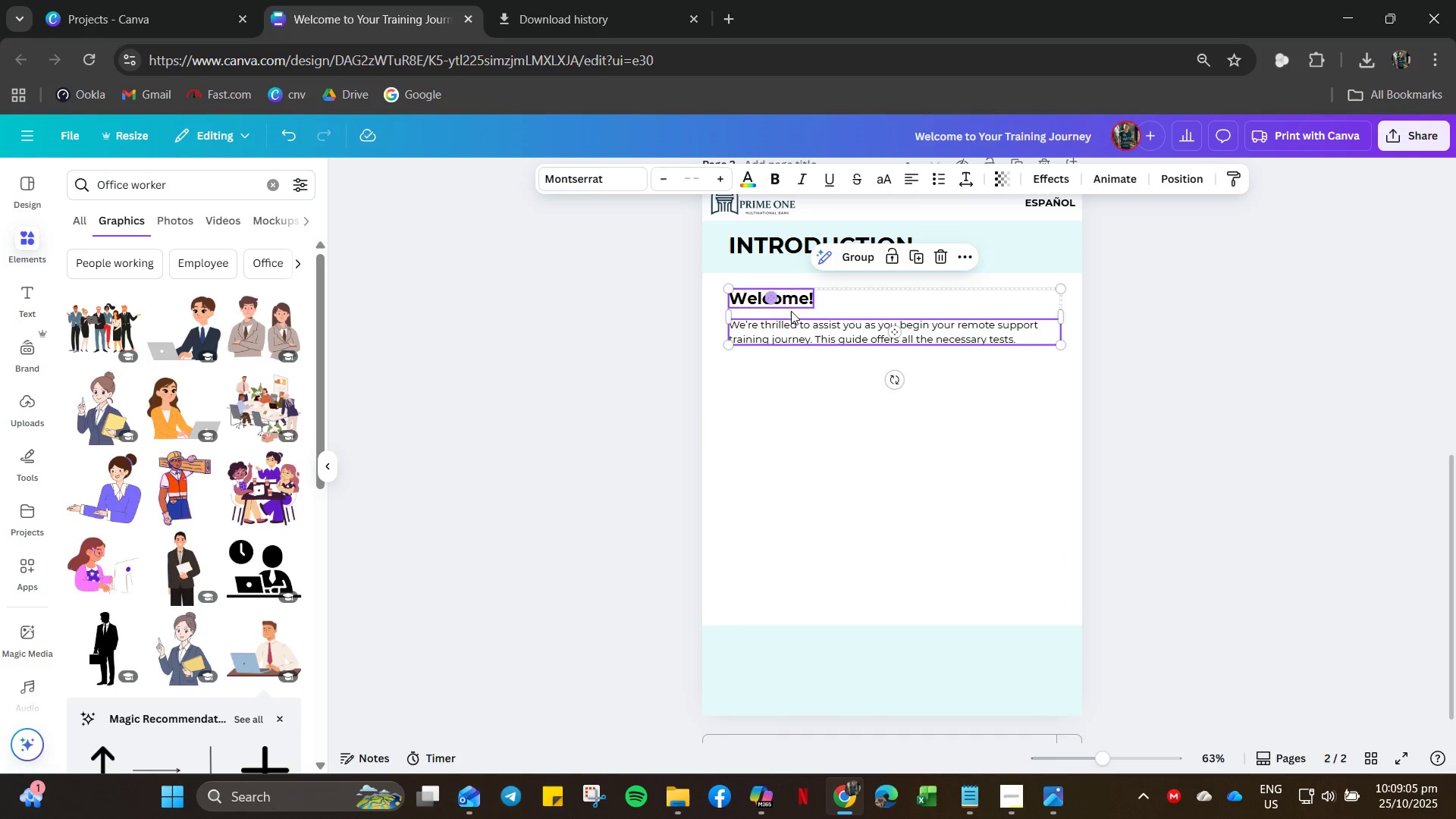 
key(Control+V)
 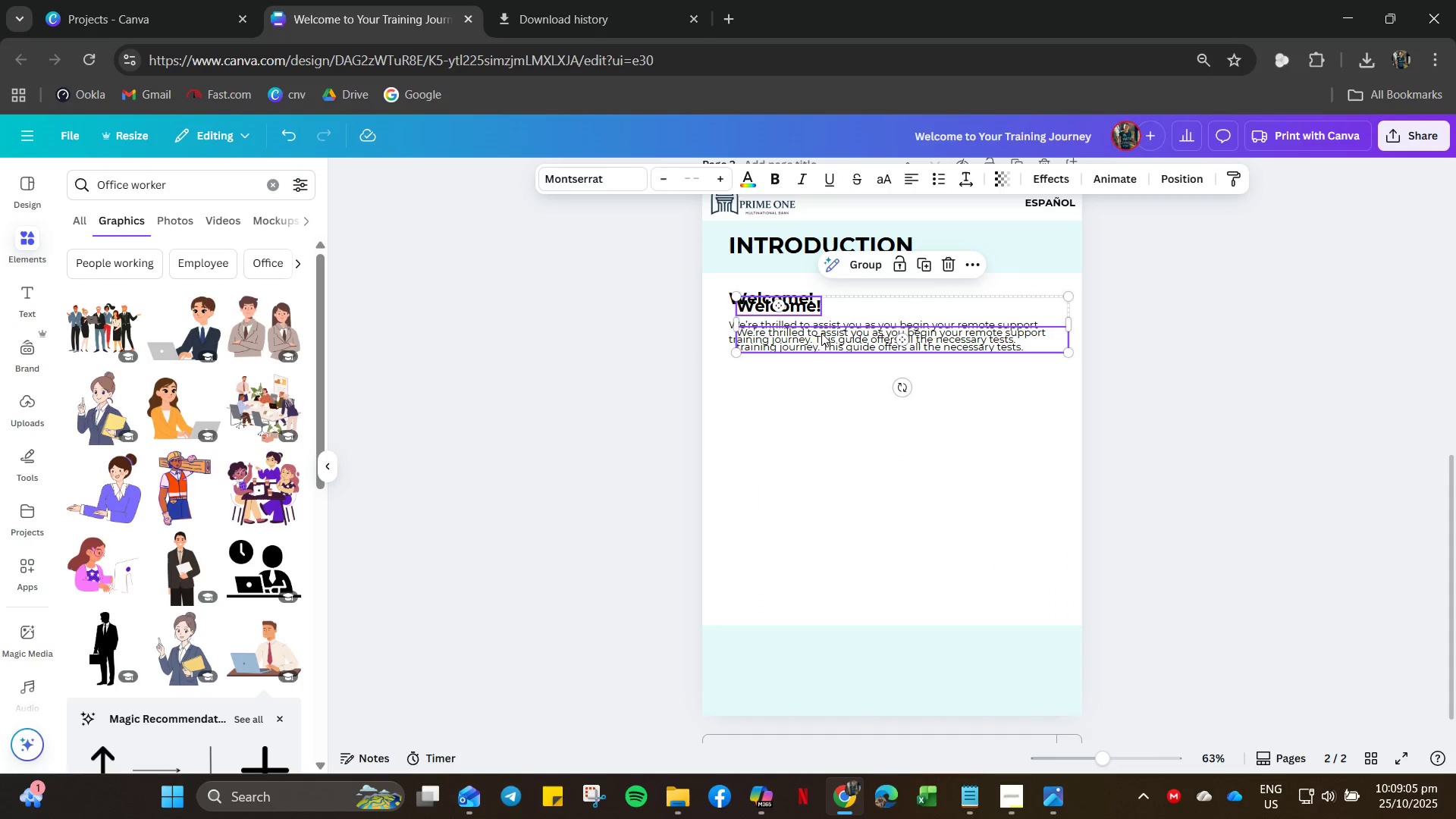 
left_click_drag(start_coordinate=[818, 337], to_coordinate=[811, 416])
 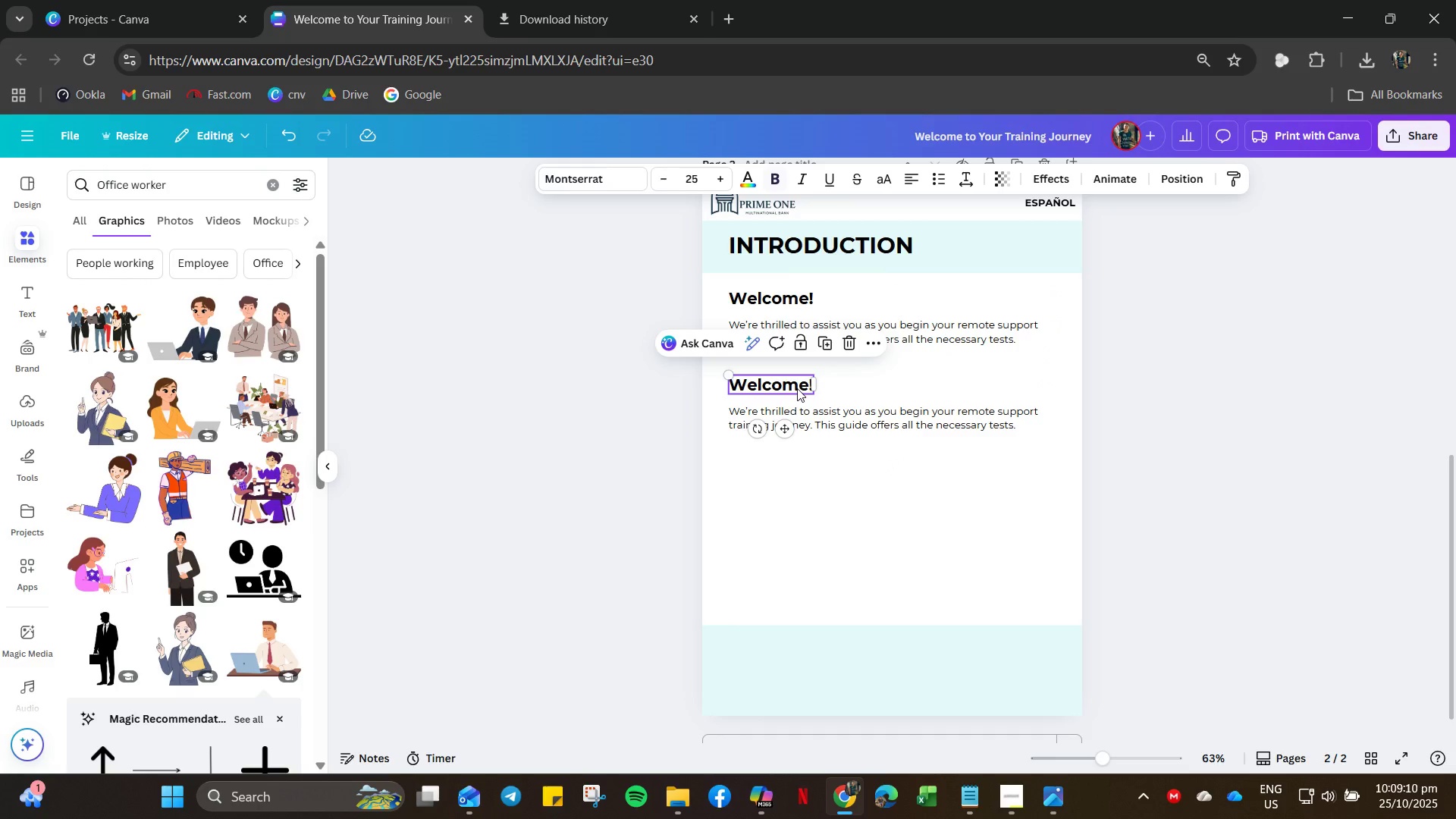 
double_click([797, 388])
 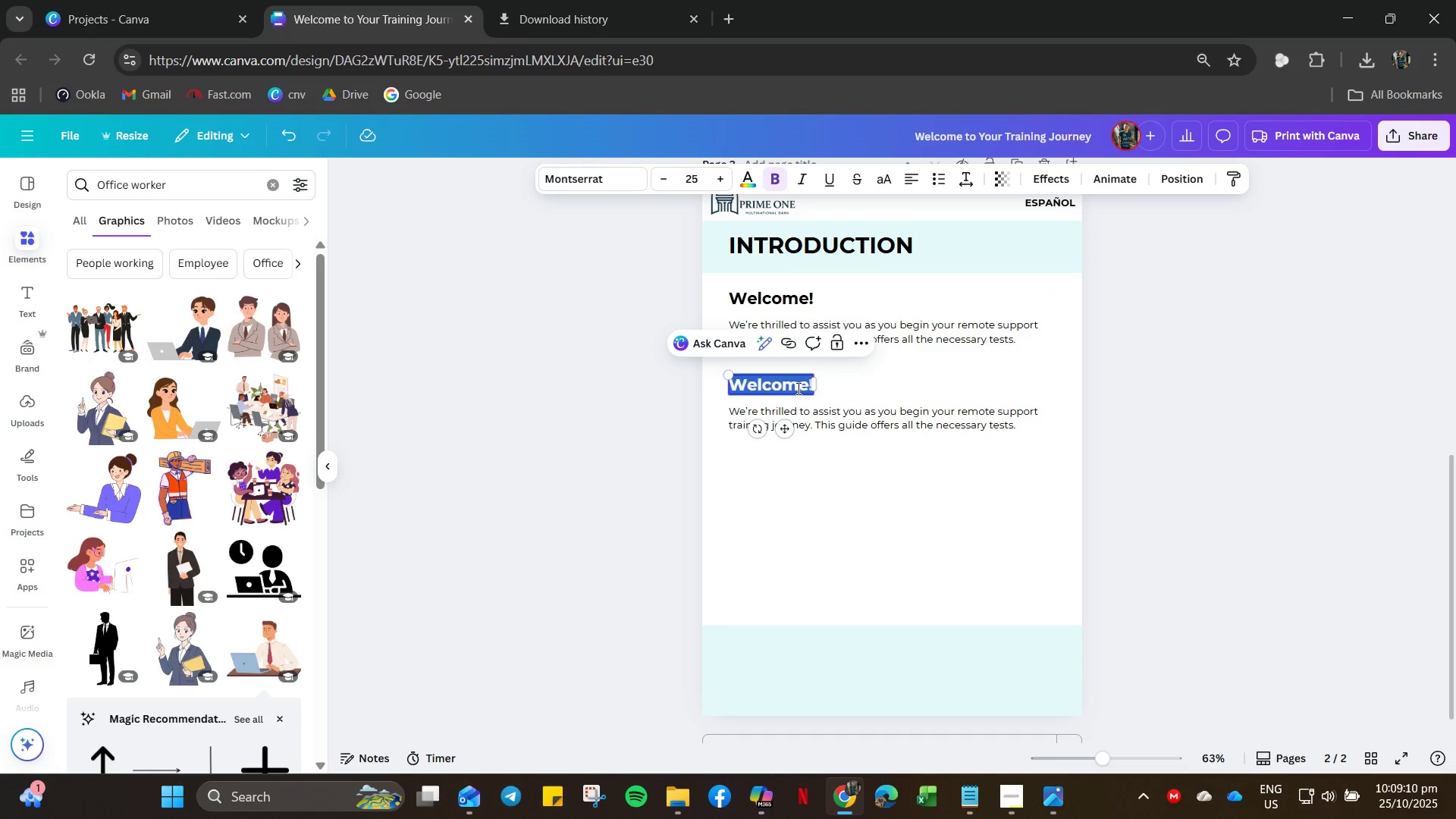 
triple_click([797, 388])
 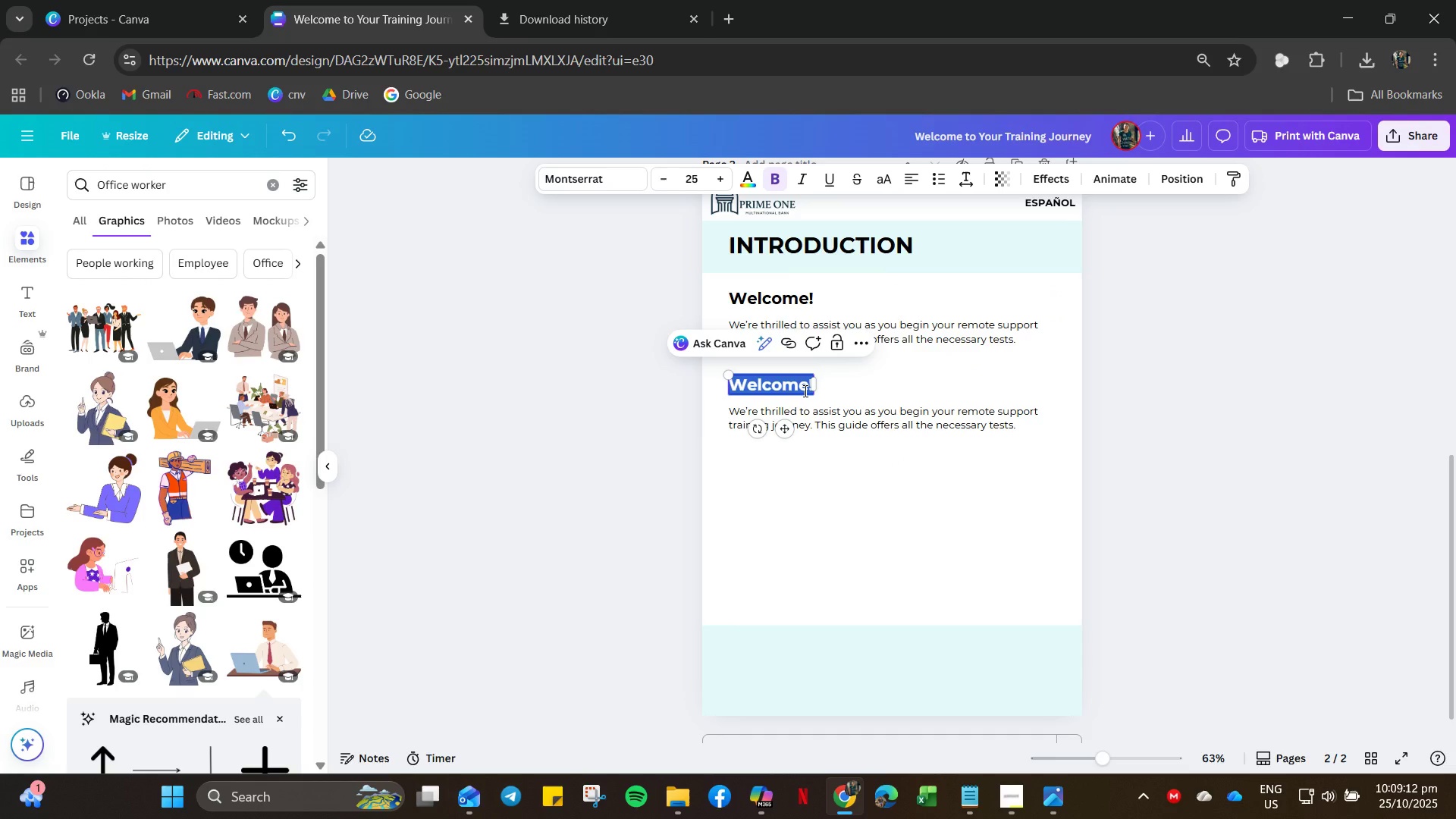 
type(Purpose f the Guide)
 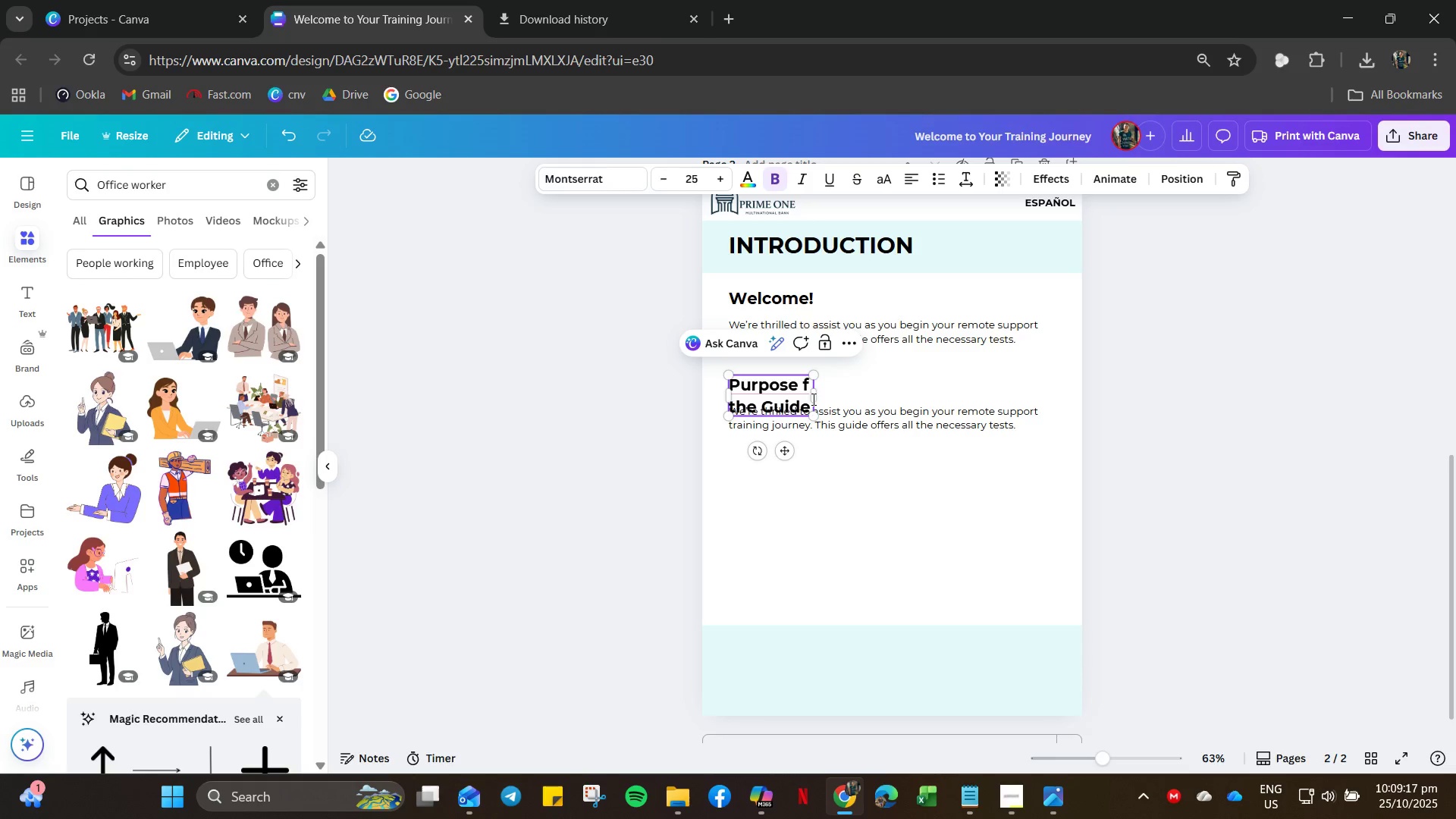 
left_click_drag(start_coordinate=[823, 399], to_coordinate=[923, 393])
 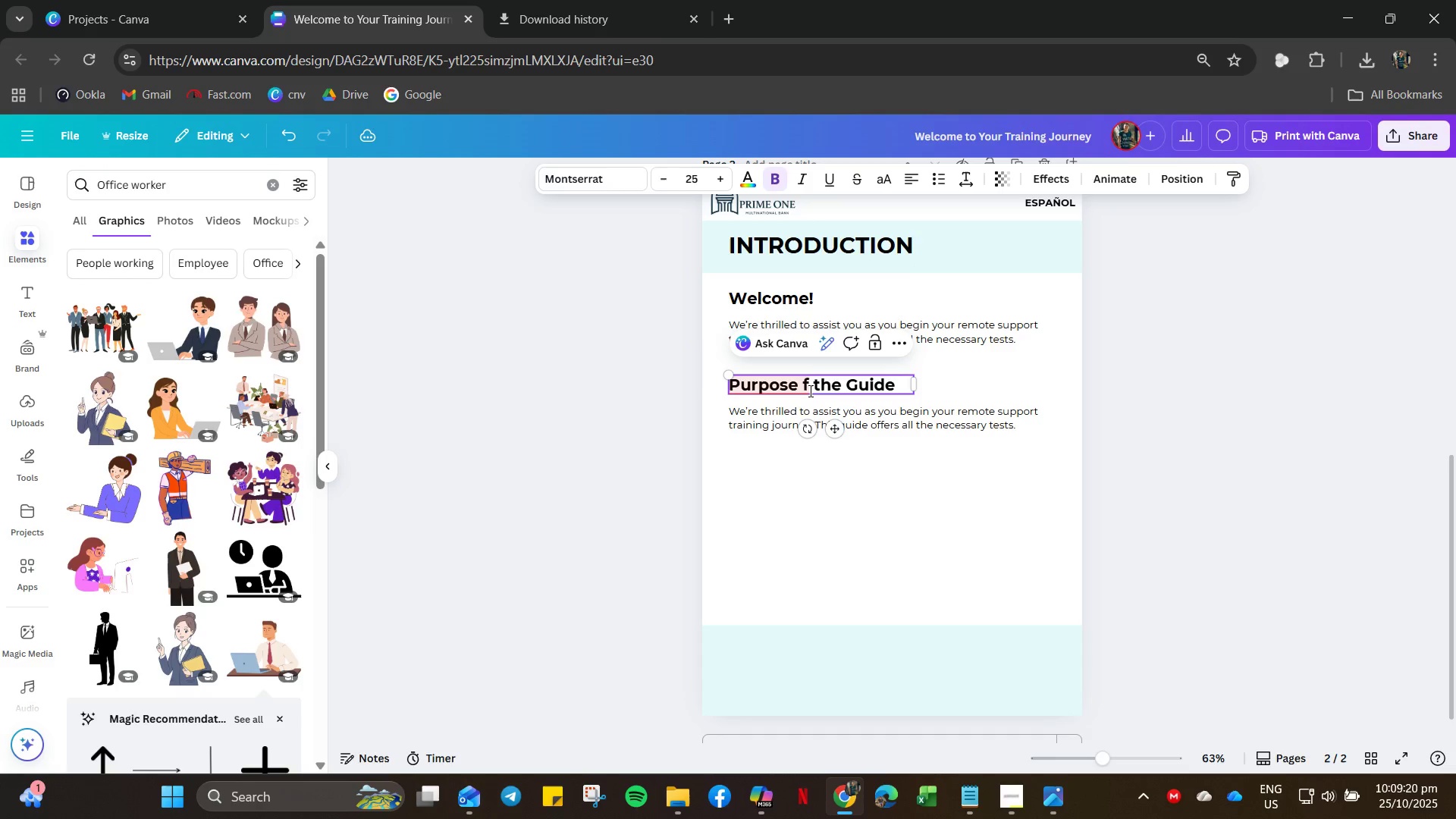 
left_click_drag(start_coordinate=[809, 391], to_coordinate=[805, 391])
 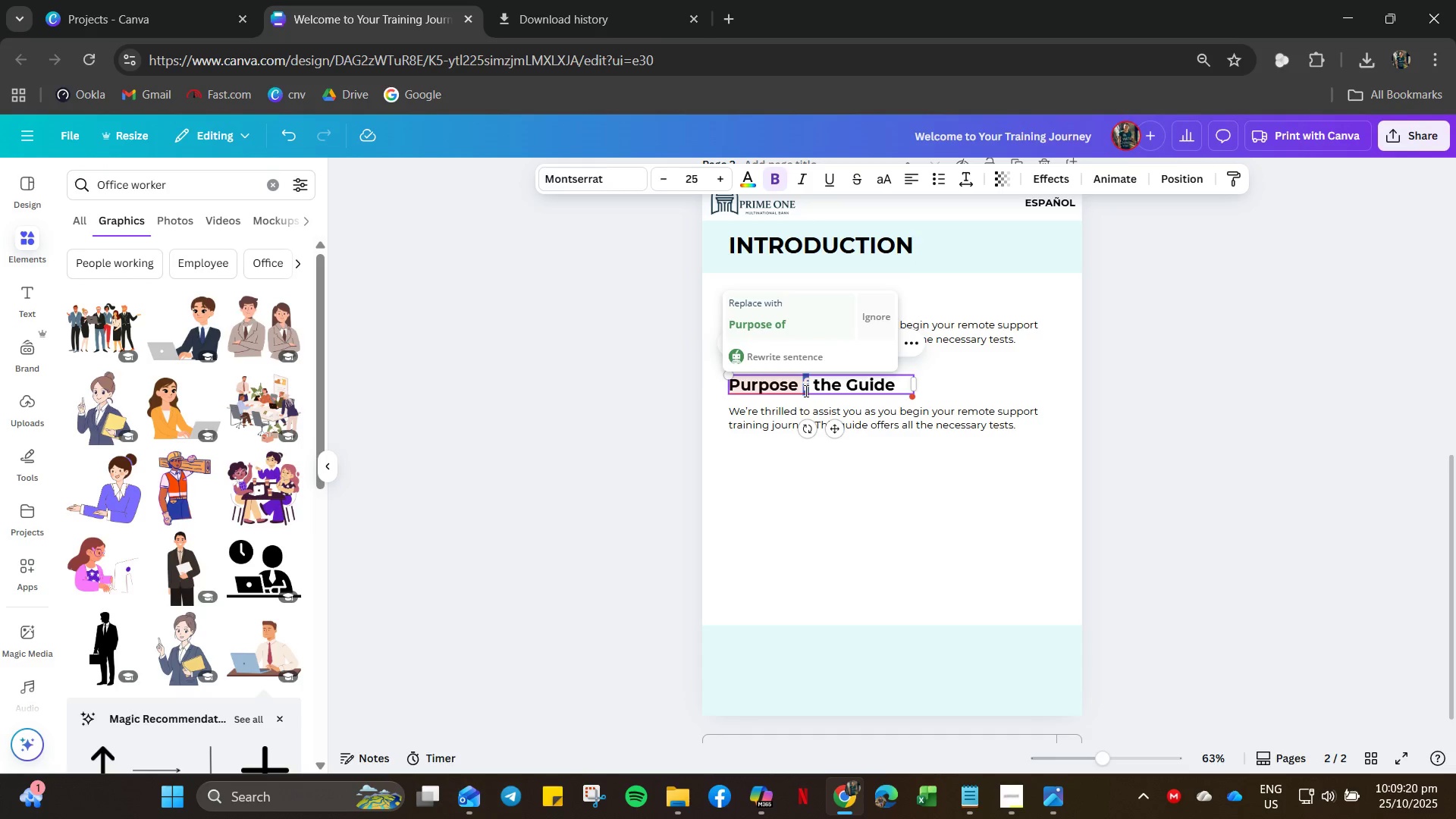 
double_click([805, 391])
 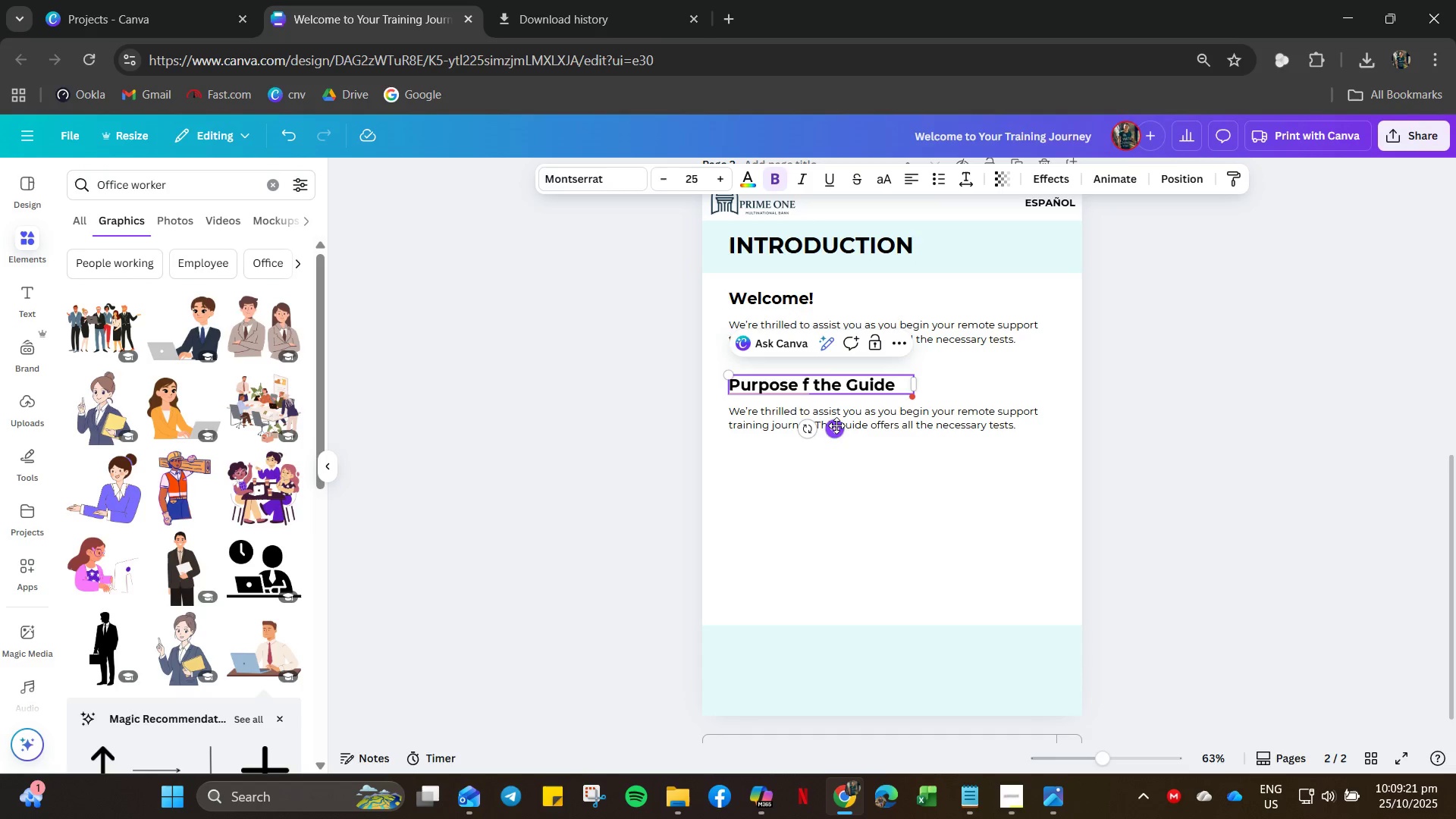 
key(O)
 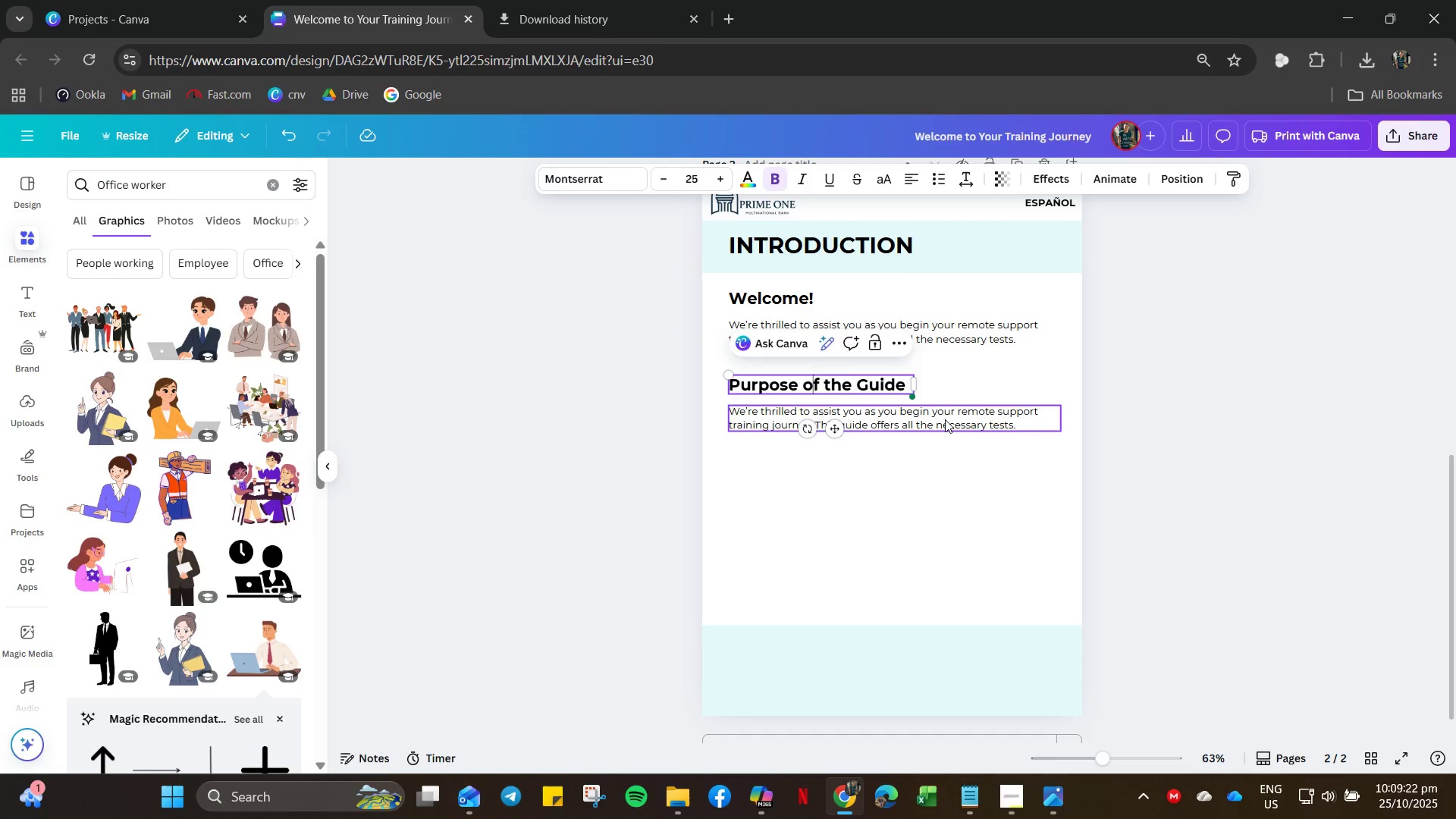 
left_click([945, 419])
 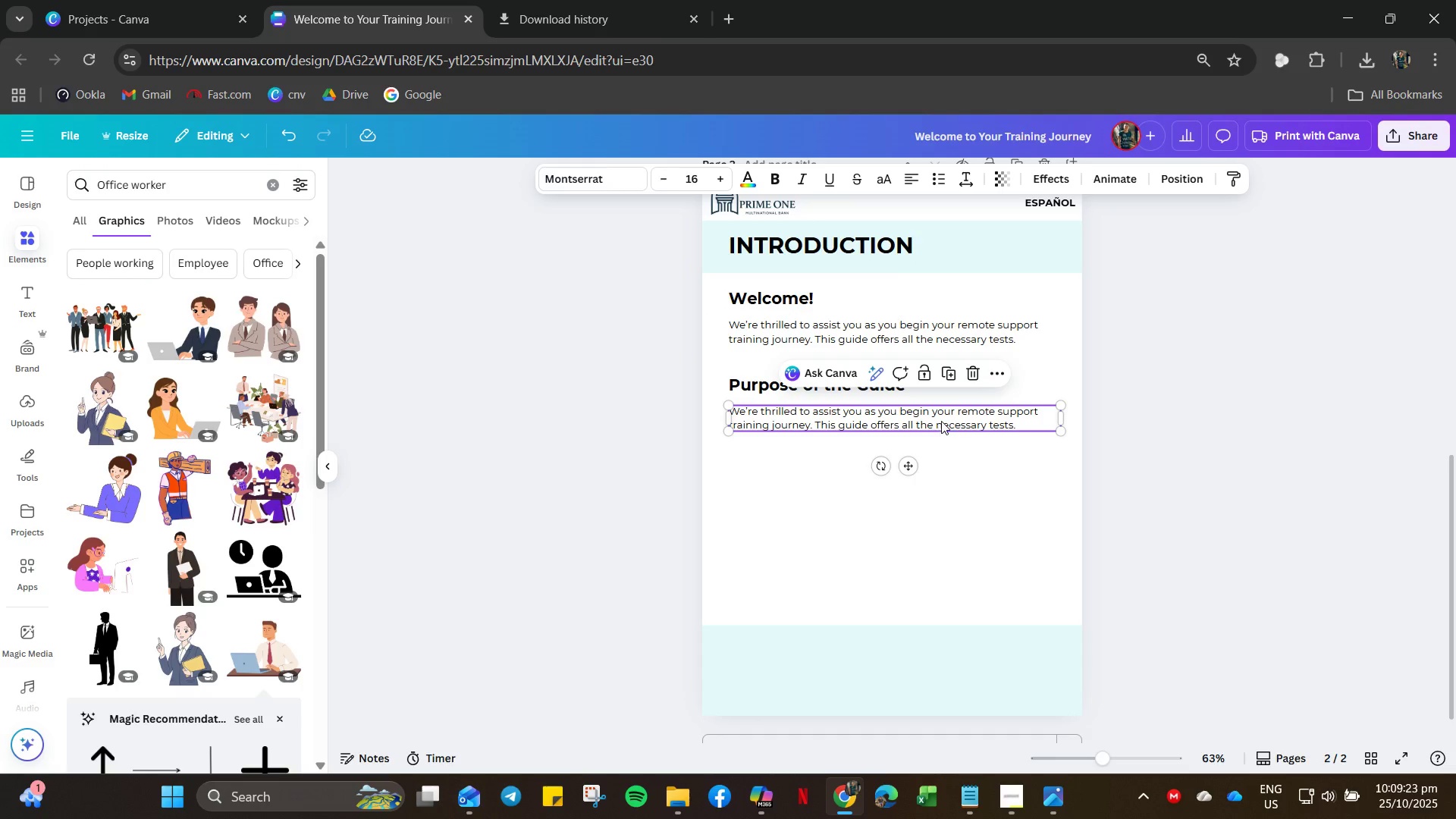 
double_click([941, 421])
 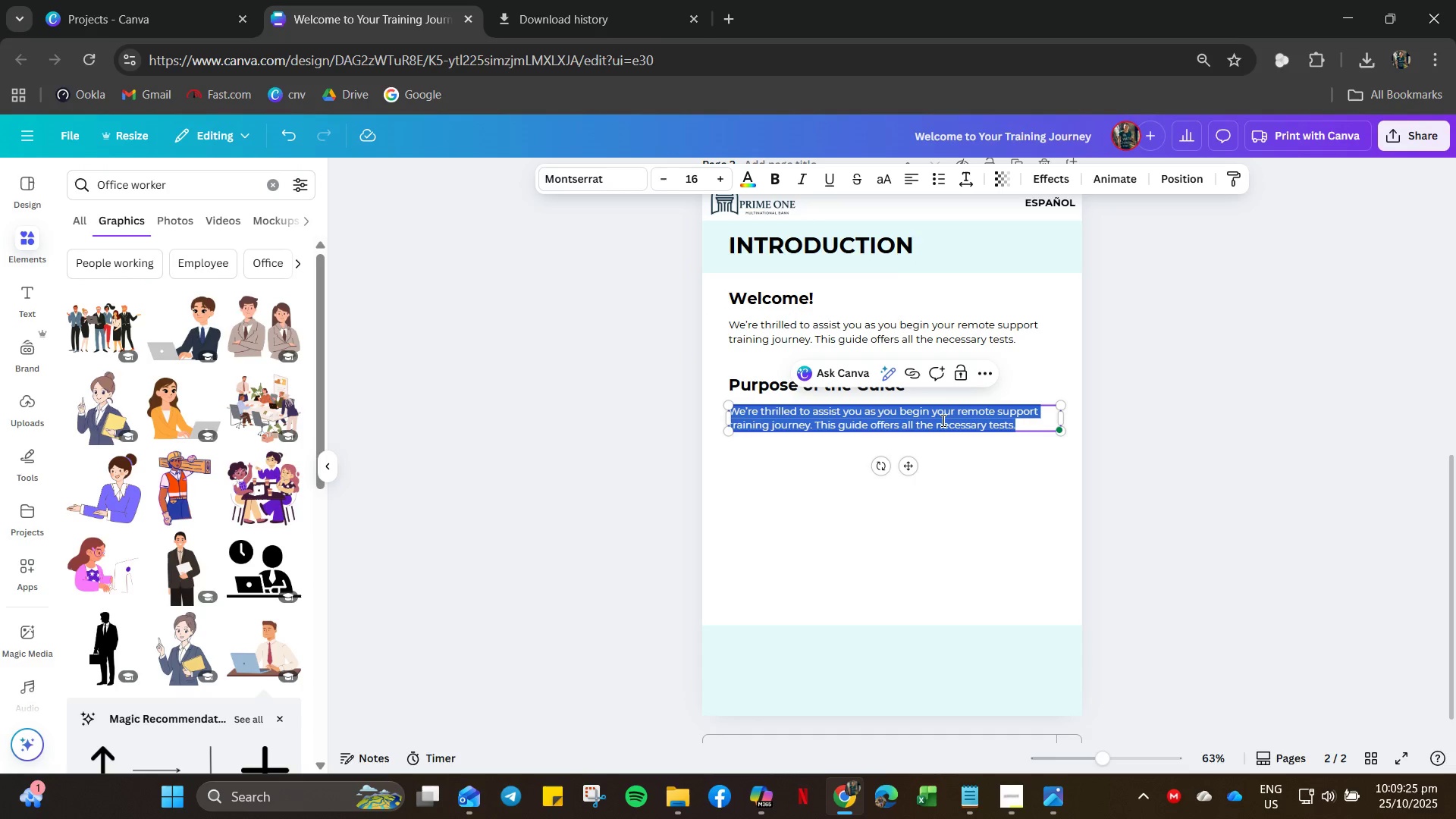 
type(This quick )
 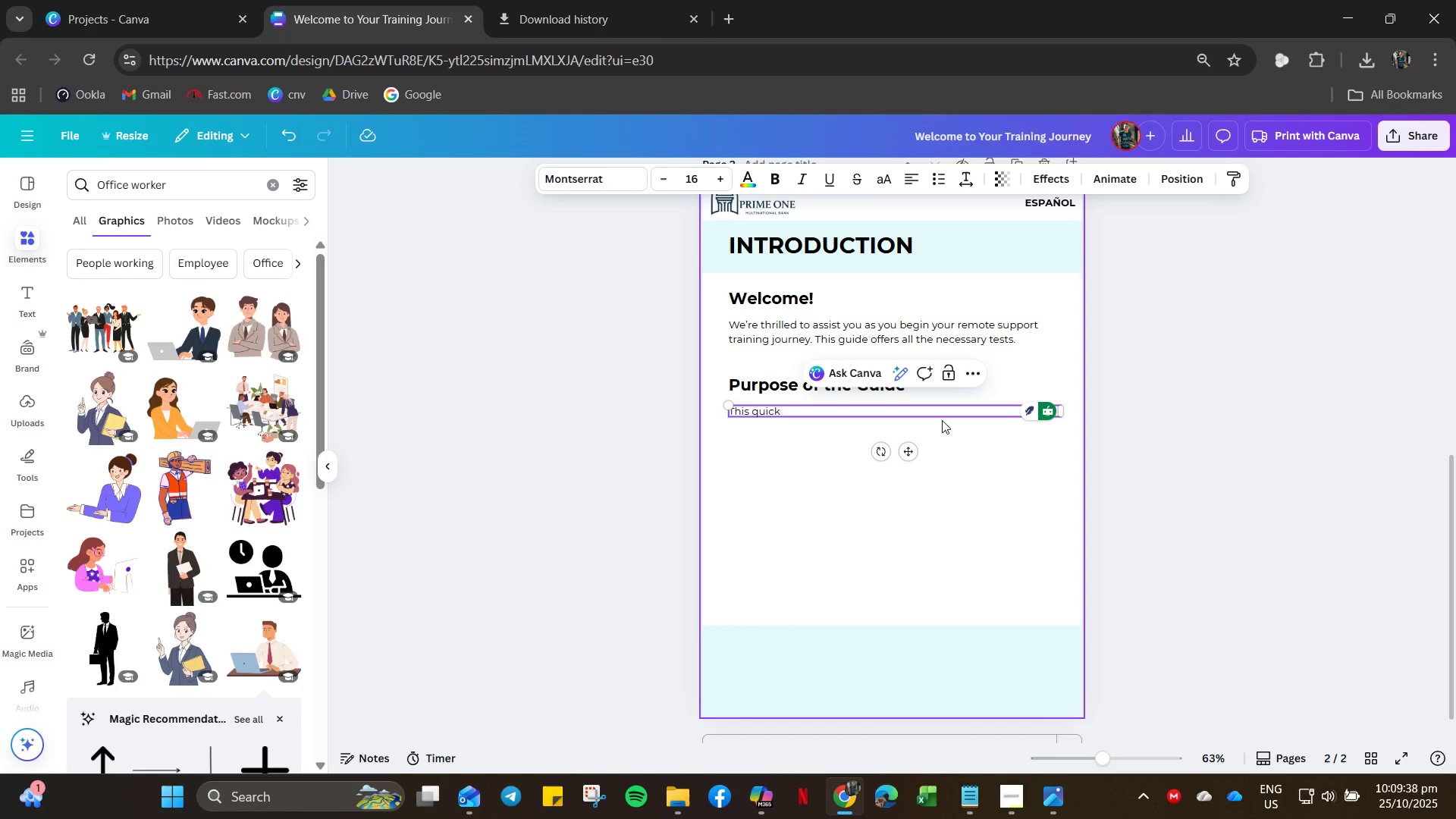 
wait(12.66)
 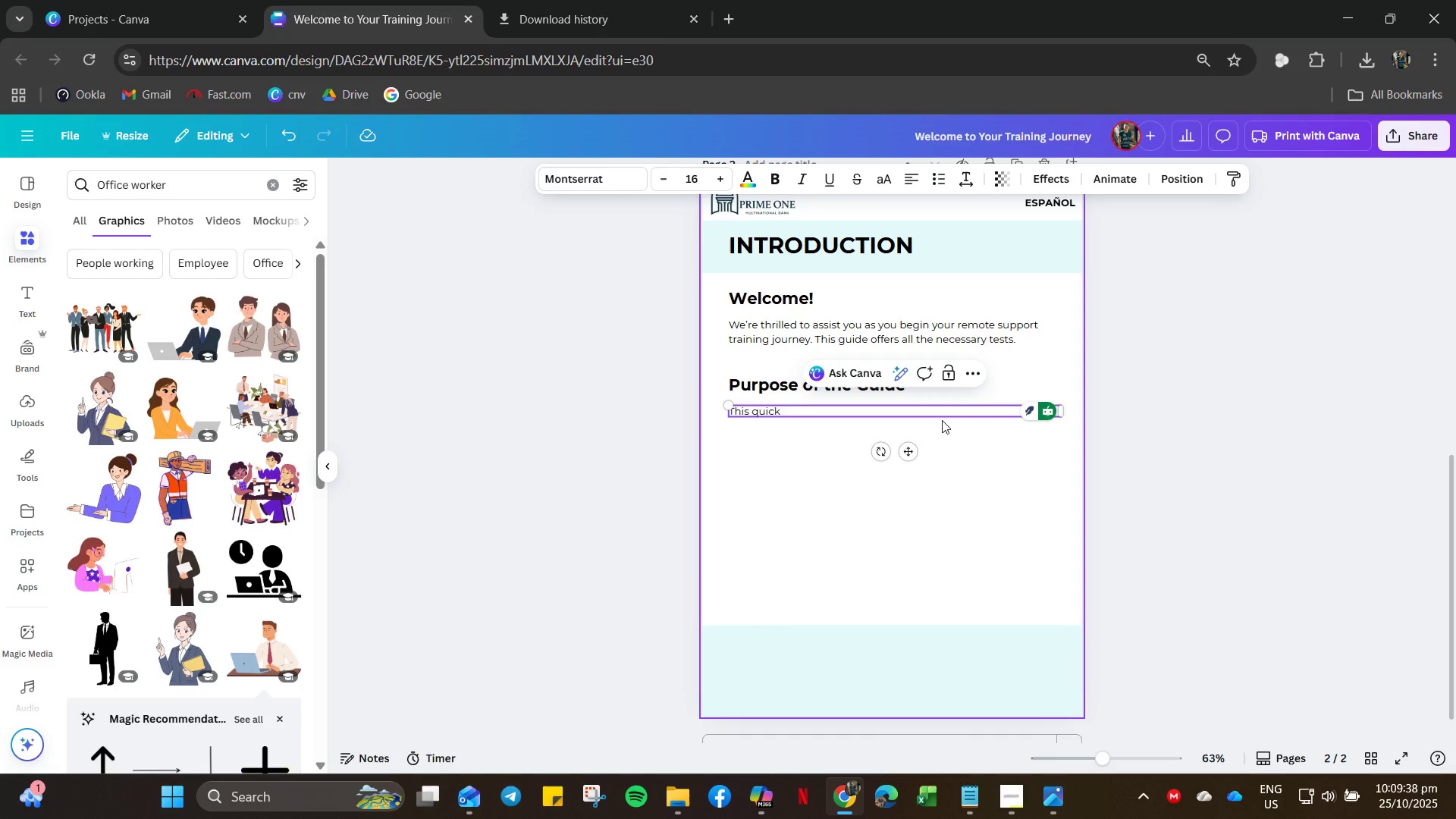 
type(provides the resource s)
key(Backspace)
type(s )
key(Backspace)
key(Backspace)
key(Backspace)
type(s you needt )
key(Backspace)
key(Backspace)
type( to successfully )
 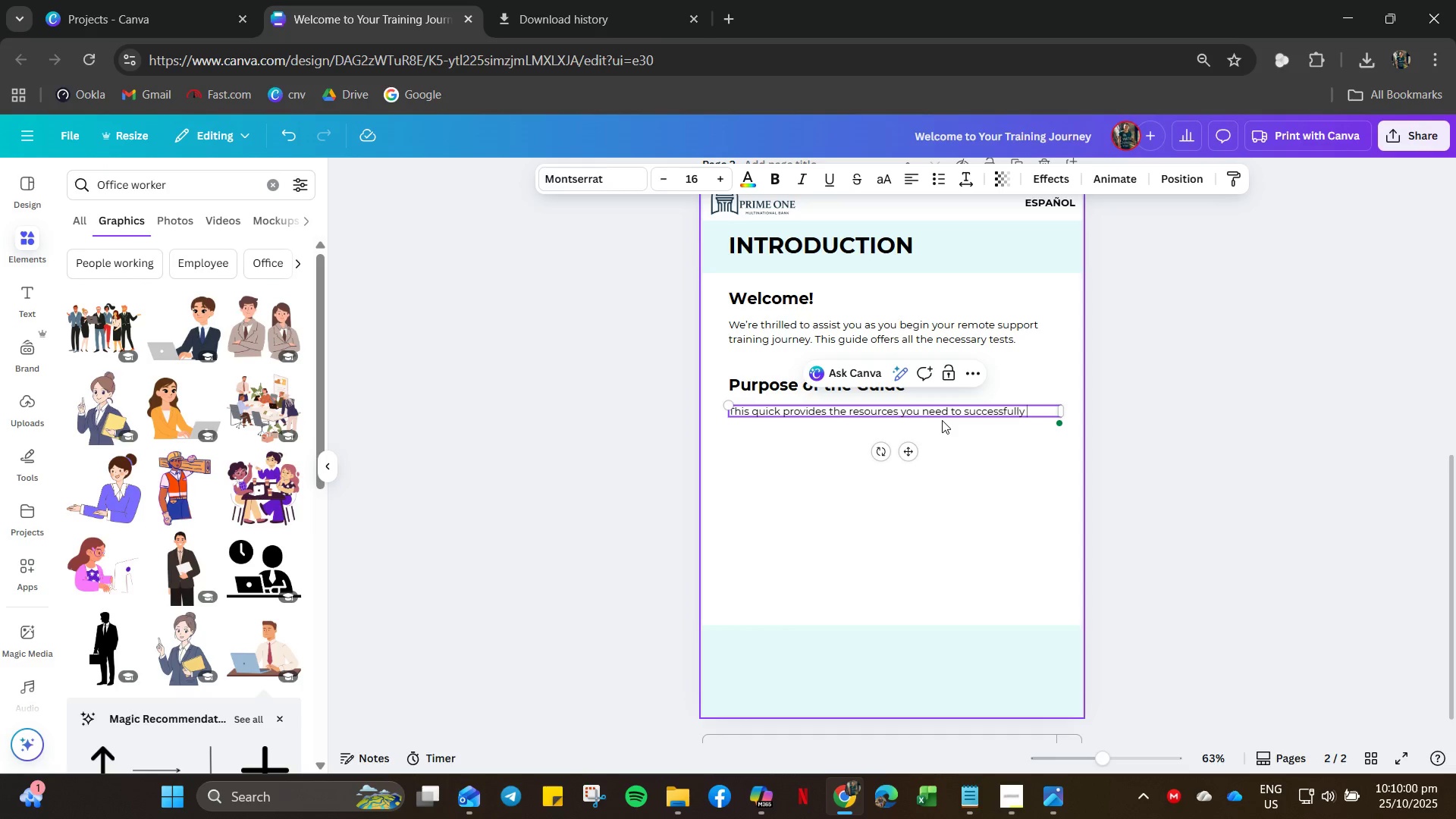 
wait(6.31)
 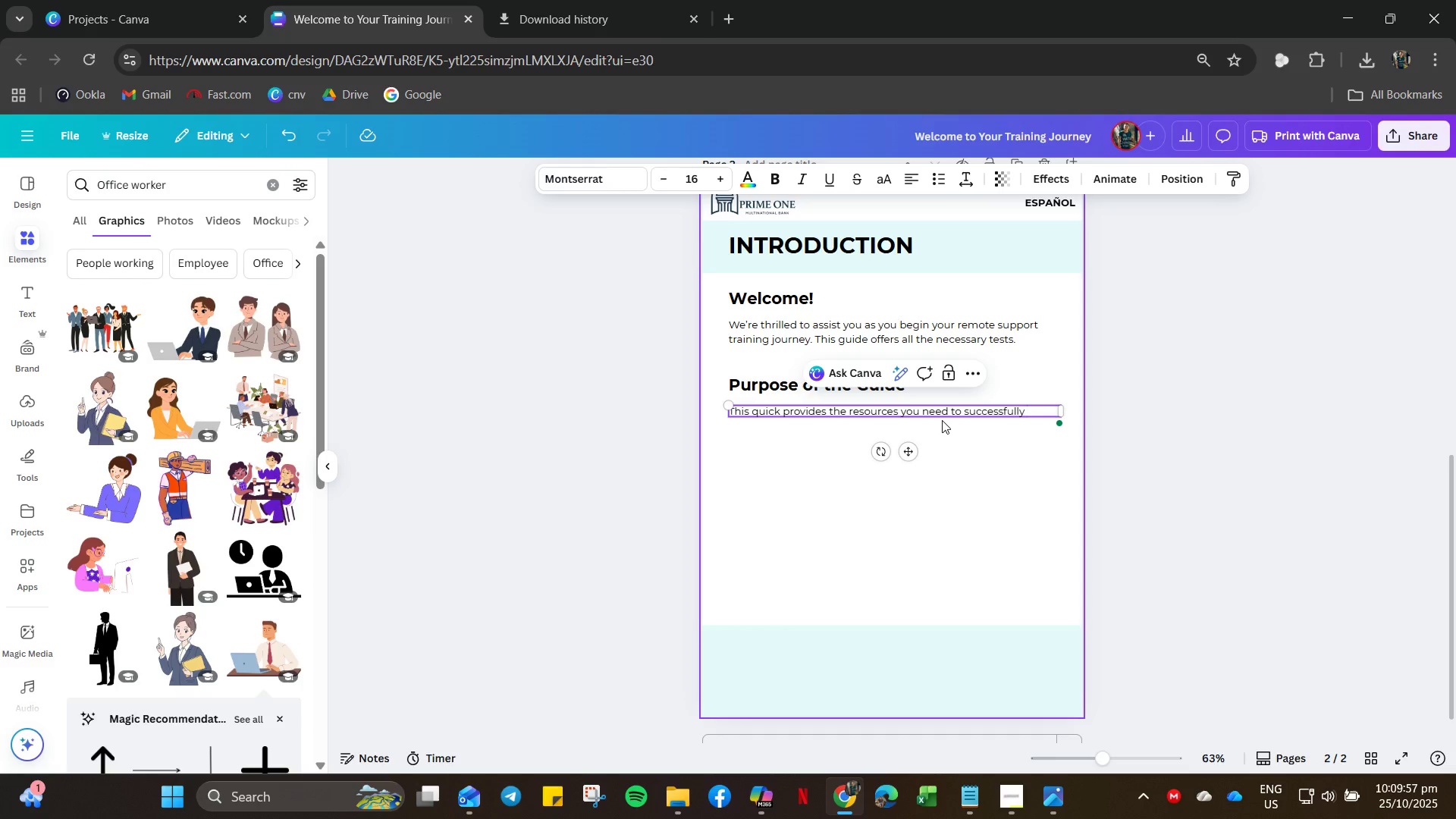 
type(be on the role.)
 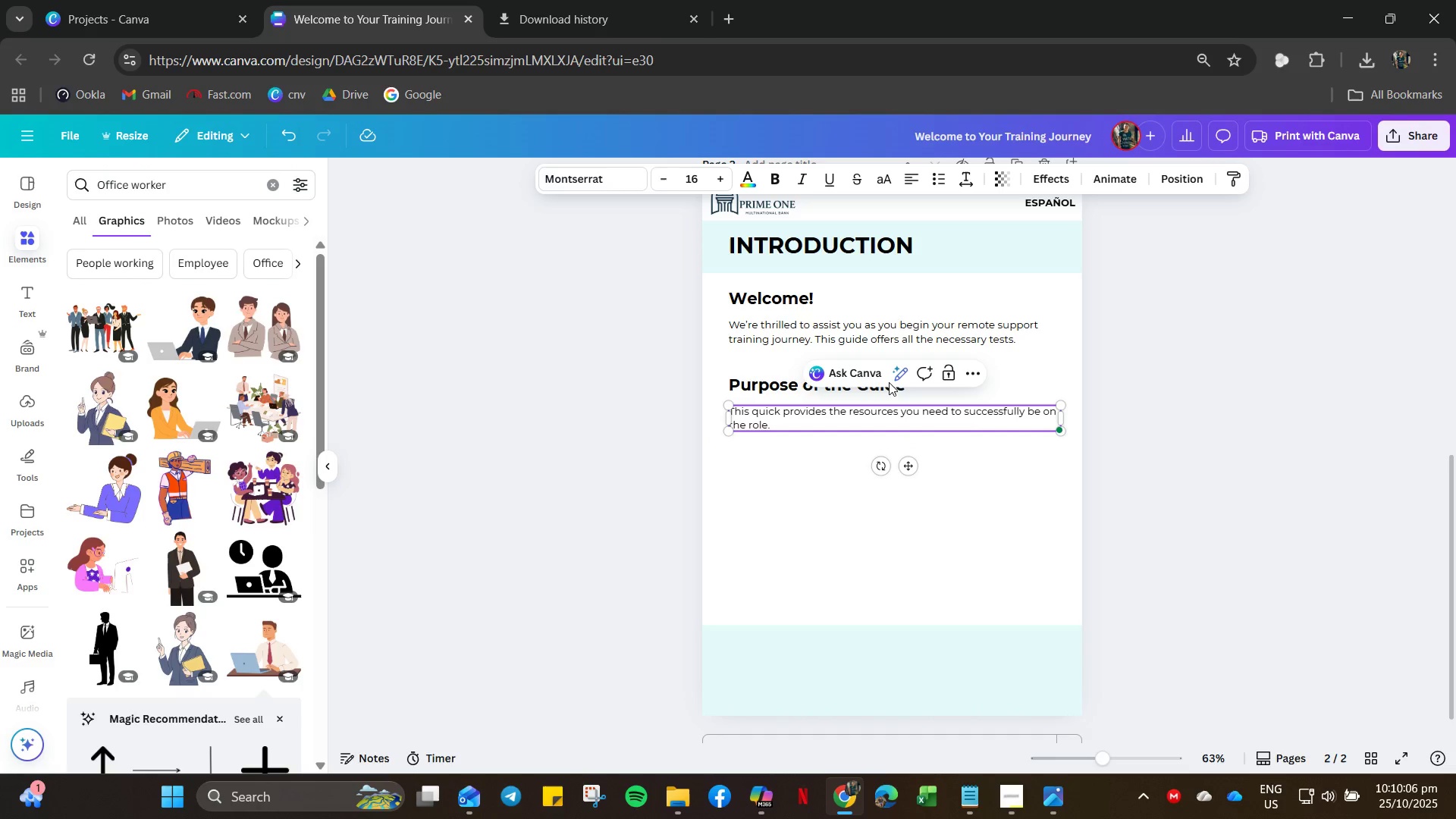 
left_click_drag(start_coordinate=[888, 381], to_coordinate=[900, 375])
 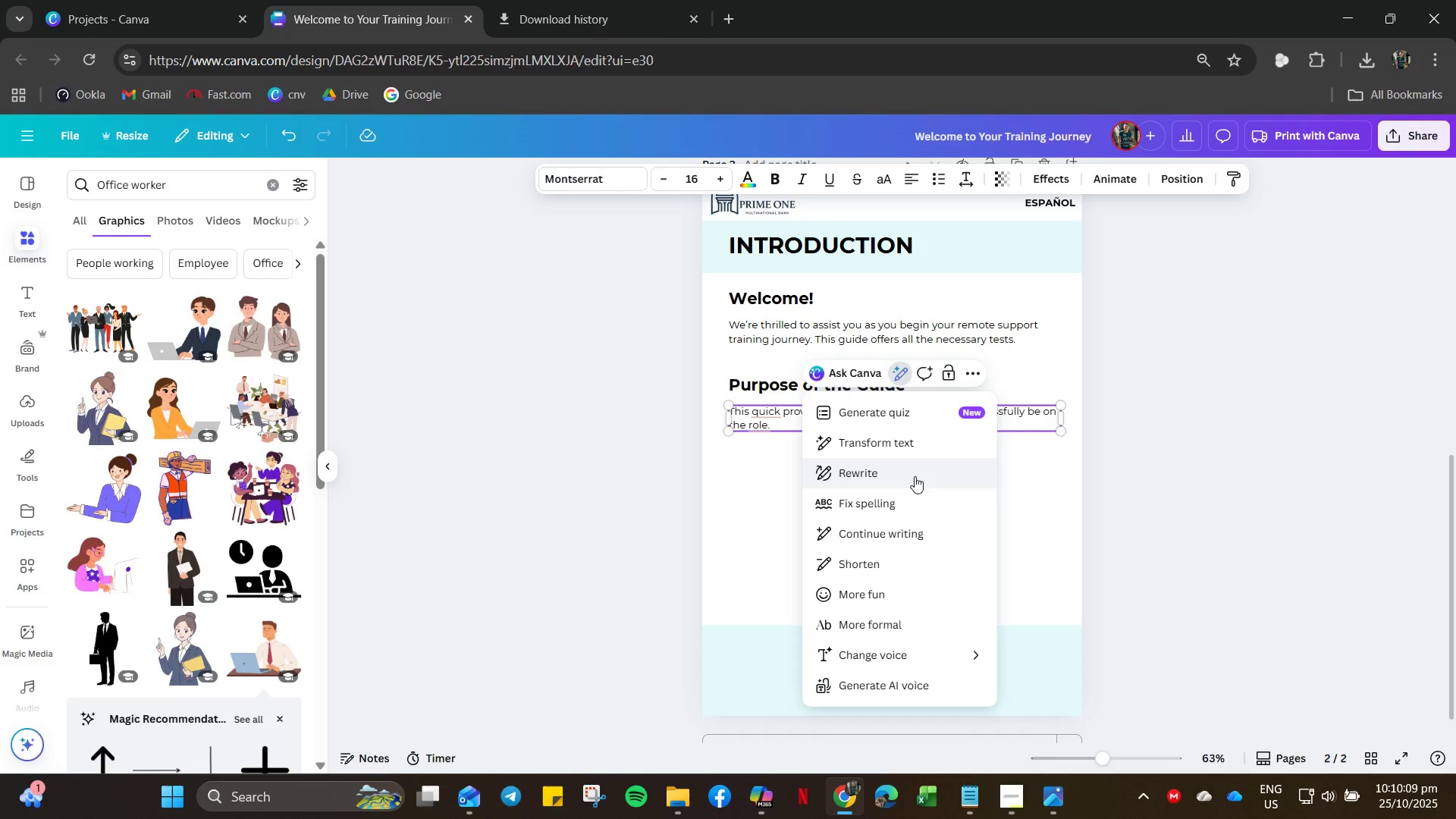 
left_click([915, 476])
 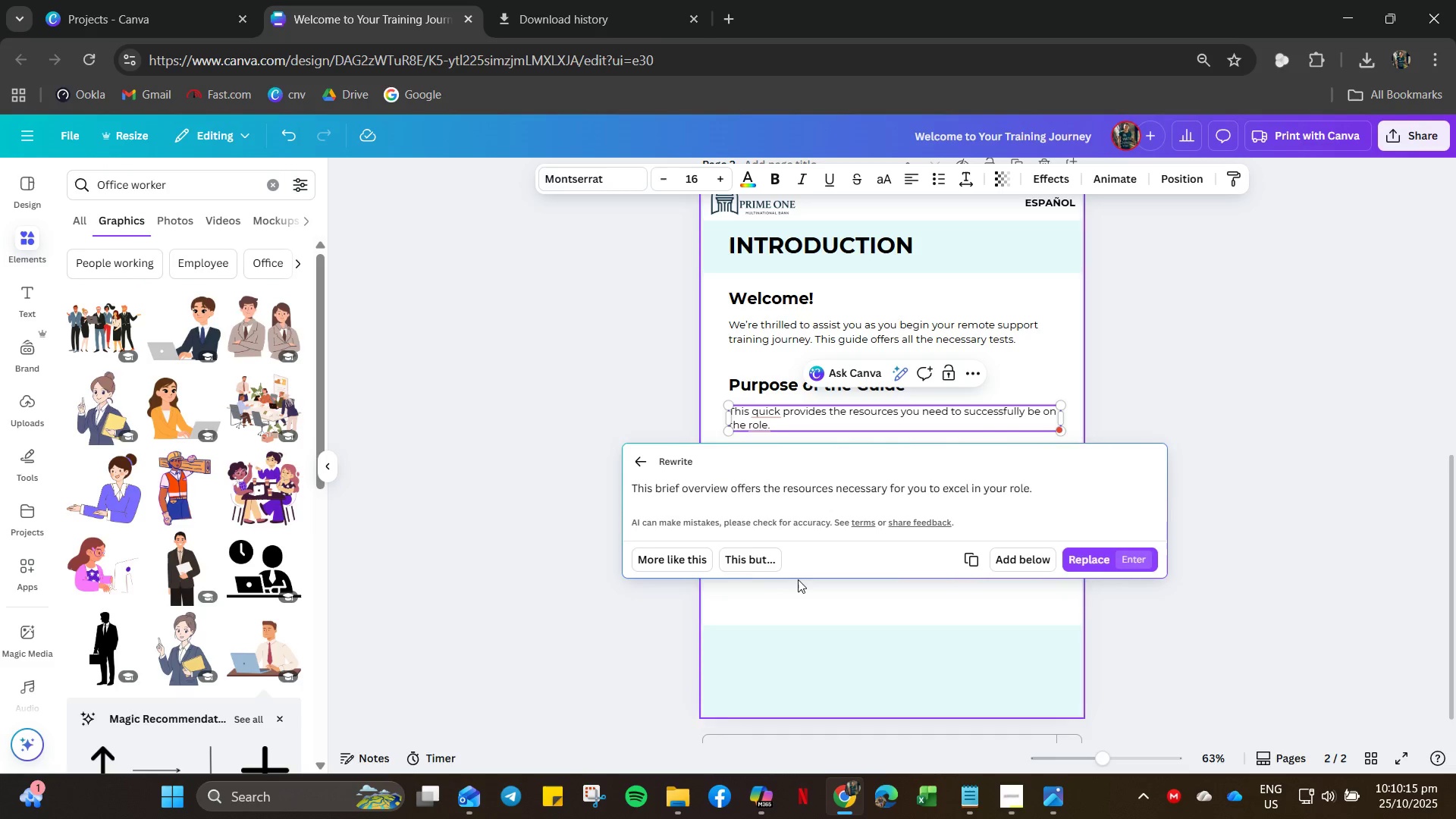 
wait(6.98)
 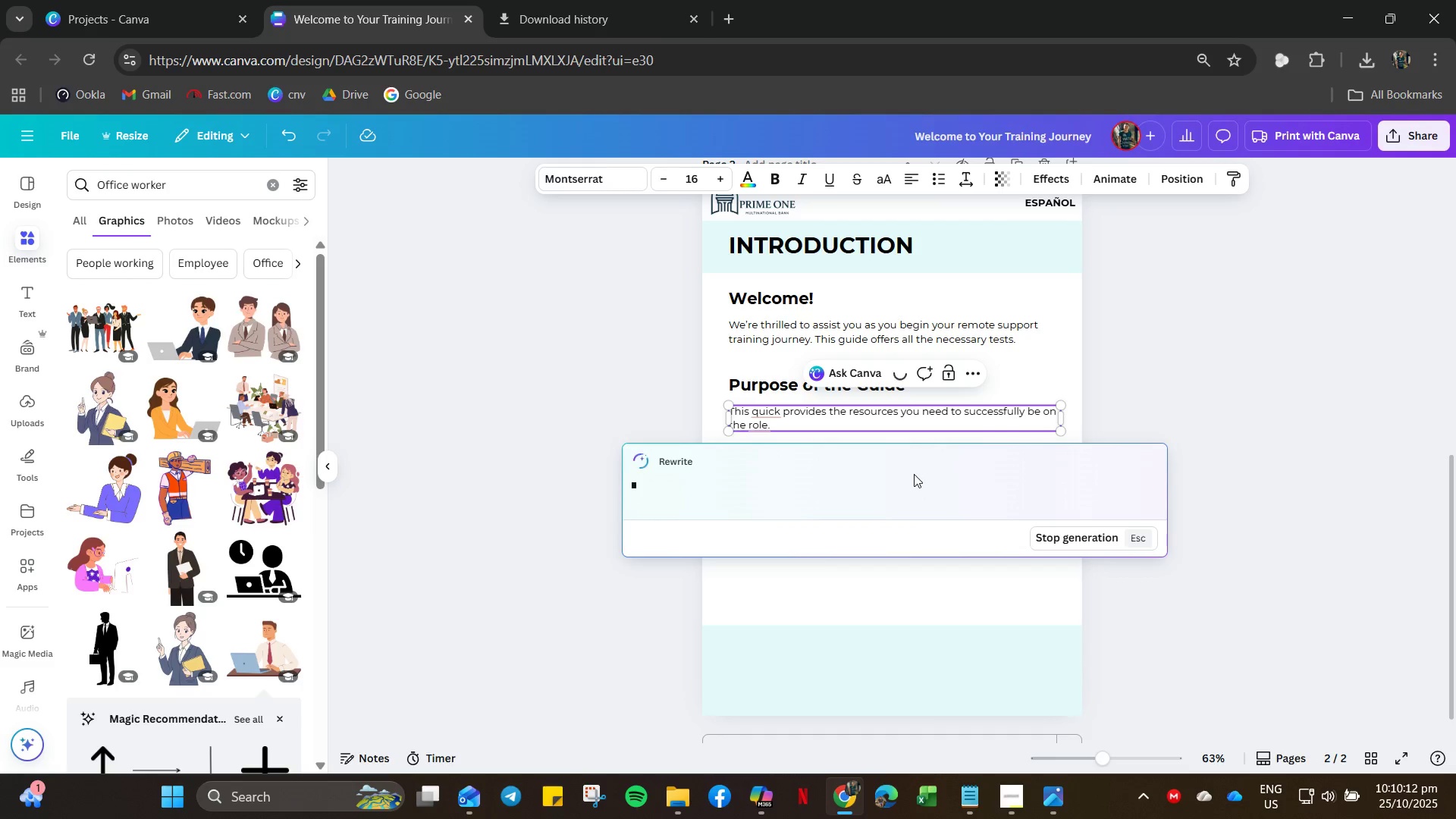 
left_click([1082, 560])
 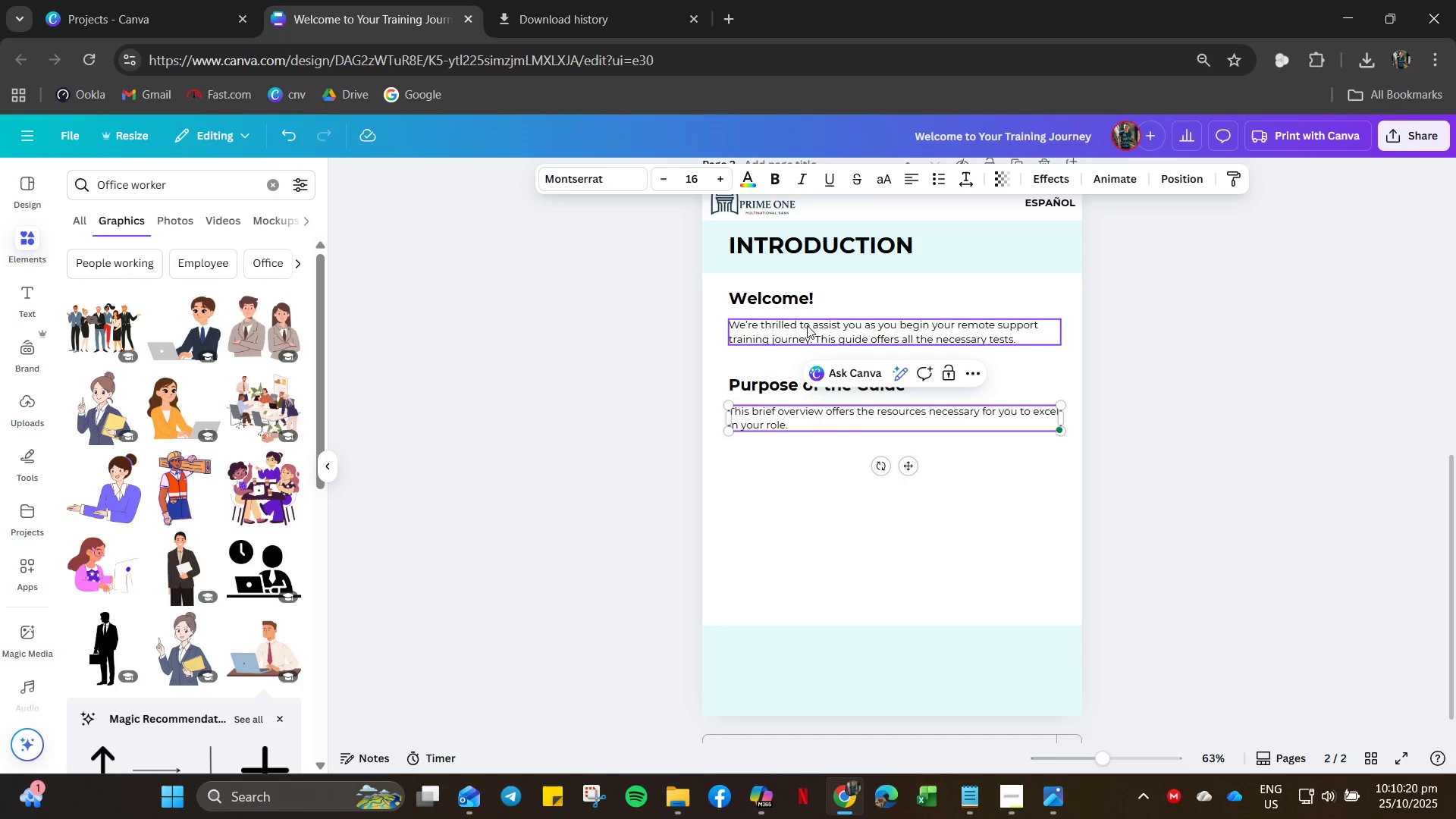 
left_click([784, 470])
 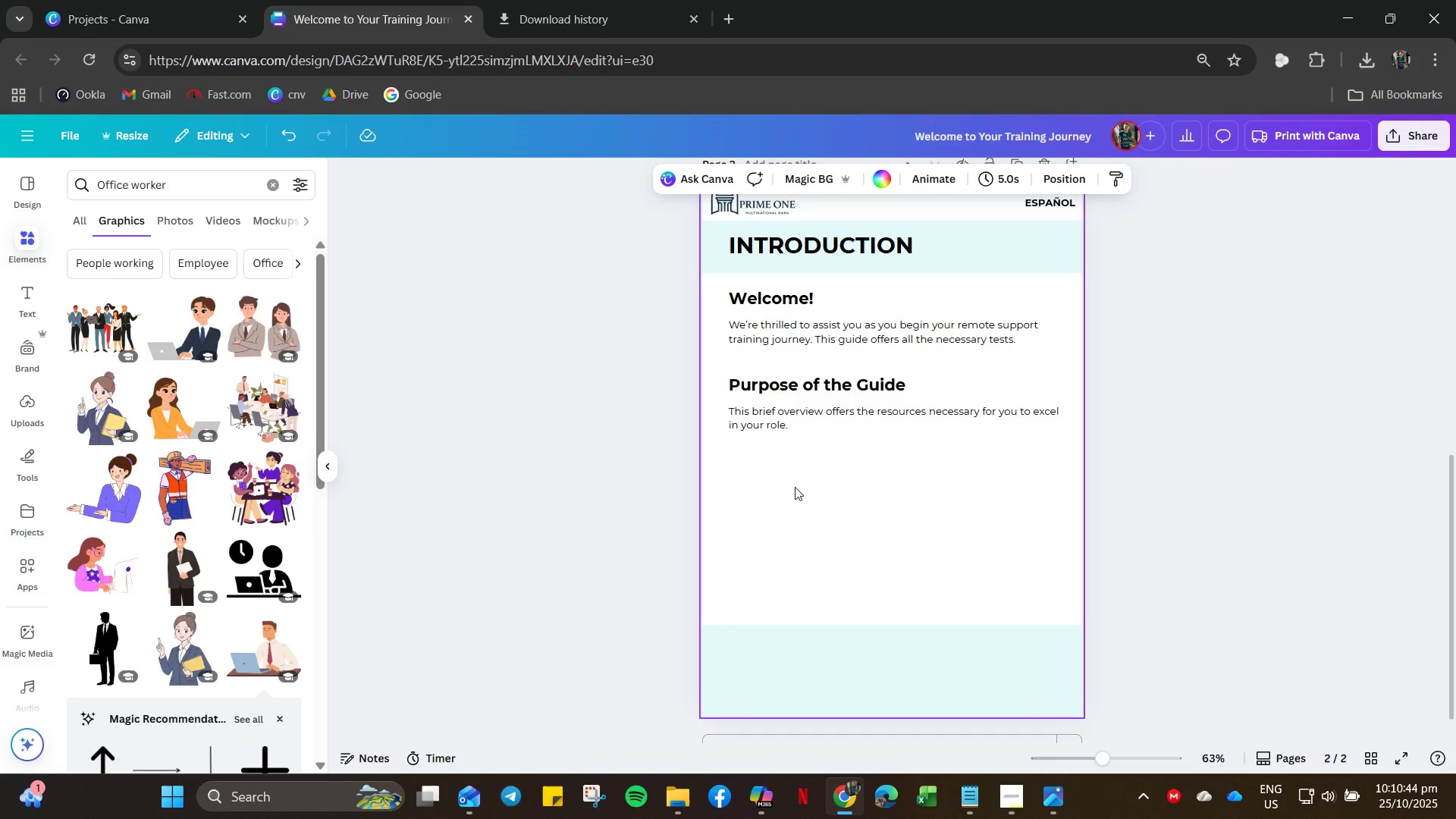 
wait(27.86)
 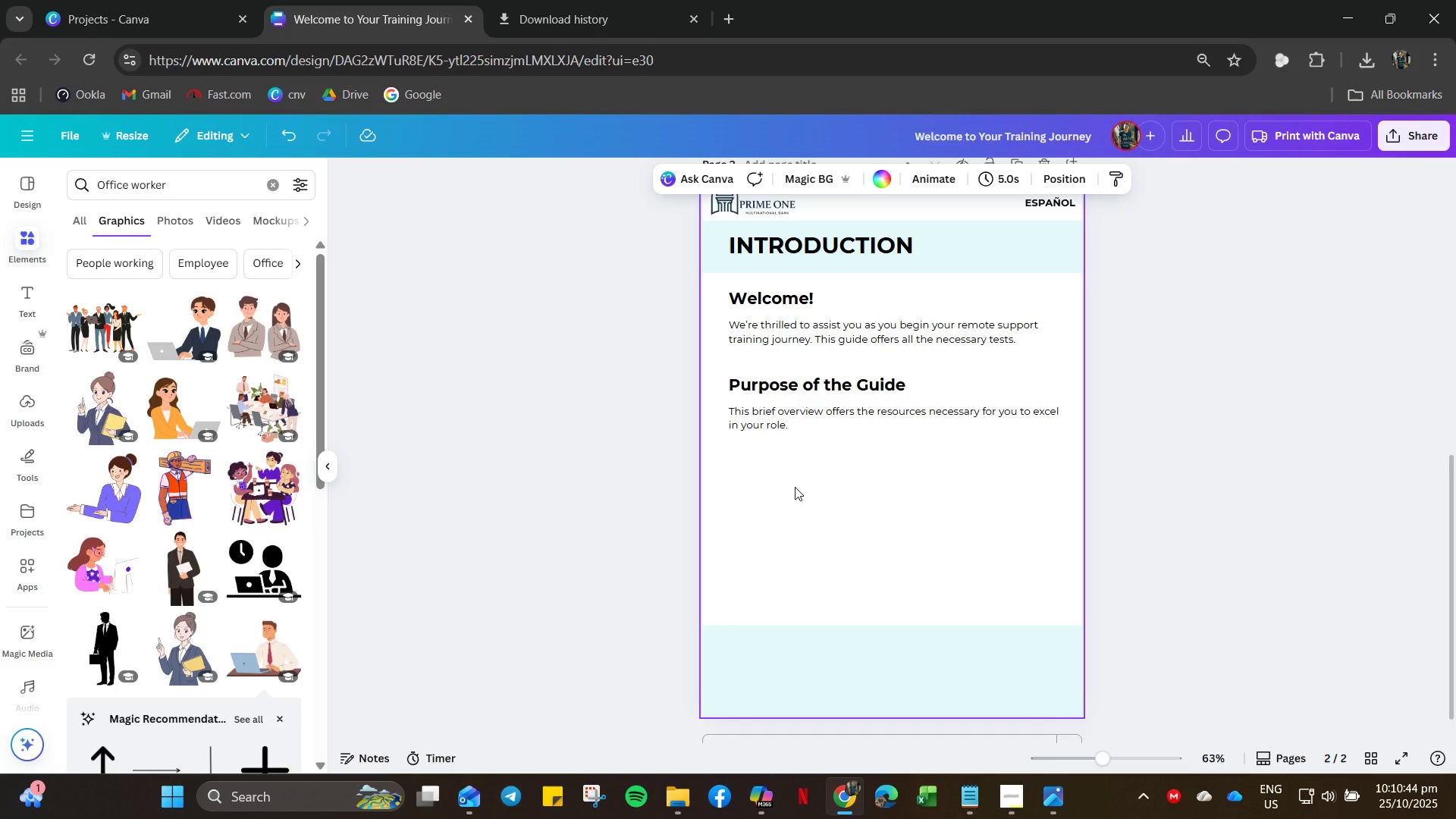 
left_click_drag(start_coordinate=[748, 466], to_coordinate=[756, 384])
 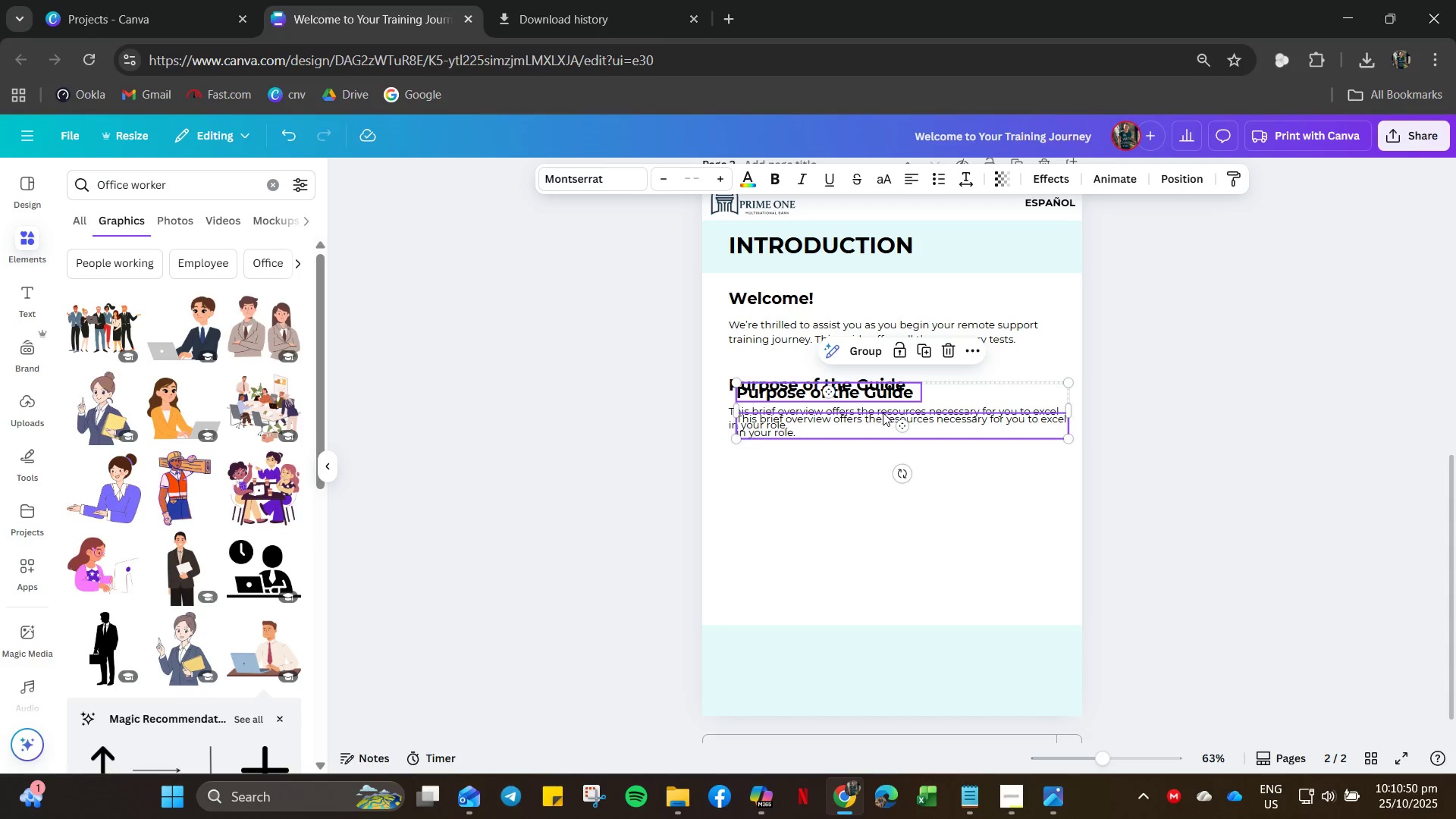 
key(Control+C)
 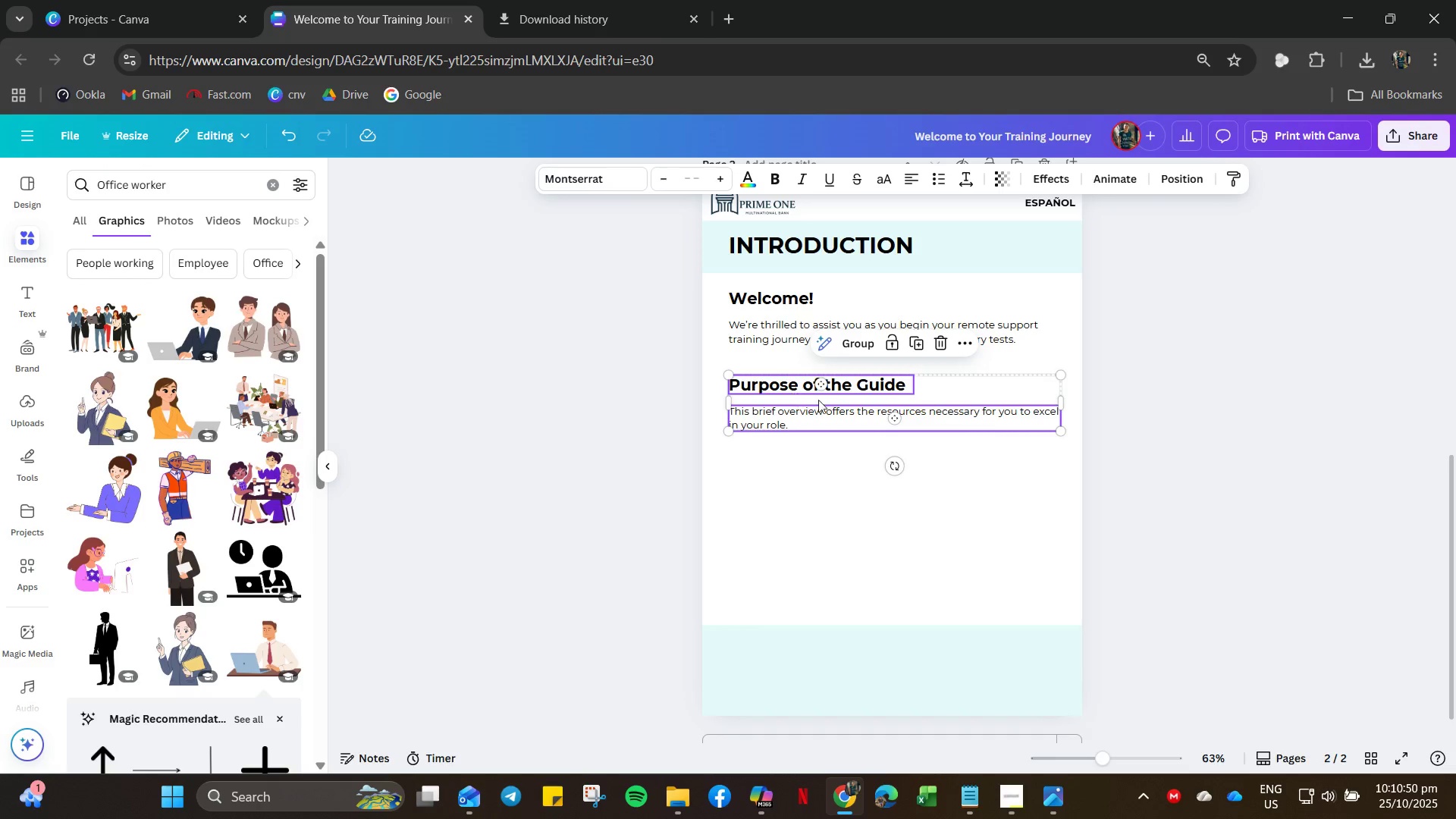 
key(Control+V)
 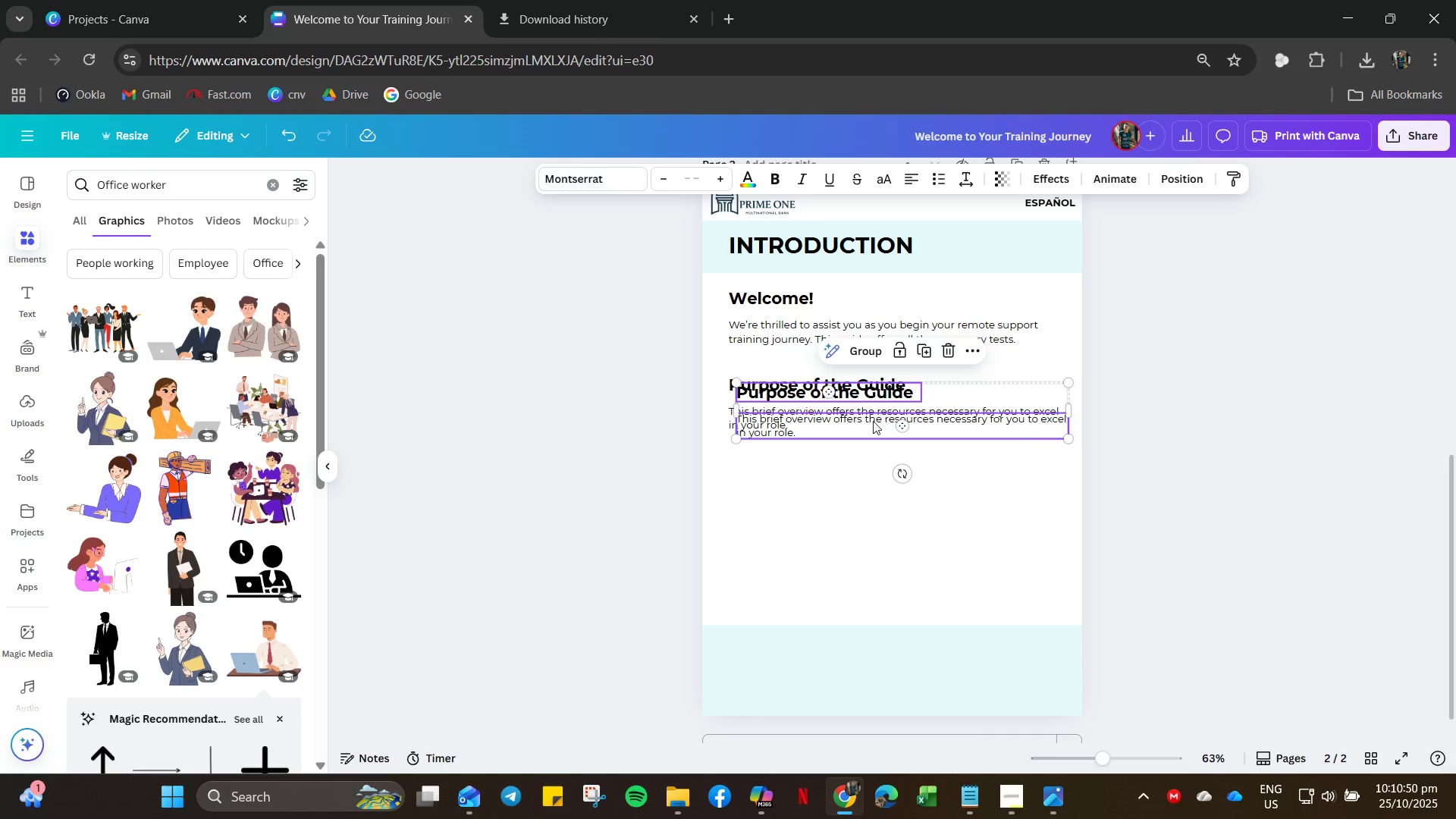 
left_click_drag(start_coordinate=[877, 417], to_coordinate=[871, 503])
 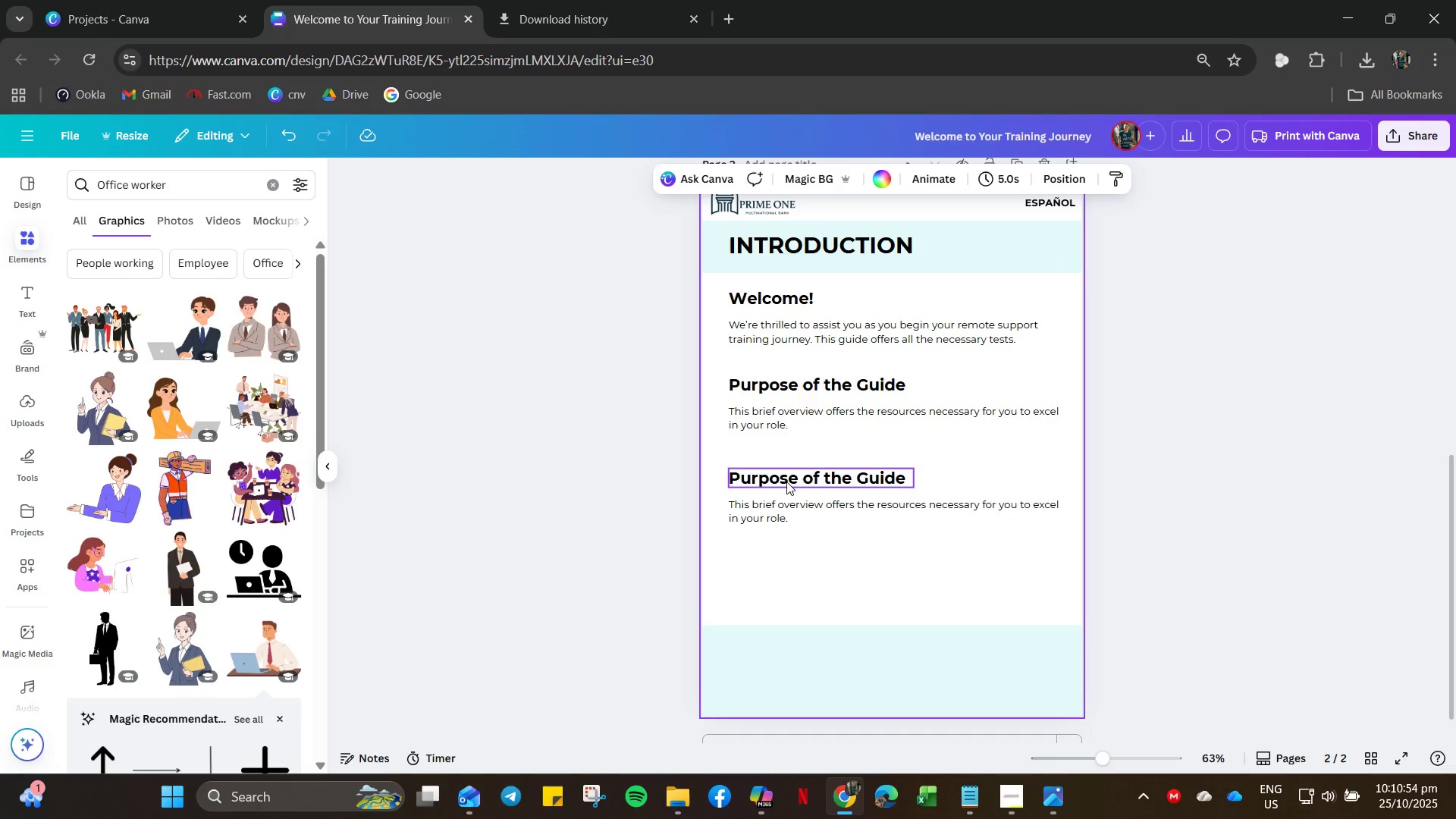 
double_click([786, 482])
 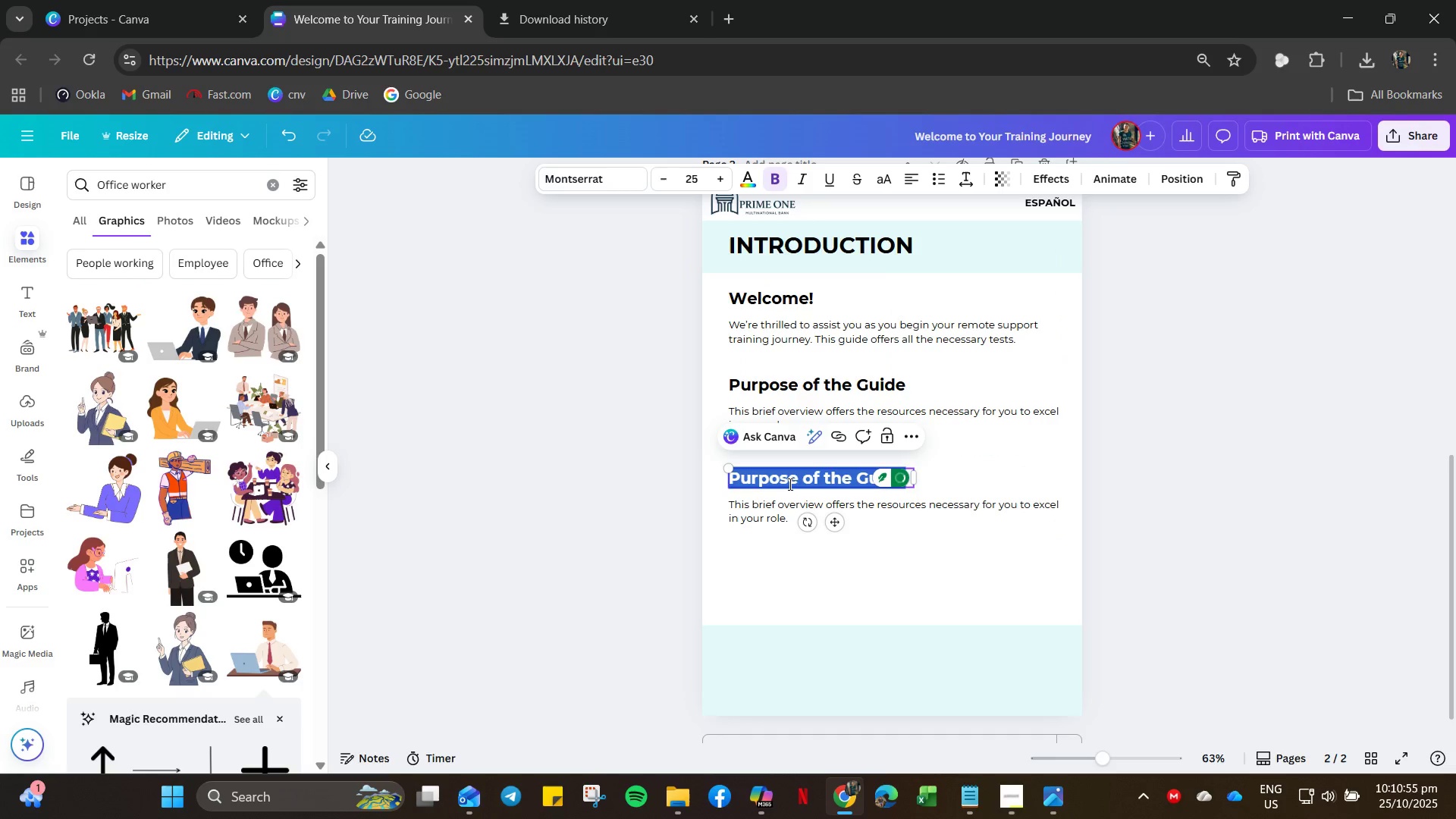 
type(HOW O=TO)
key(Backspace)
key(Backspace)
key(Backspace)
key(Backspace)
type( TO S)
key(Backspace)
key(Backspace)
key(Backspace)
key(Backspace)
key(Backspace)
key(Backspace)
type( TO USE G)
key(Backspace)
type(THIS GUIDE)
 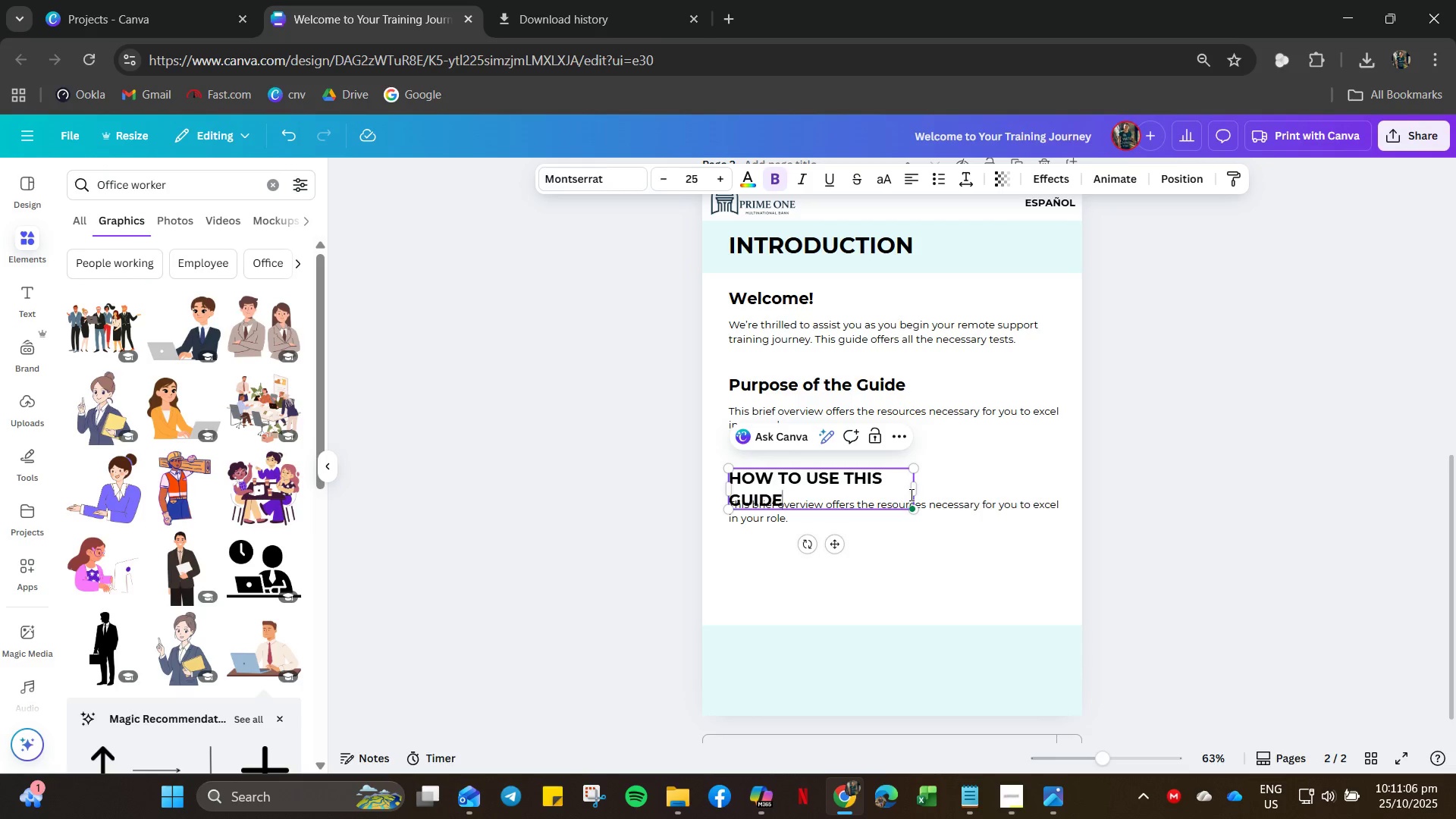 
left_click_drag(start_coordinate=[918, 494], to_coordinate=[964, 490])
 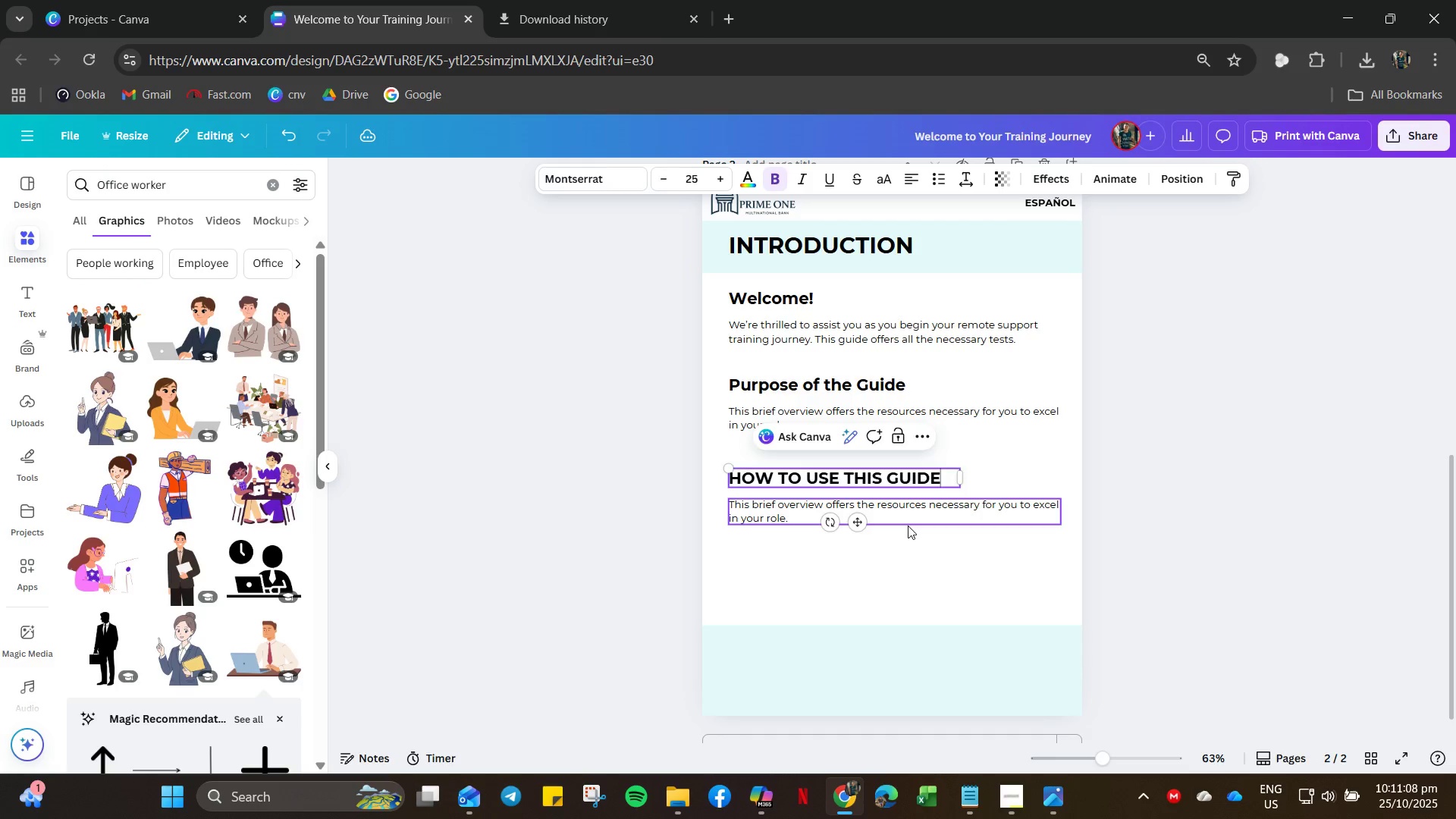 
left_click([908, 526])
 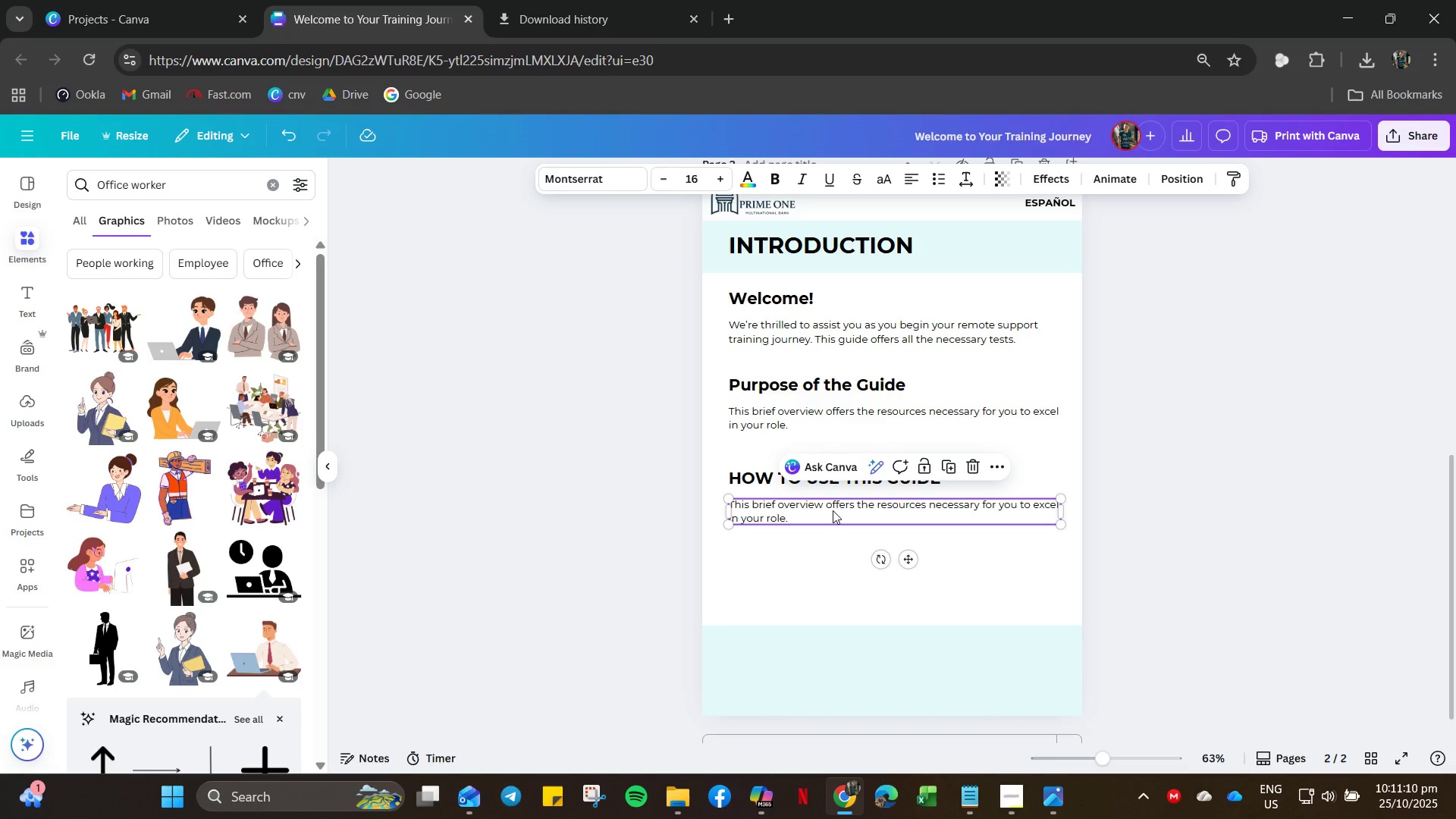 
double_click([833, 510])
 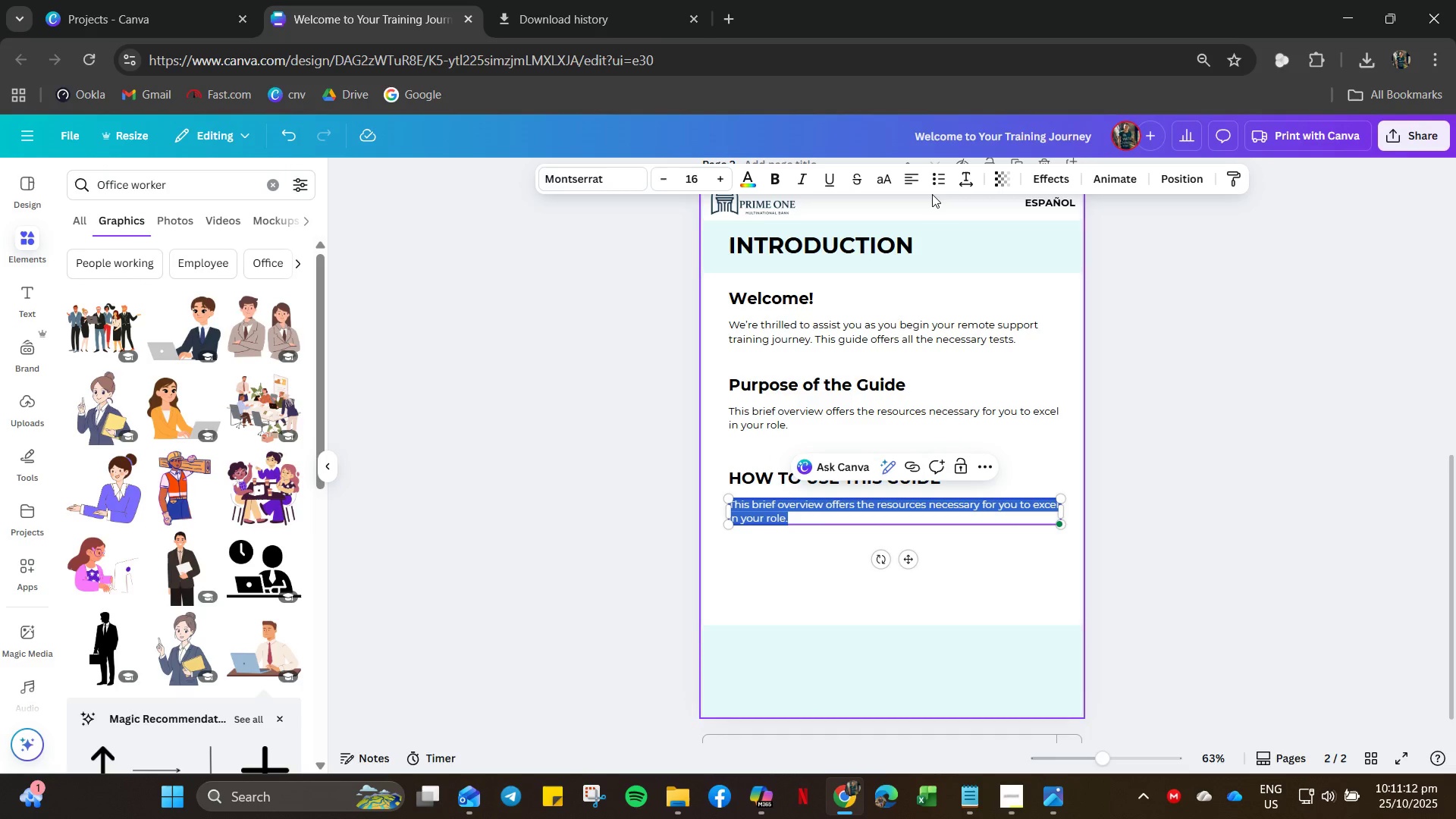 
left_click([934, 176])
 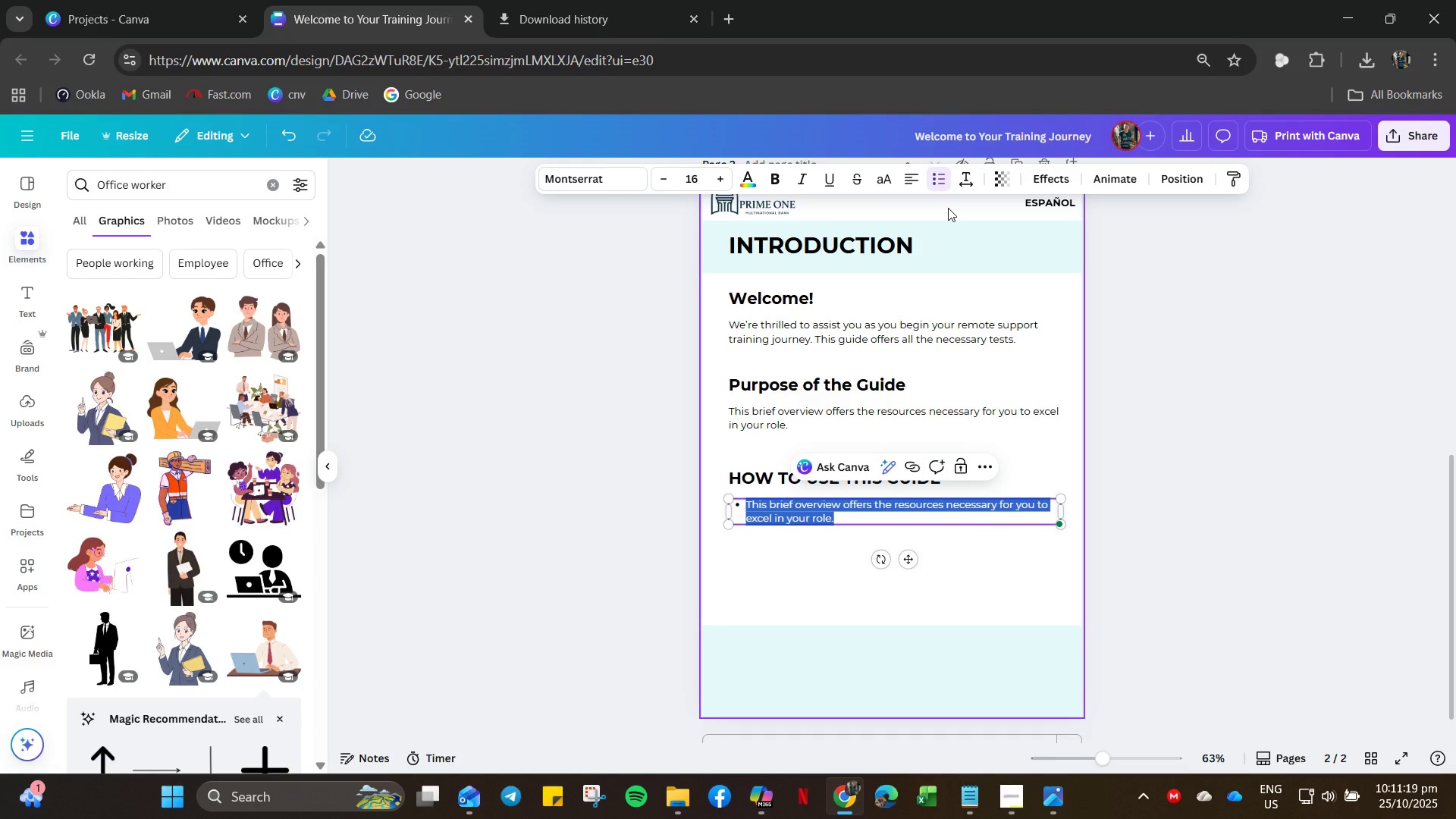 
wait(11.86)
 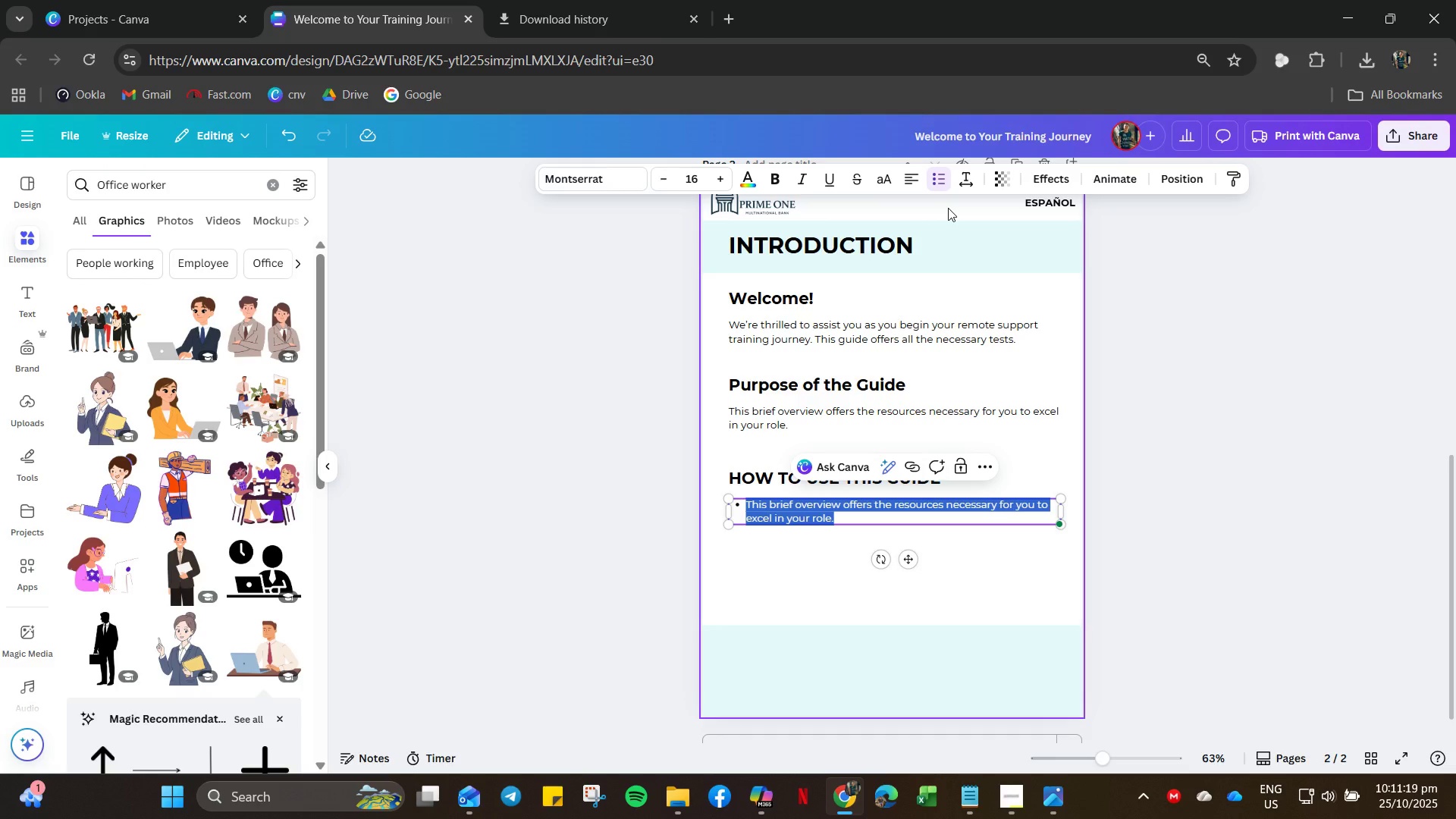 
type(N)
key(Backspace)
type(nAVIGATE - )
 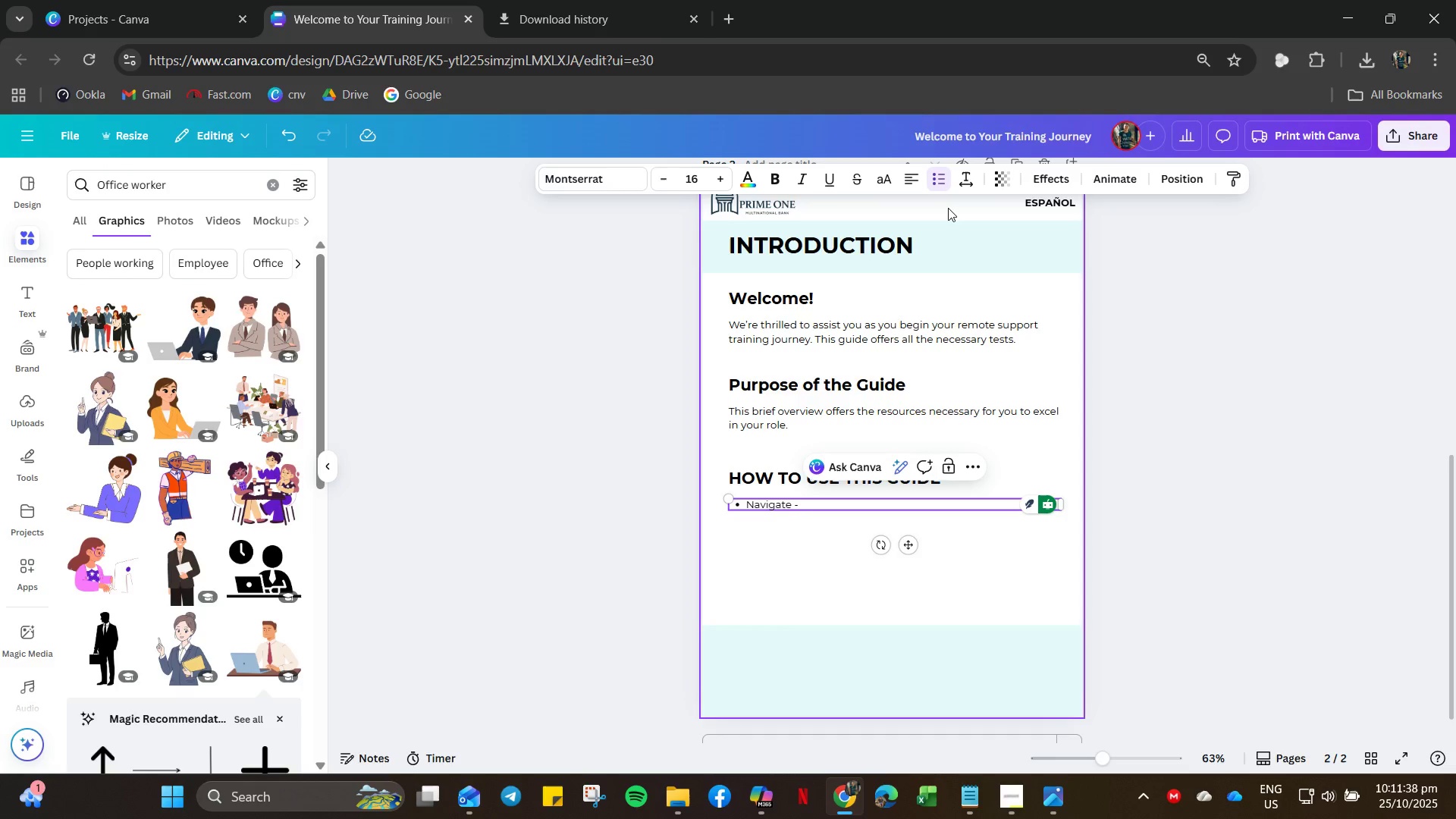 
wait(14.02)
 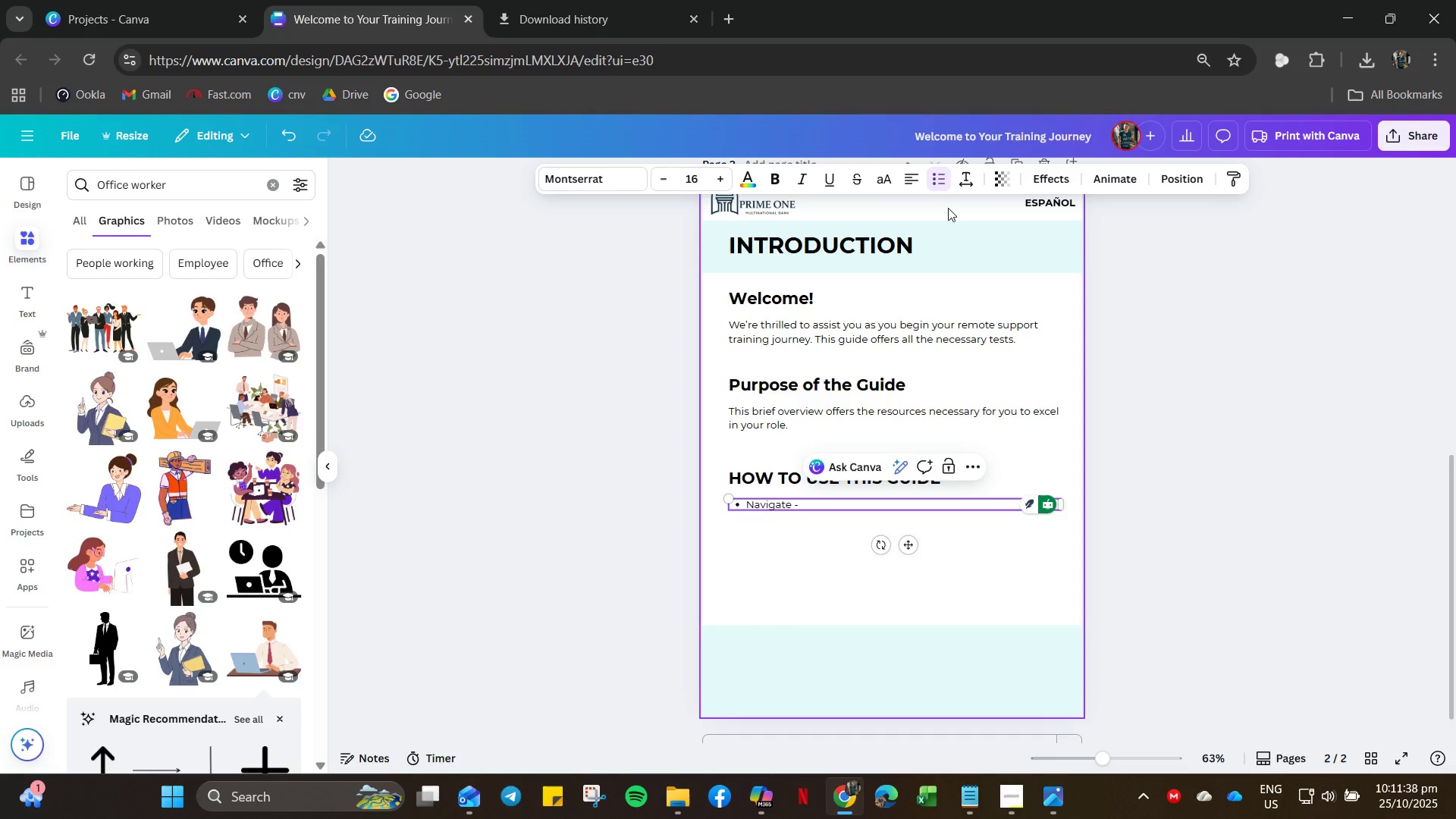 
left_click([977, 811])
 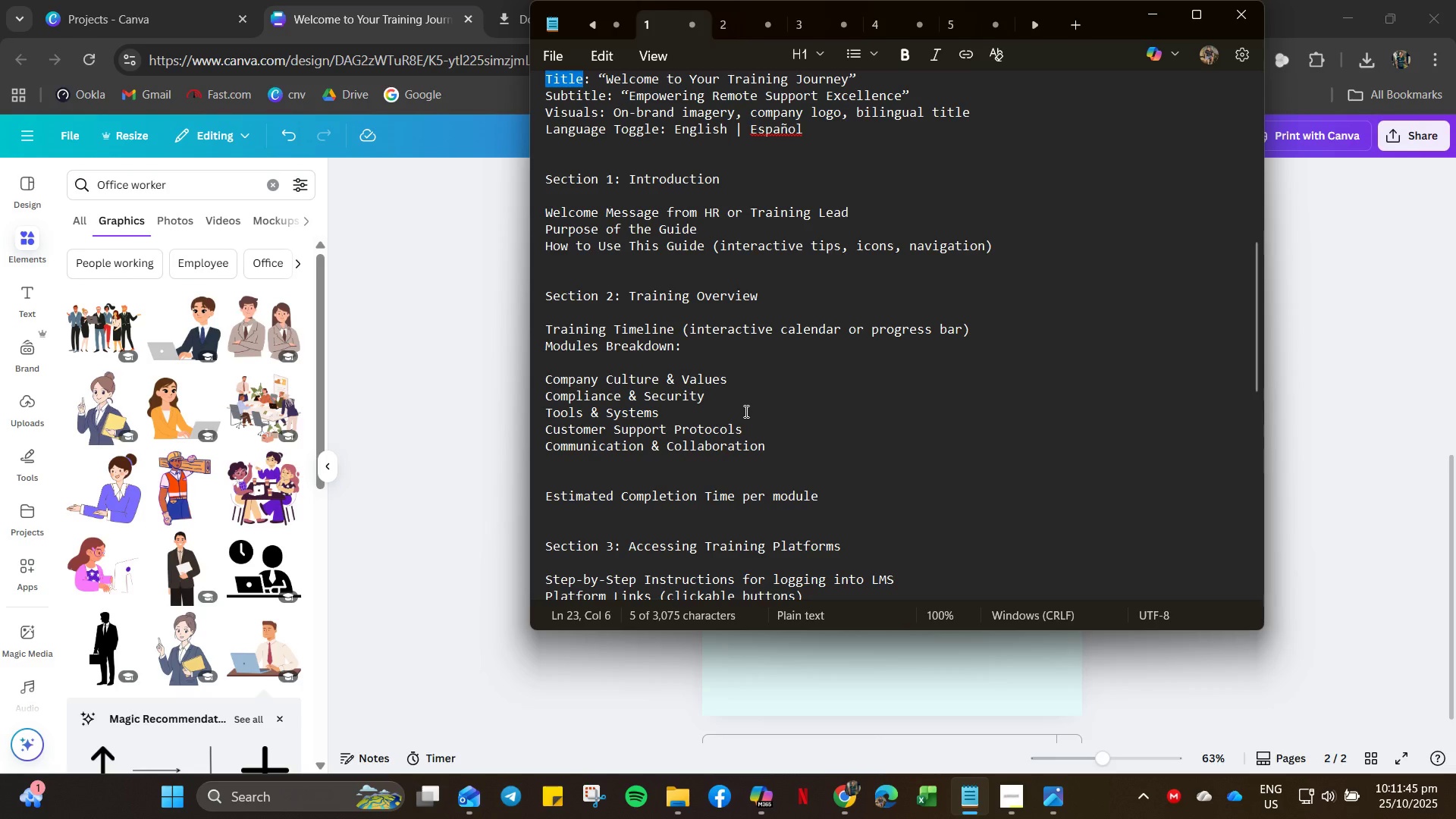 
scroll: coordinate [745, 411], scroll_direction: down, amount: 6.0
 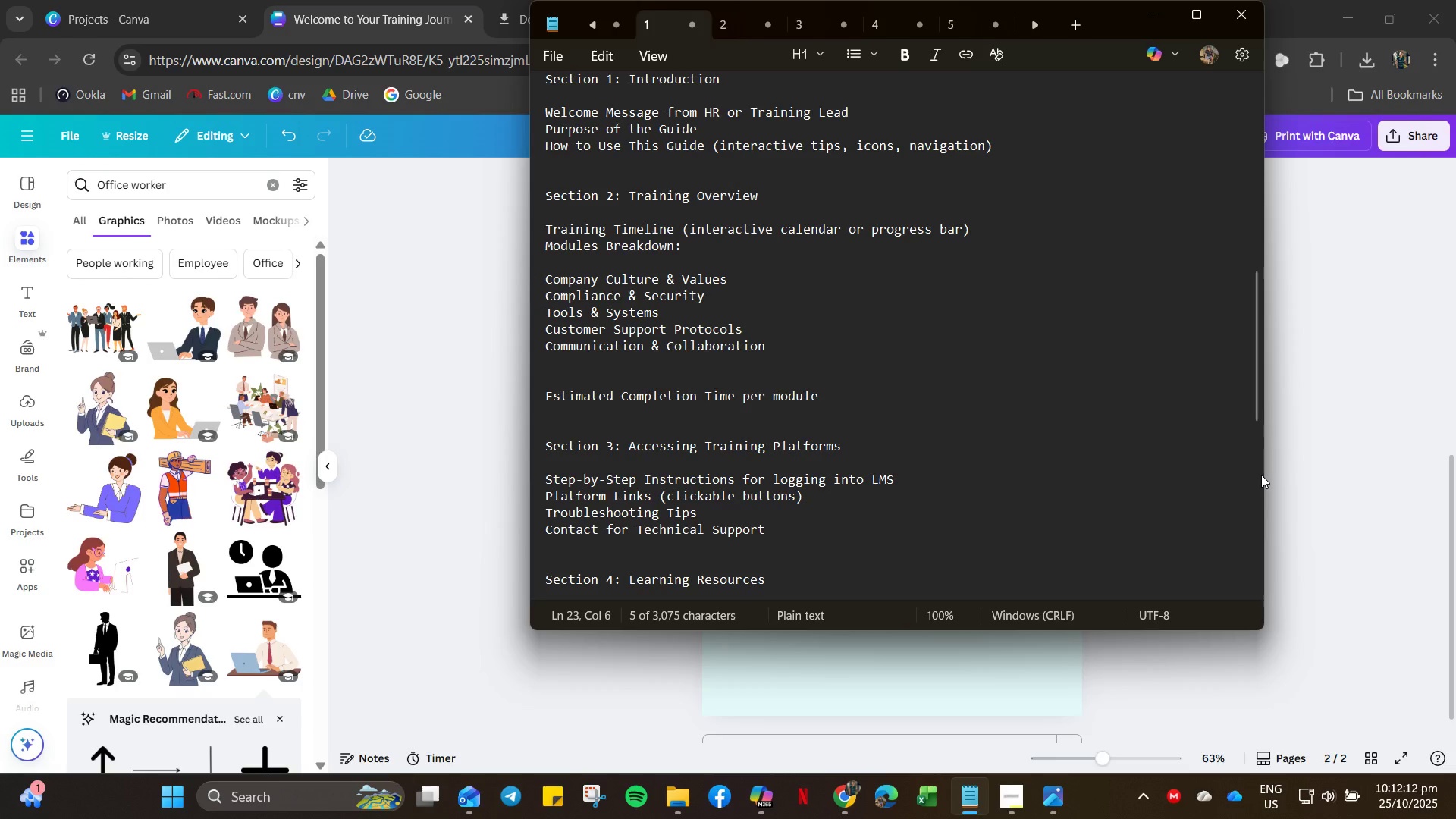 
wait(30.52)
 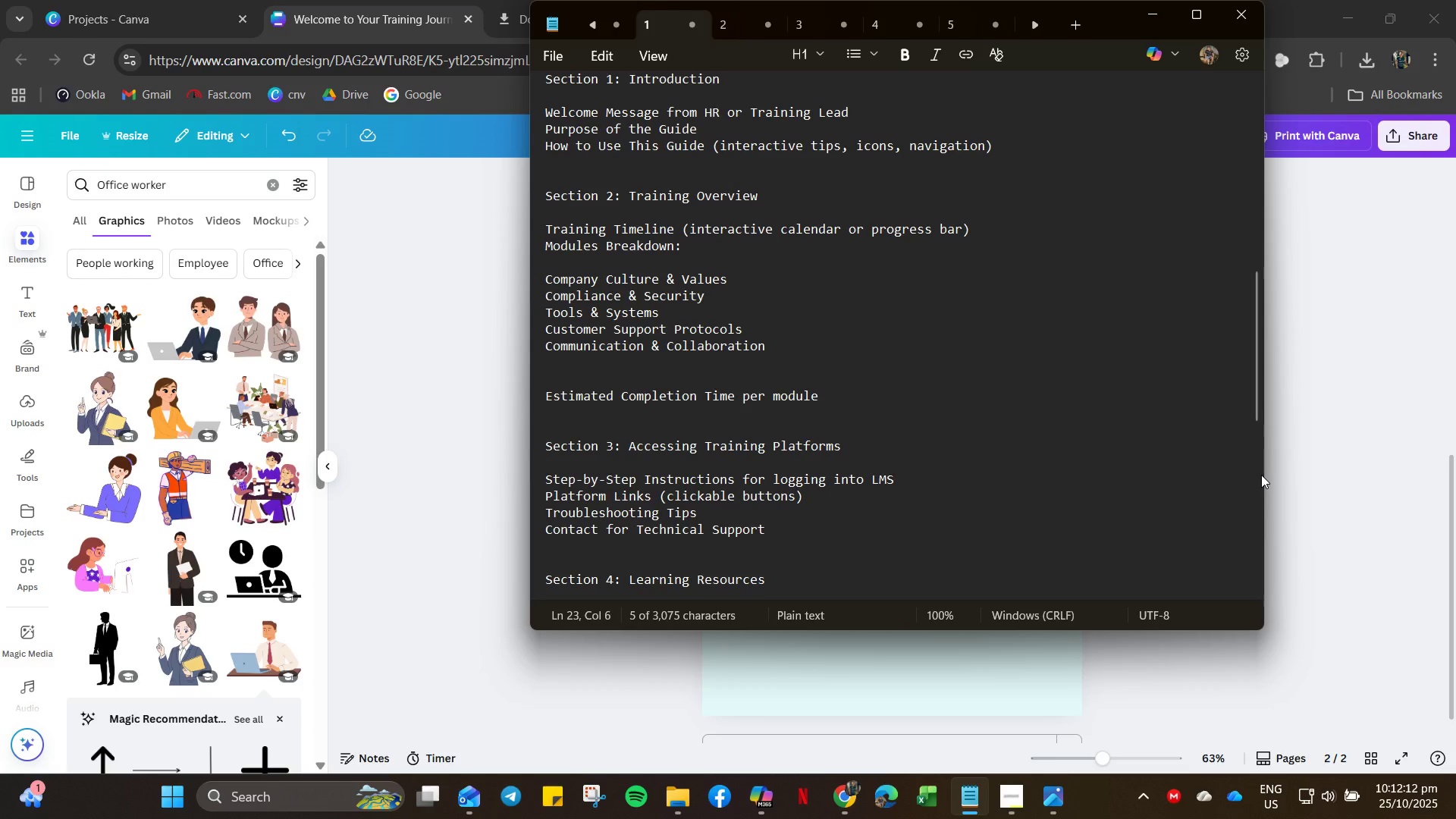 
double_click([617, 0])
 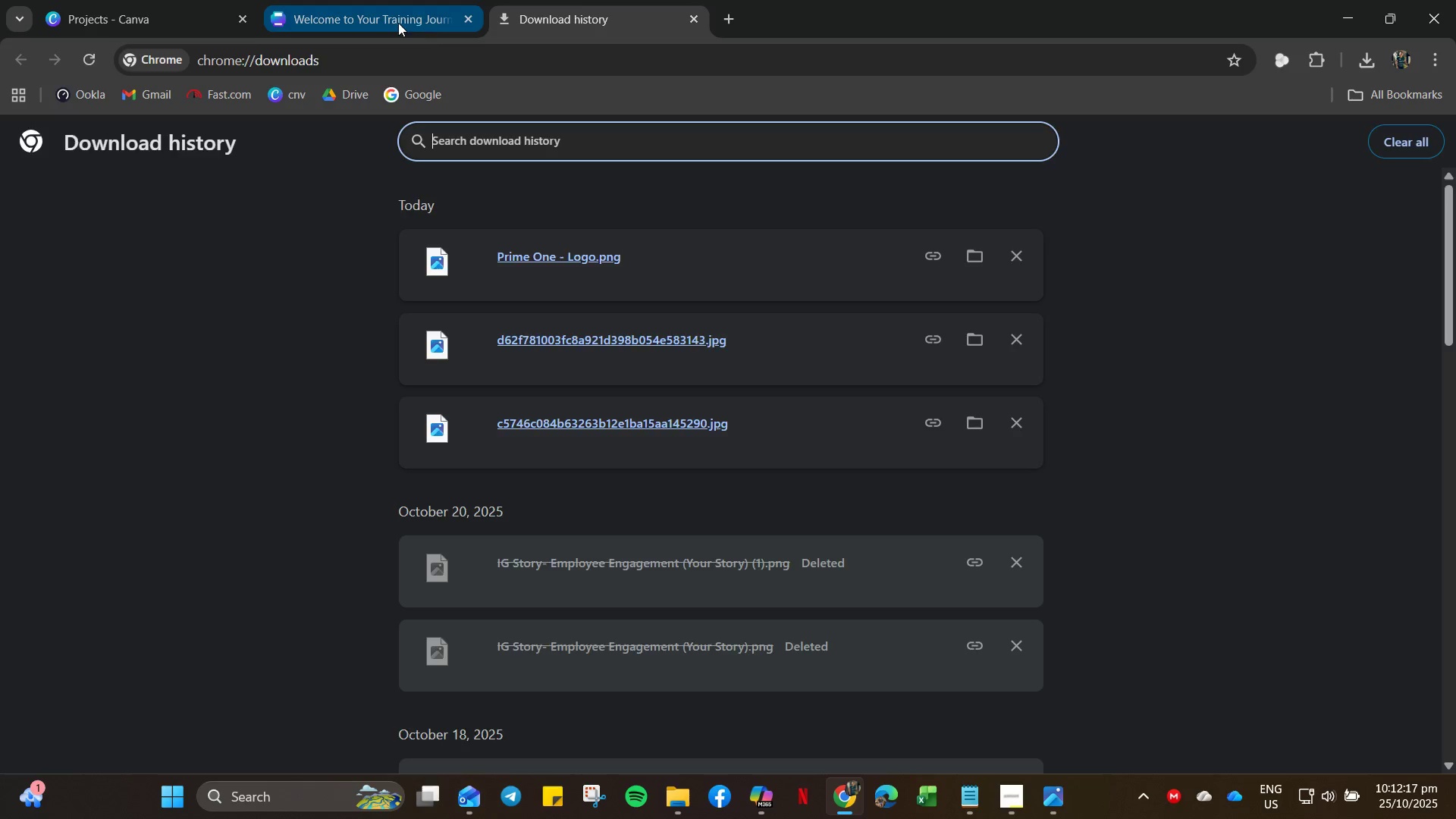 
left_click([398, 23])
 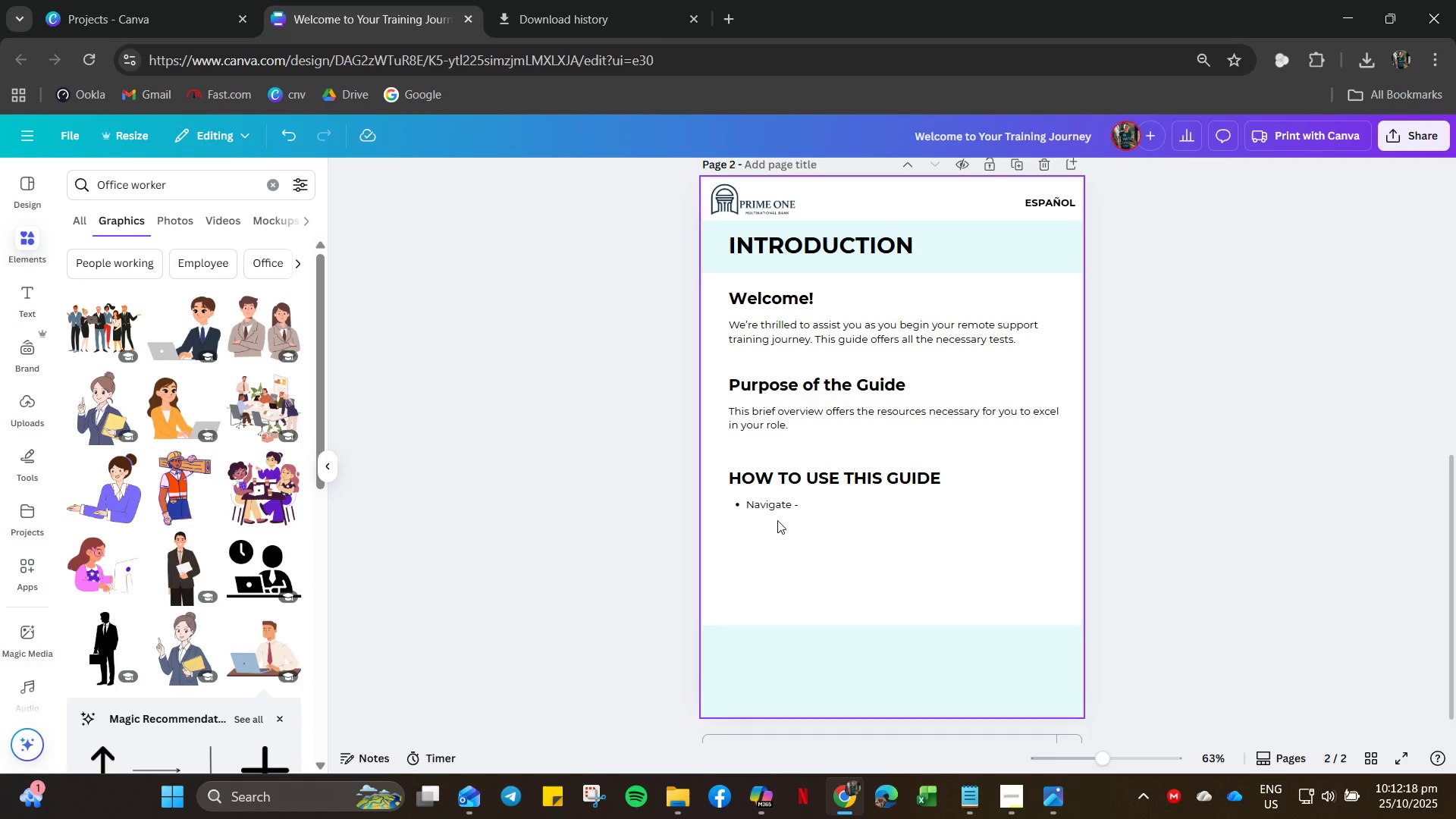 
left_click([803, 509])
 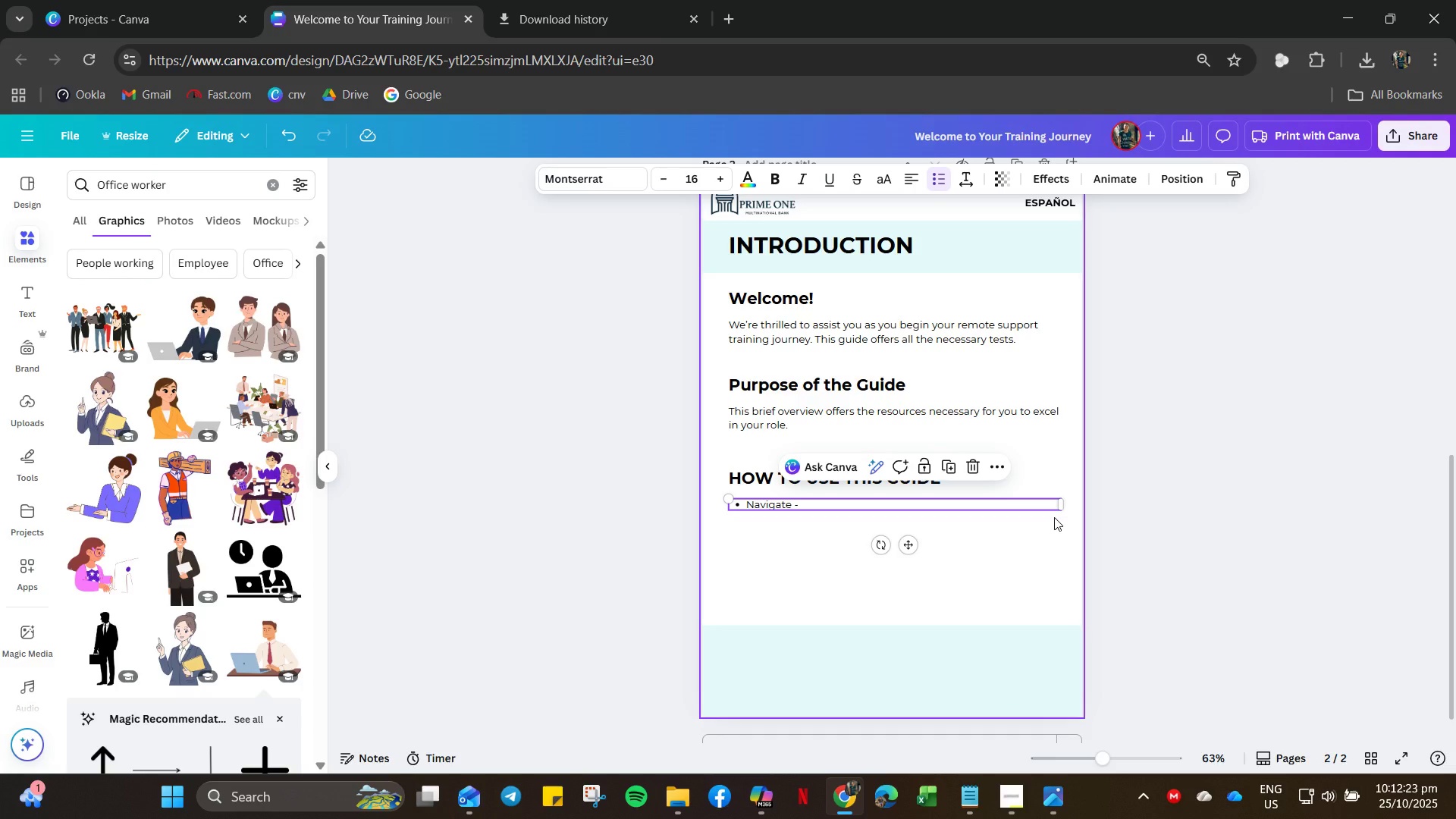 
wait(5.41)
 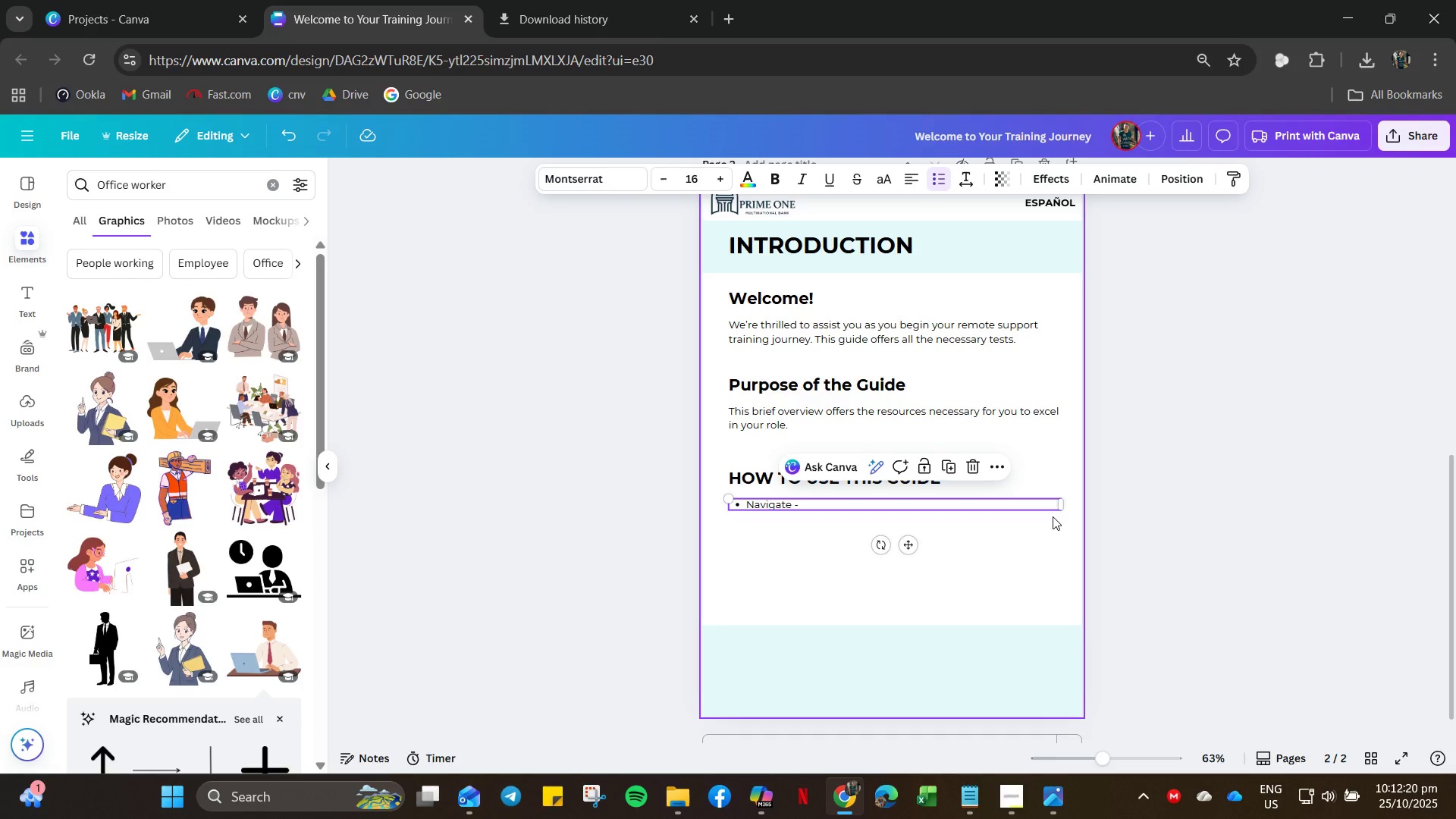 
left_click([833, 504])
 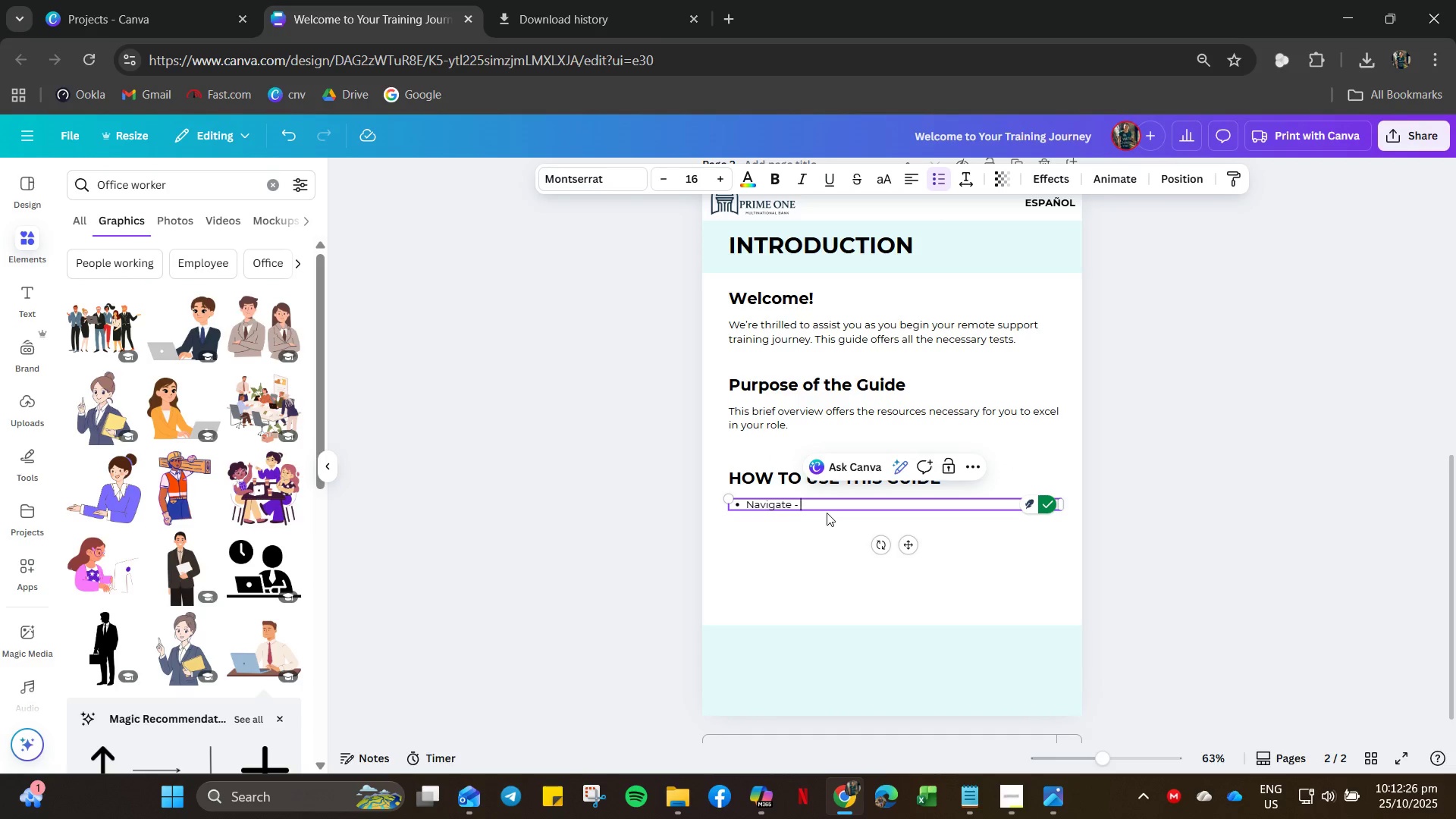 
type(PASS)
key(Backspace)
key(Backspace)
key(Backspace)
key(Backspace)
type(A USERNAMEN AND PASSWORD WILL BE PROVIDED FOR THIS SUPPORT ROLE)
 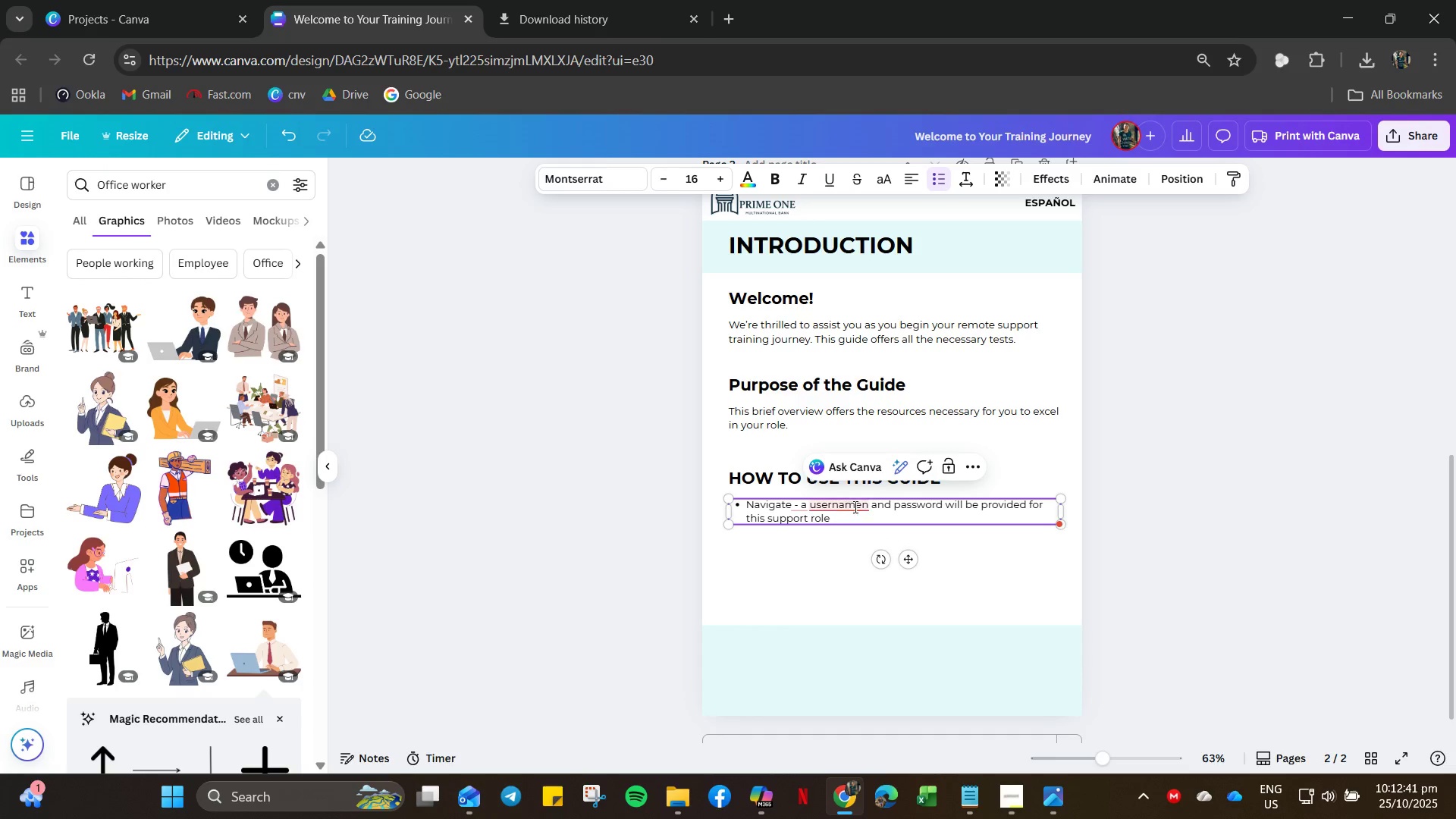 
mouse_move([866, 520])
 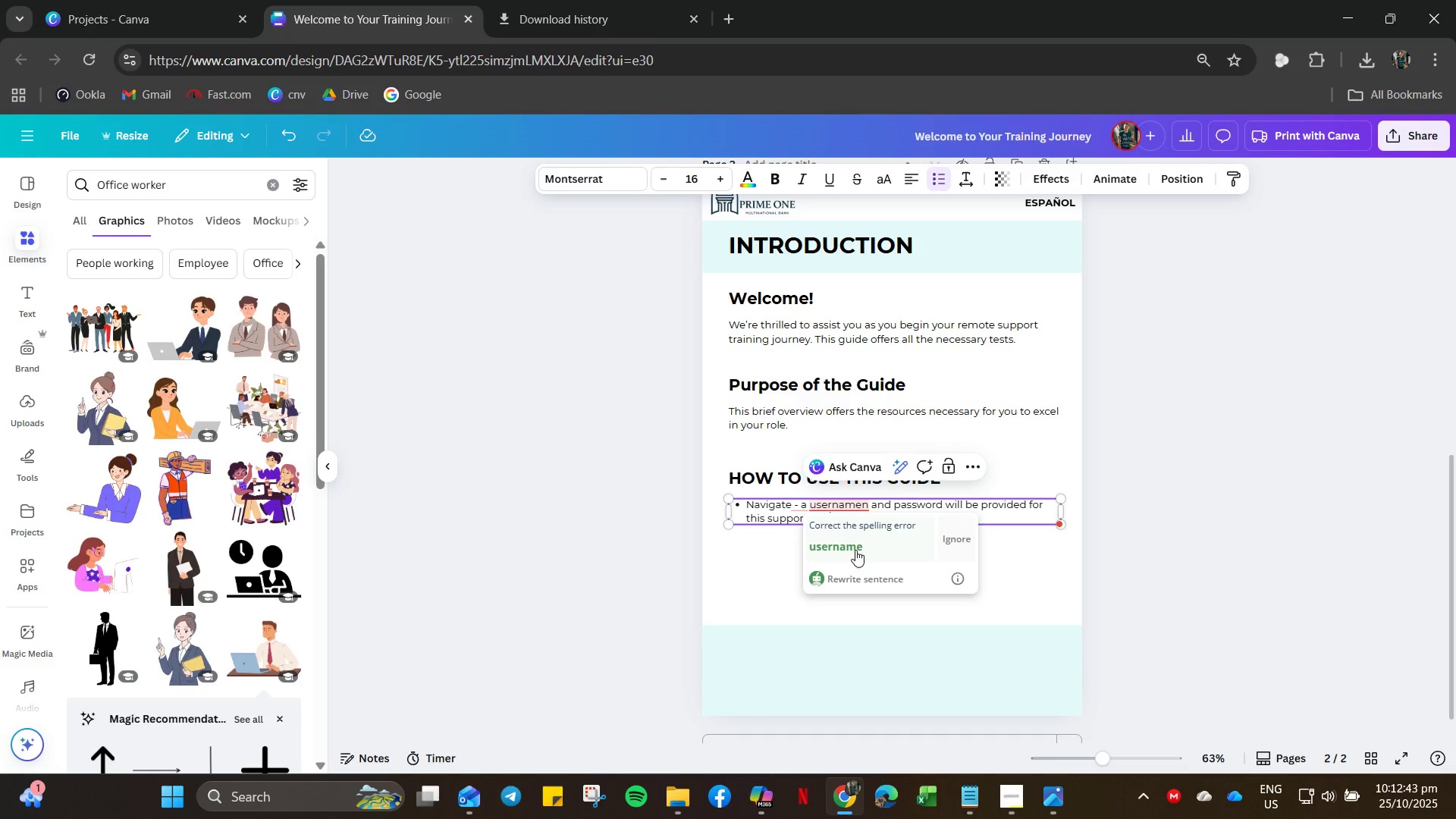 
left_click([855, 550])
 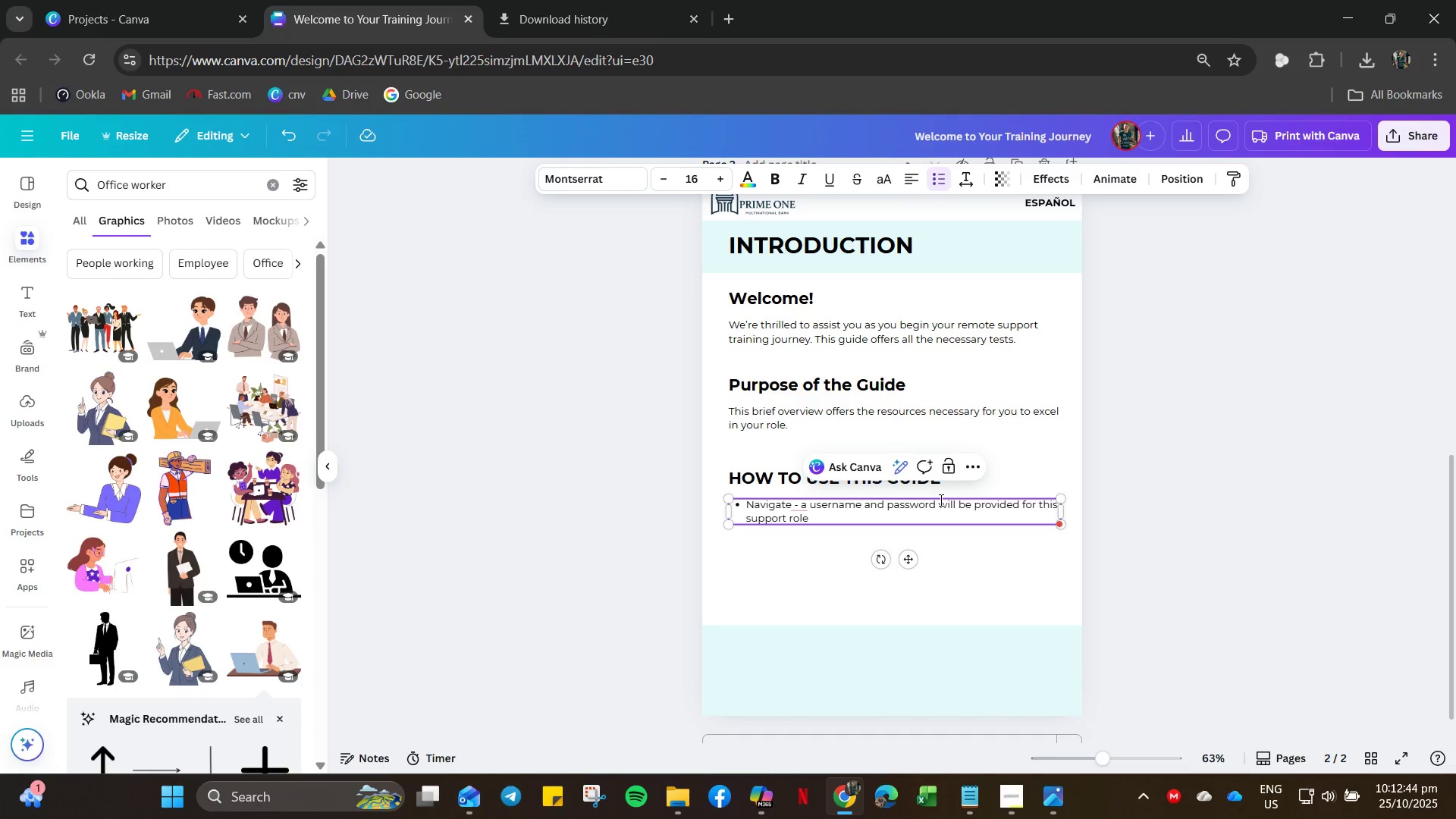 
left_click([939, 500])
 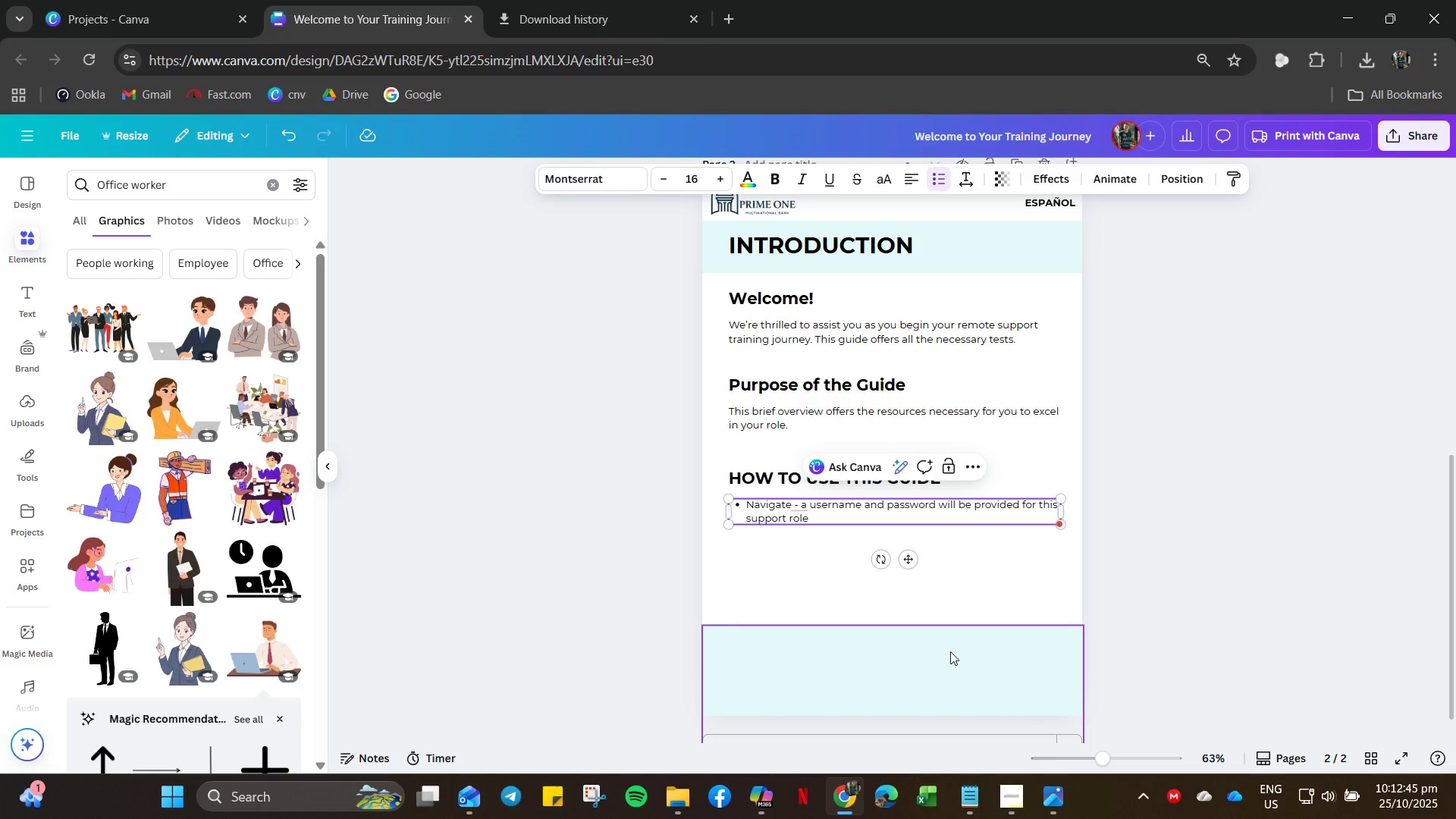 
type(OF THE SYSTEM )
 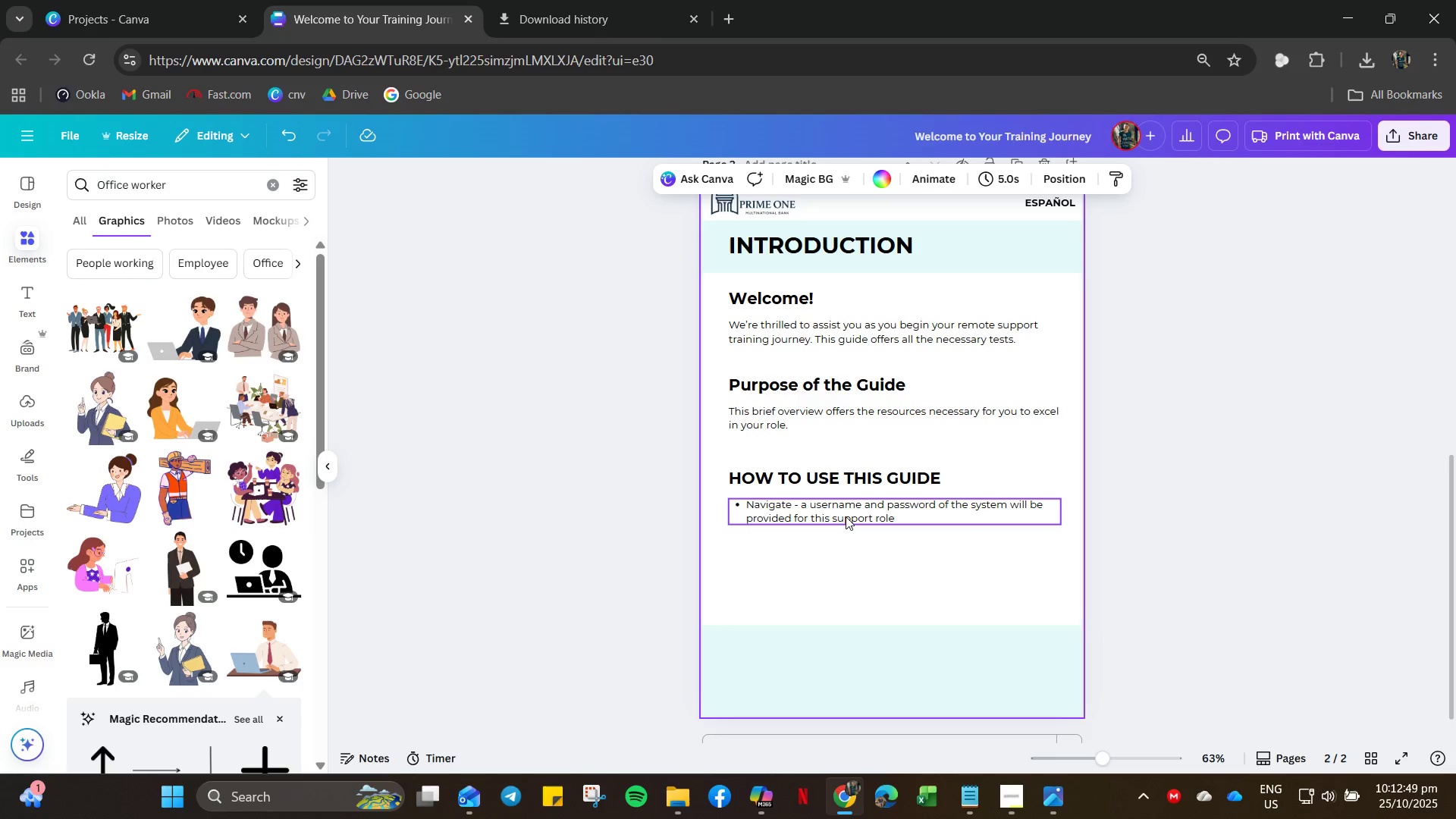 
left_click([889, 516])
 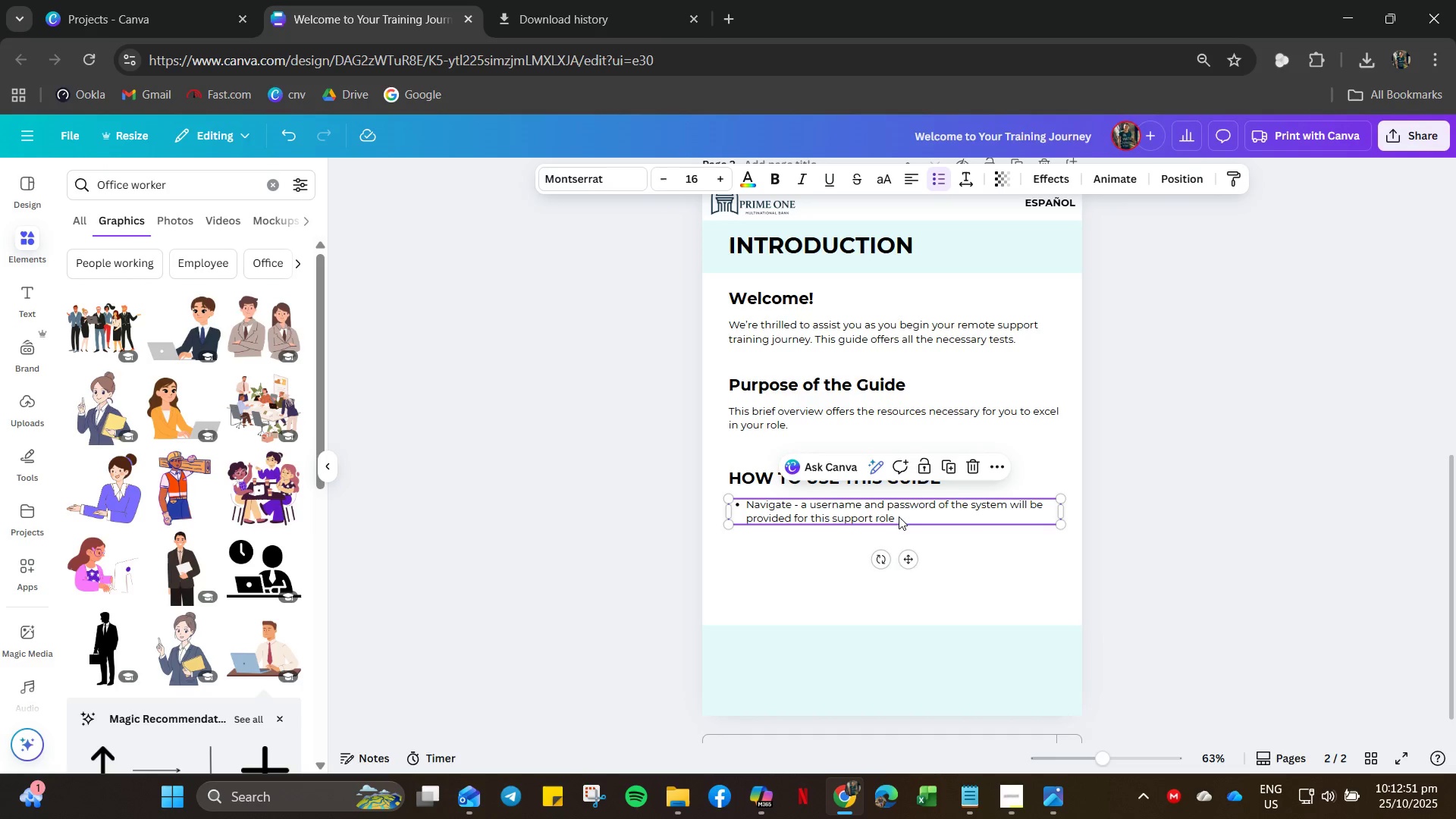 
left_click([899, 516])
 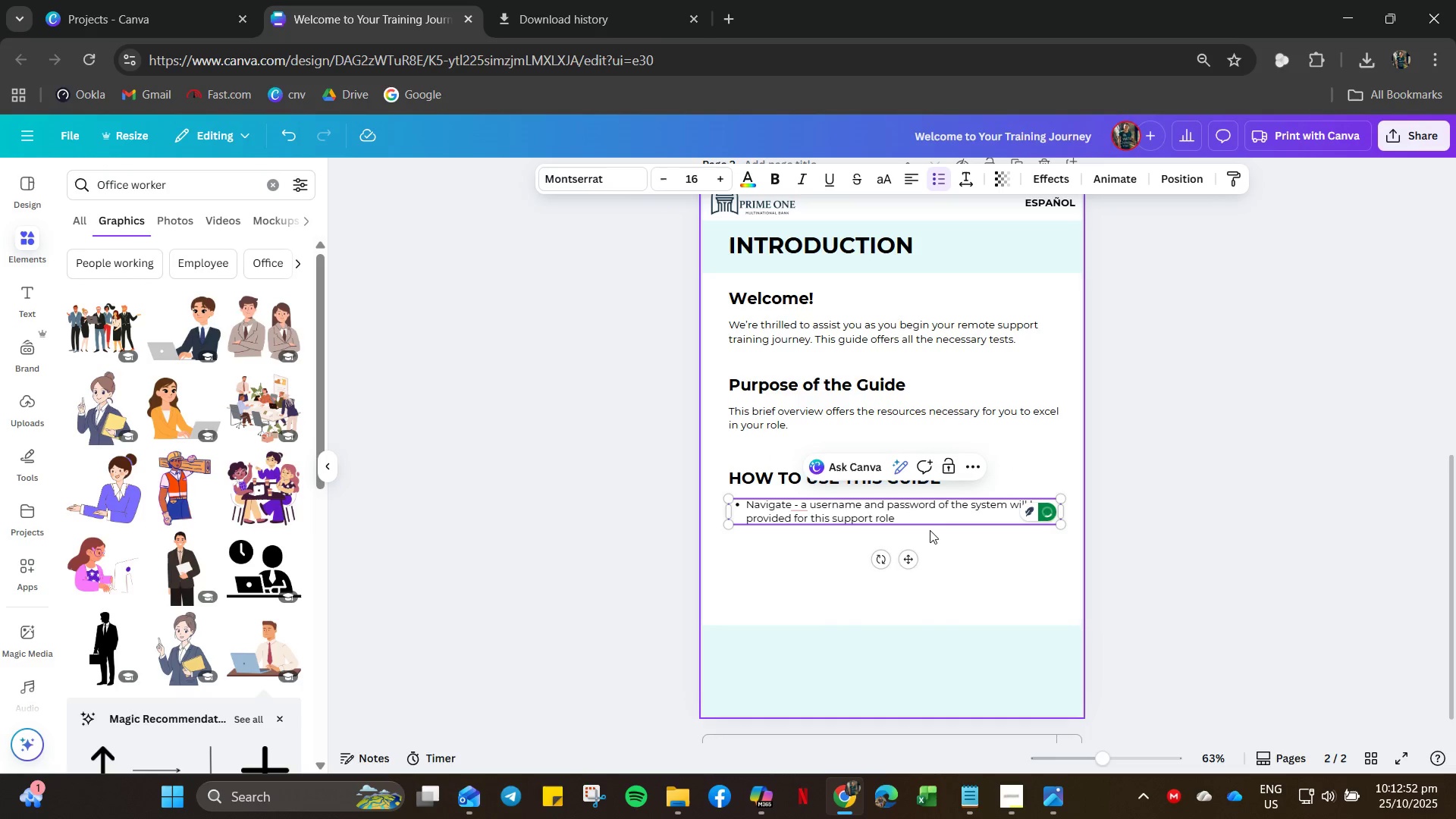 
left_click_drag(start_coordinate=[930, 530], to_coordinate=[934, 547])
 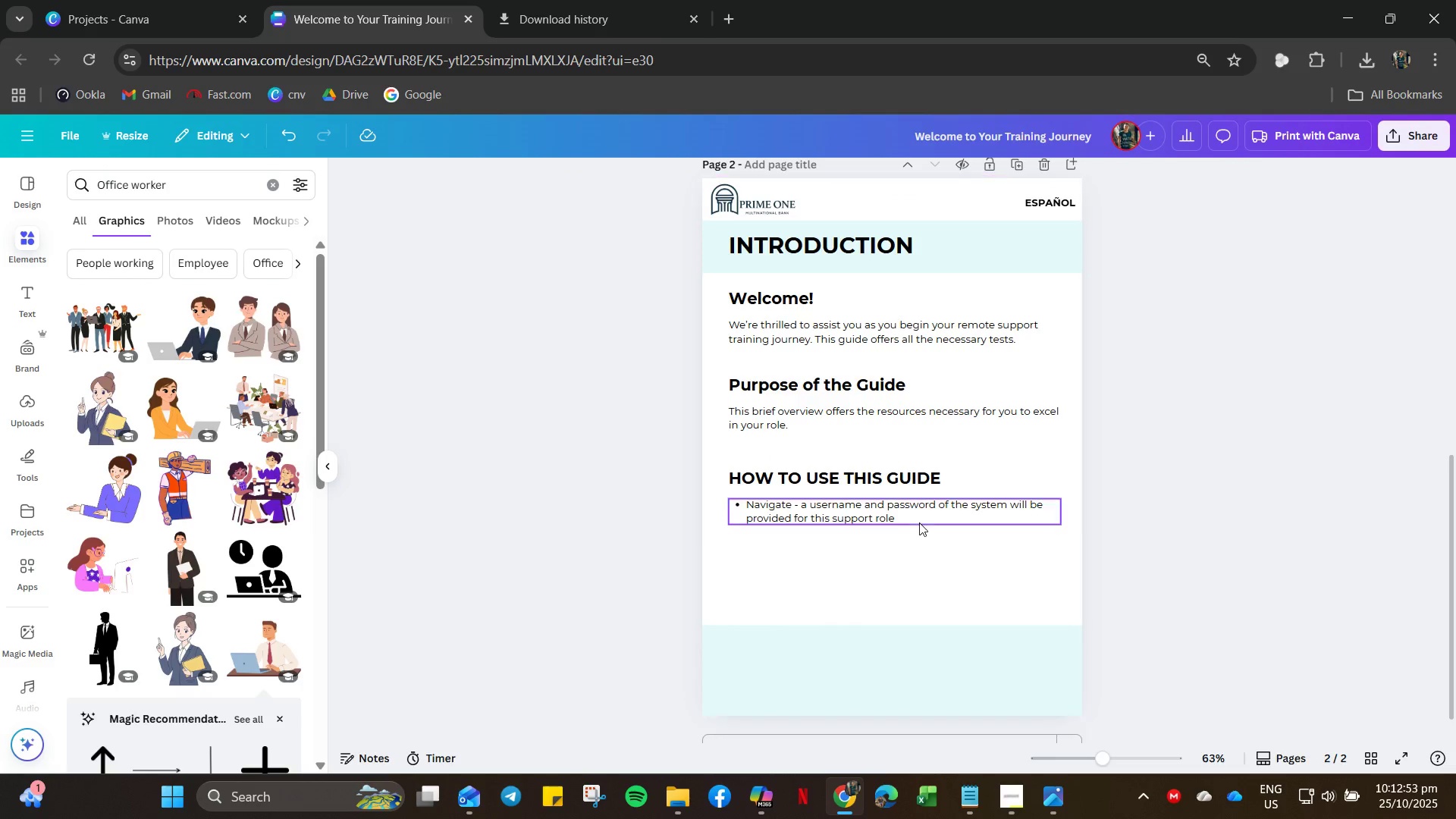 
left_click([897, 510])
 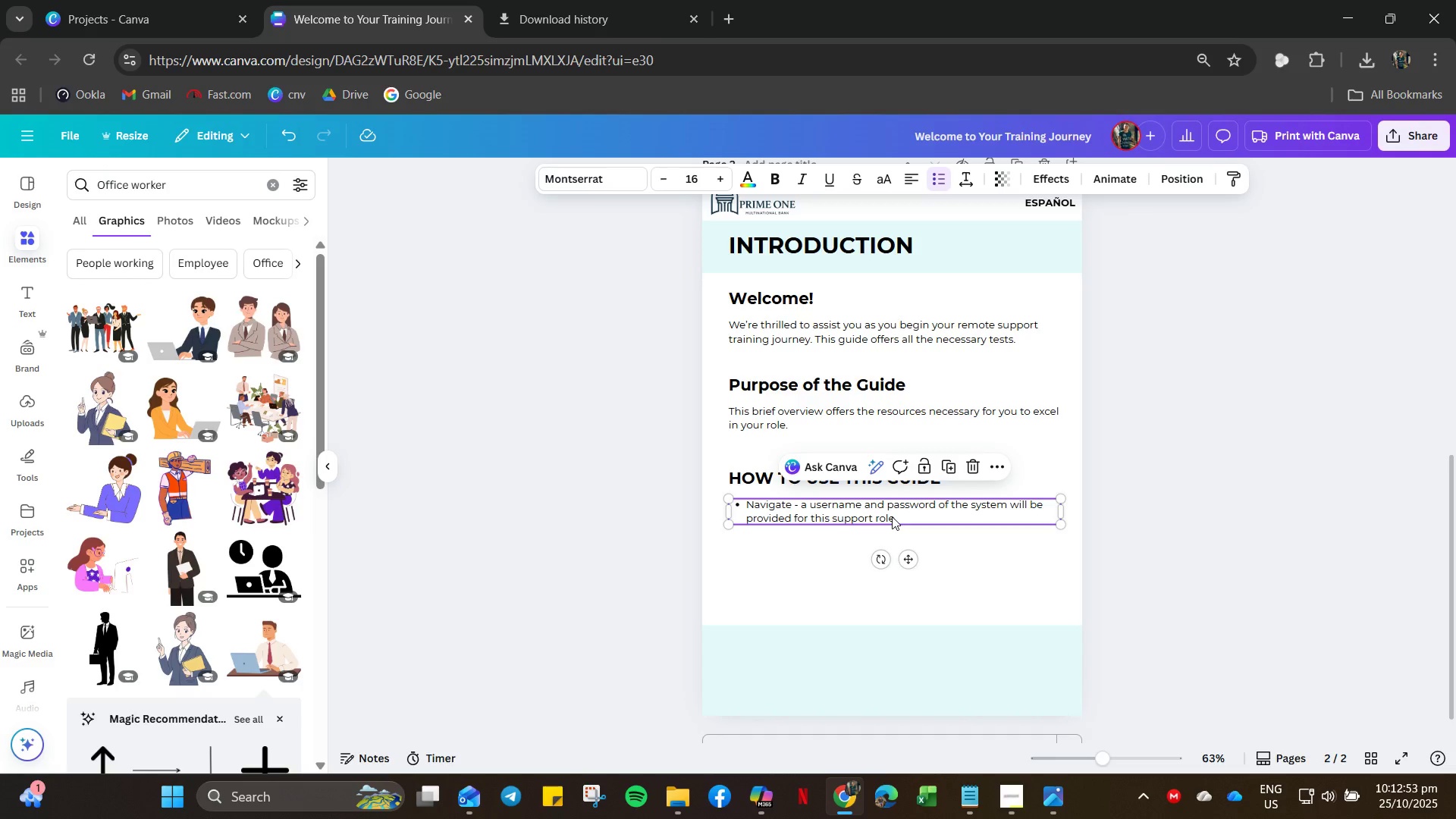 
left_click([892, 516])
 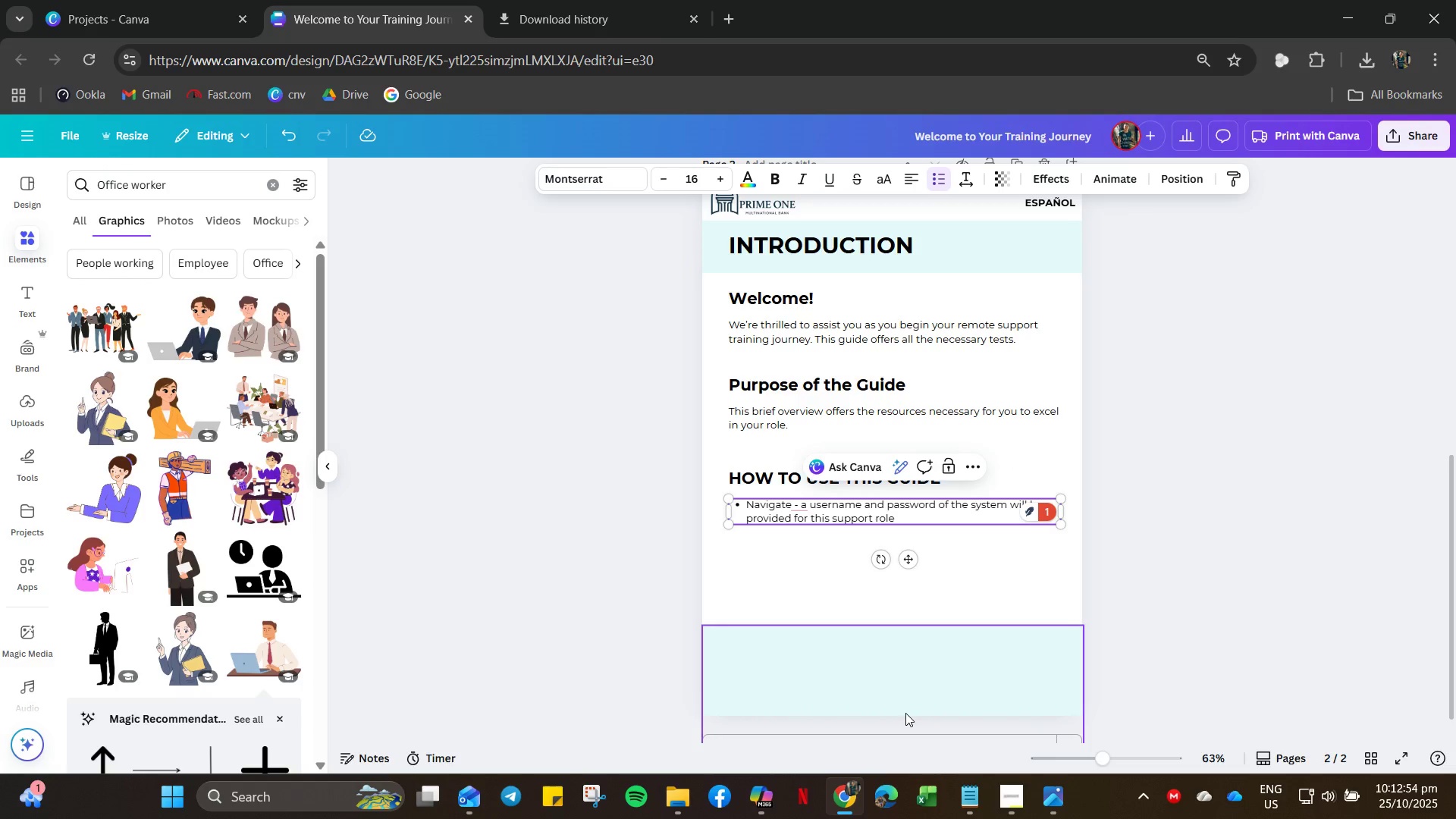 
key(ArrowDown)
 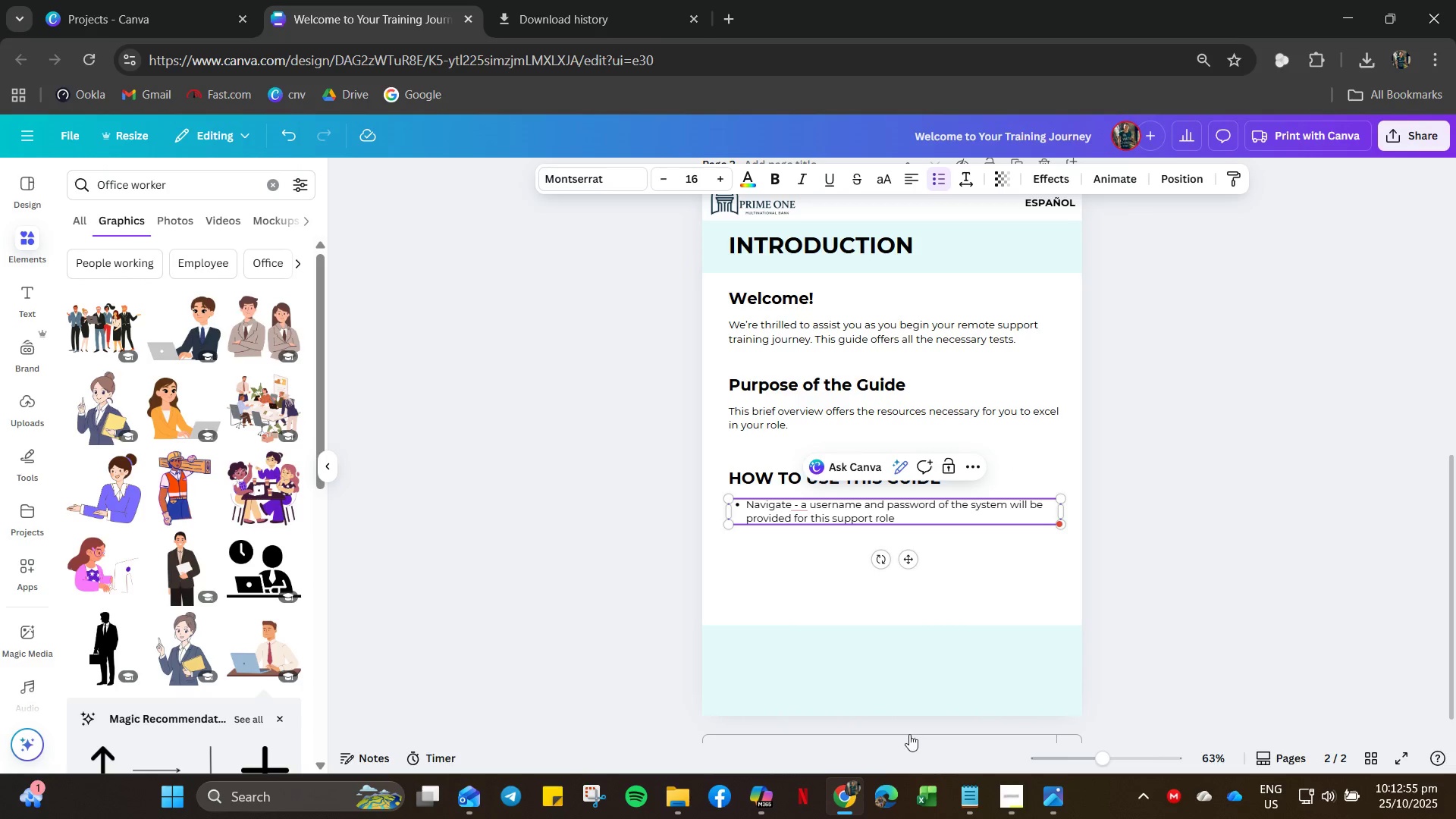 
key(Period)
 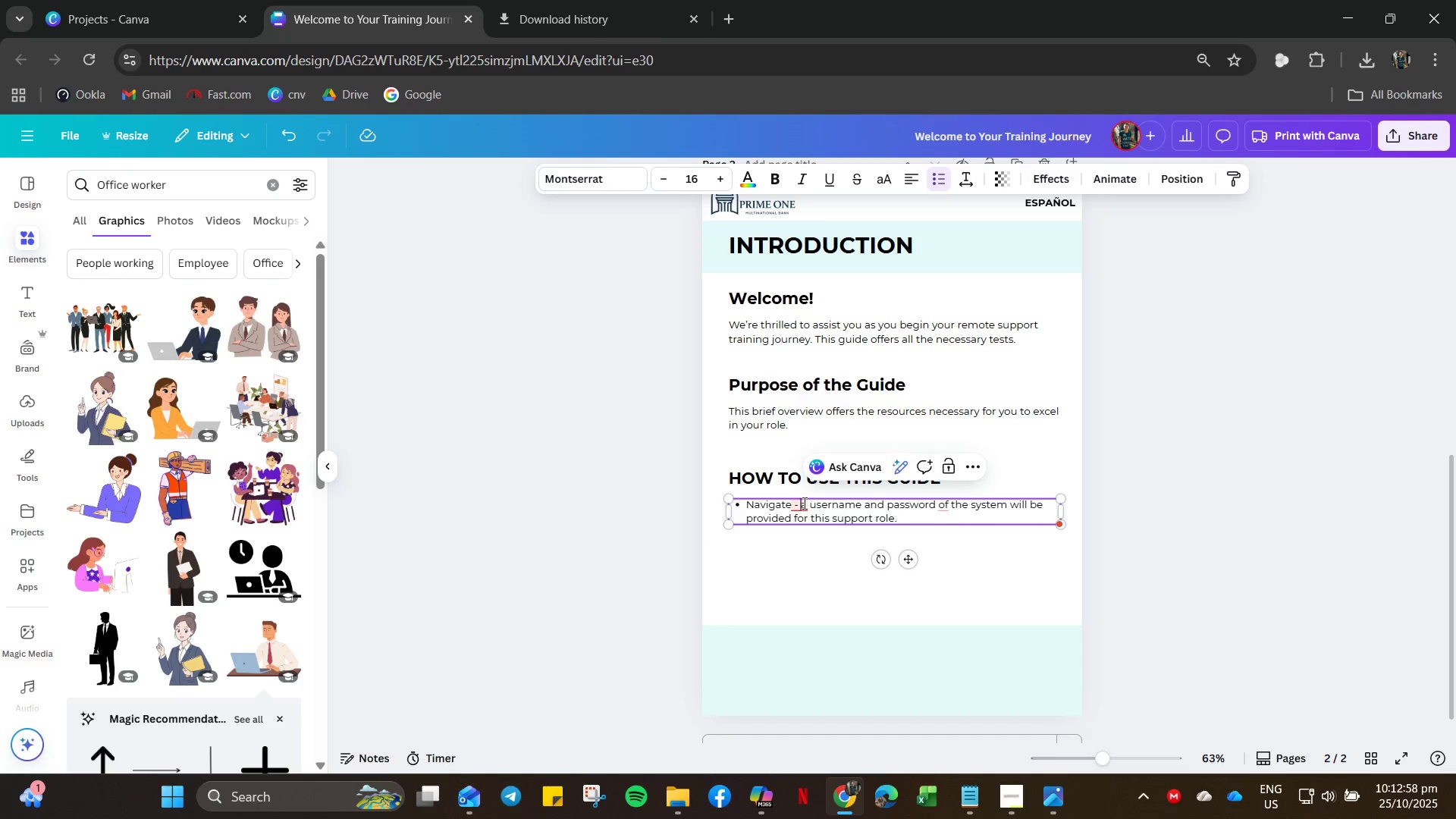 
left_click_drag(start_coordinate=[802, 532], to_coordinate=[800, 540])
 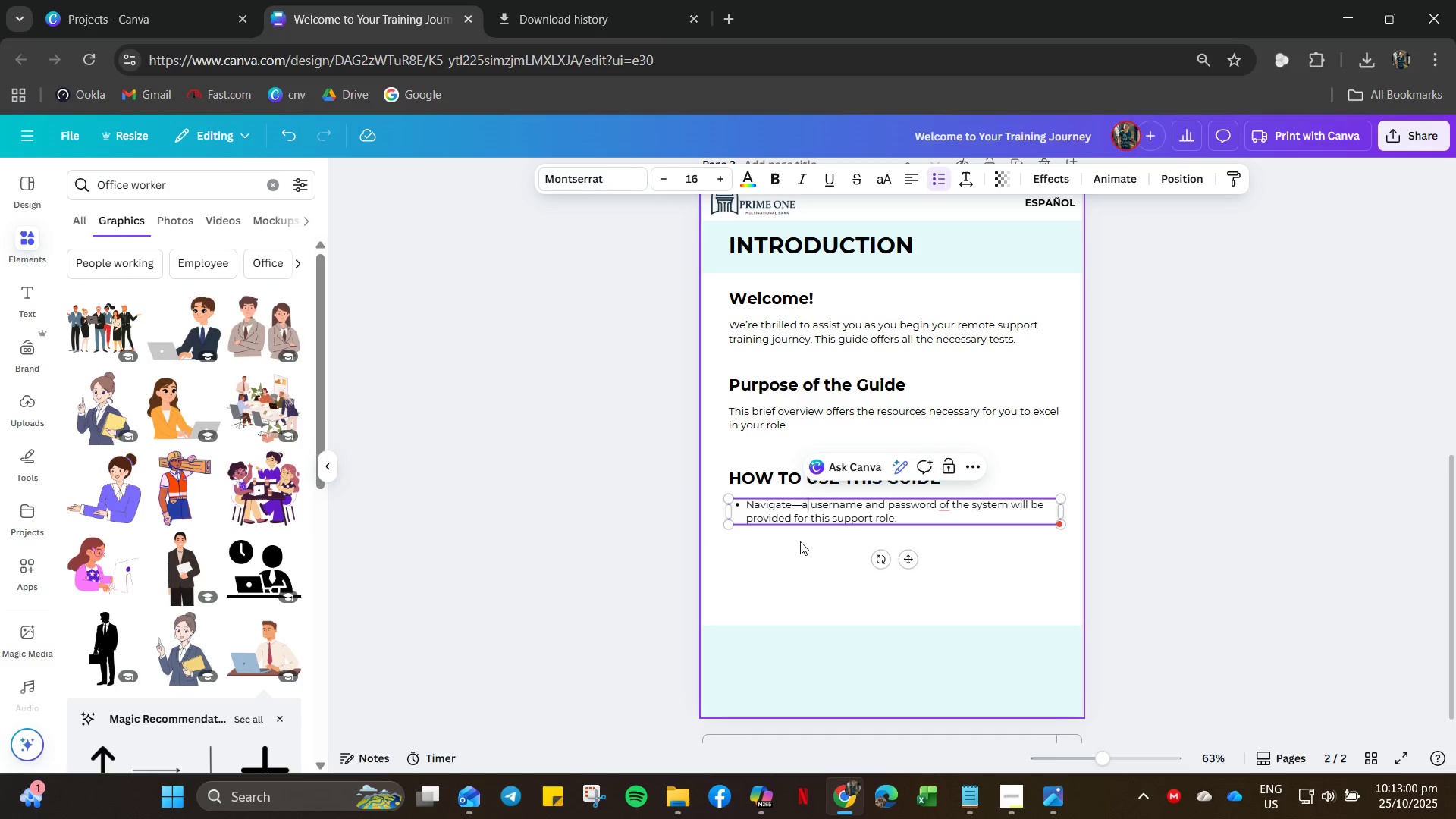 
double_click([800, 541])
 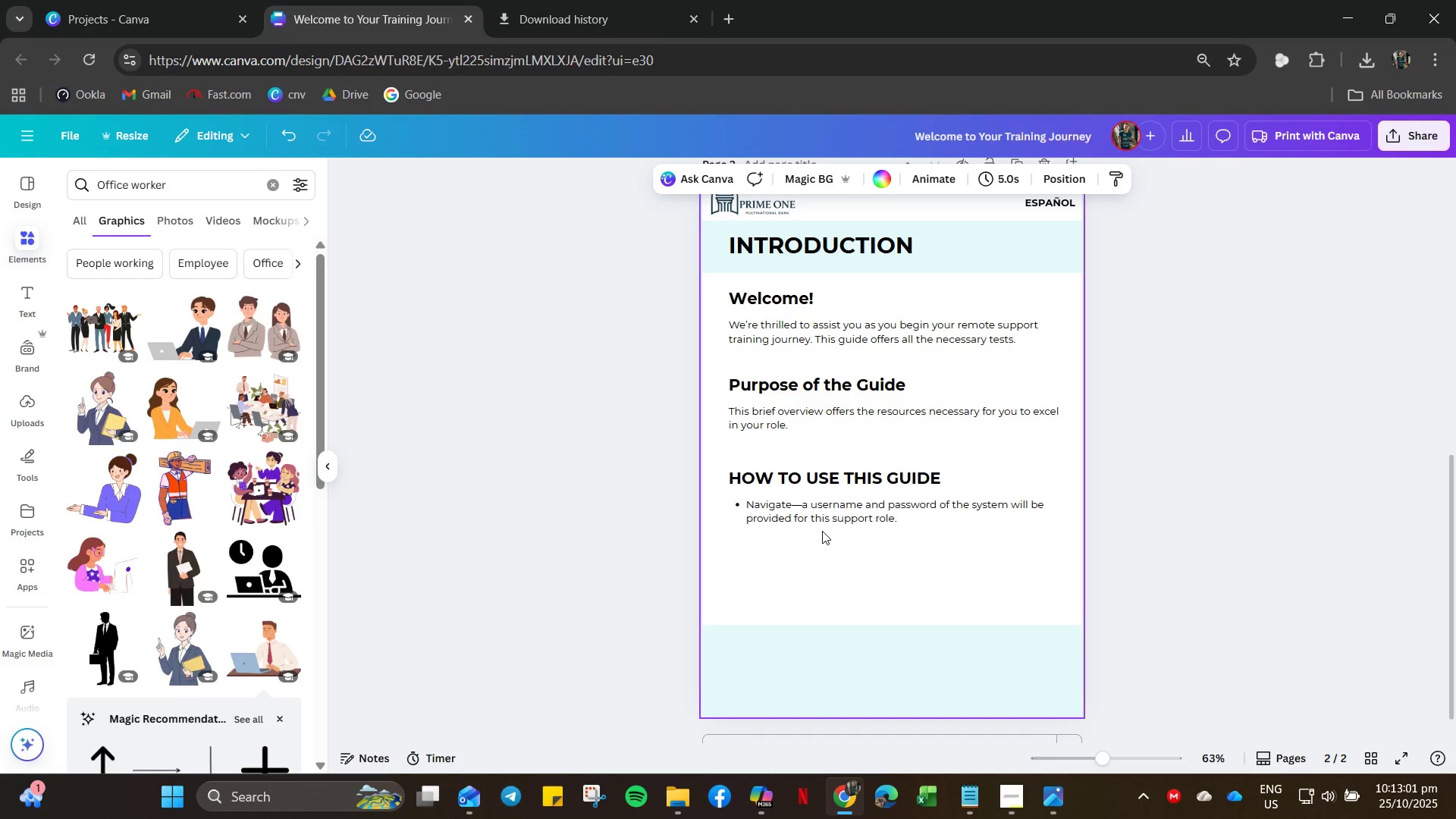 
key(Control+Z)
 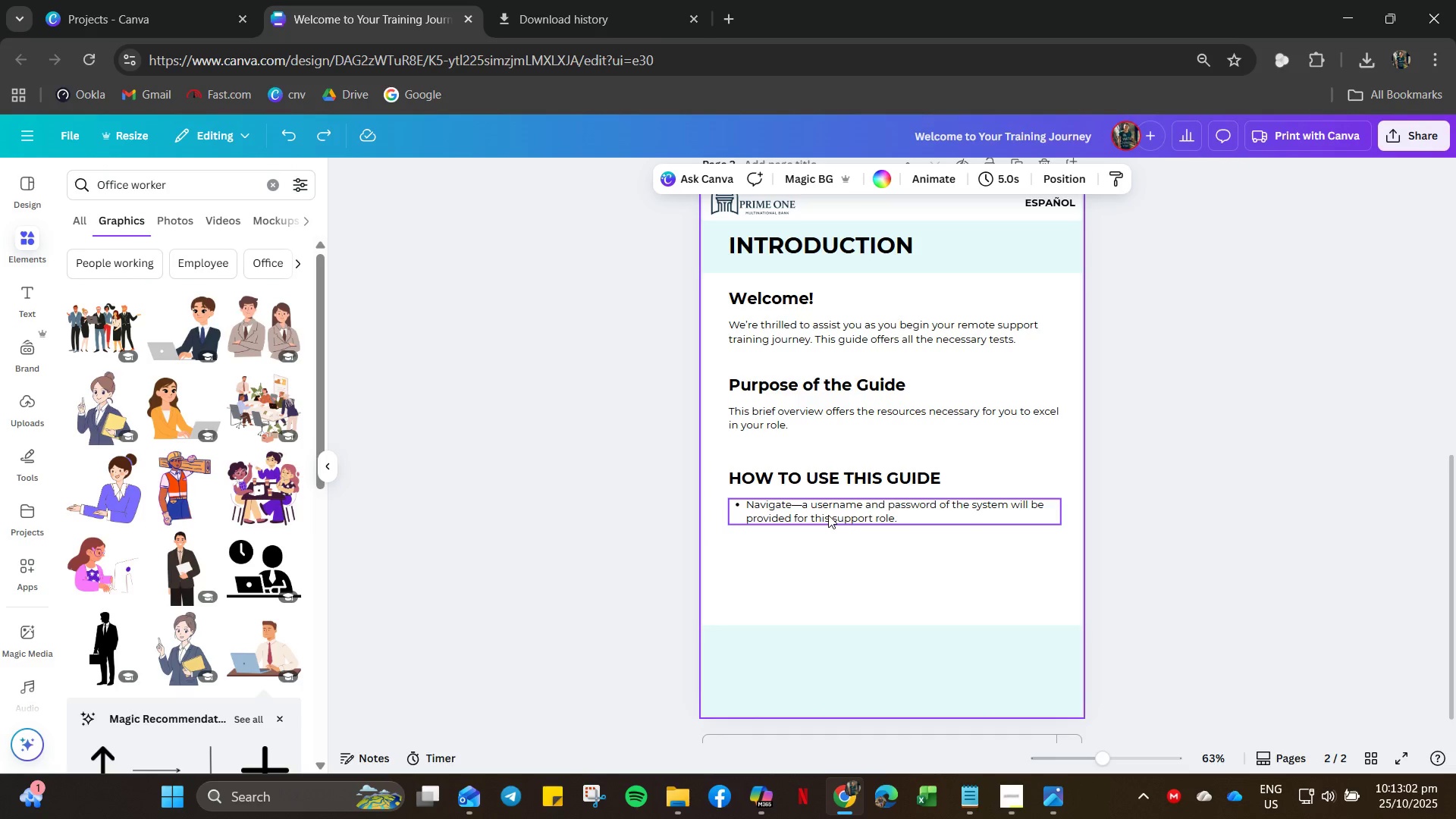 
key(Control+Z)
 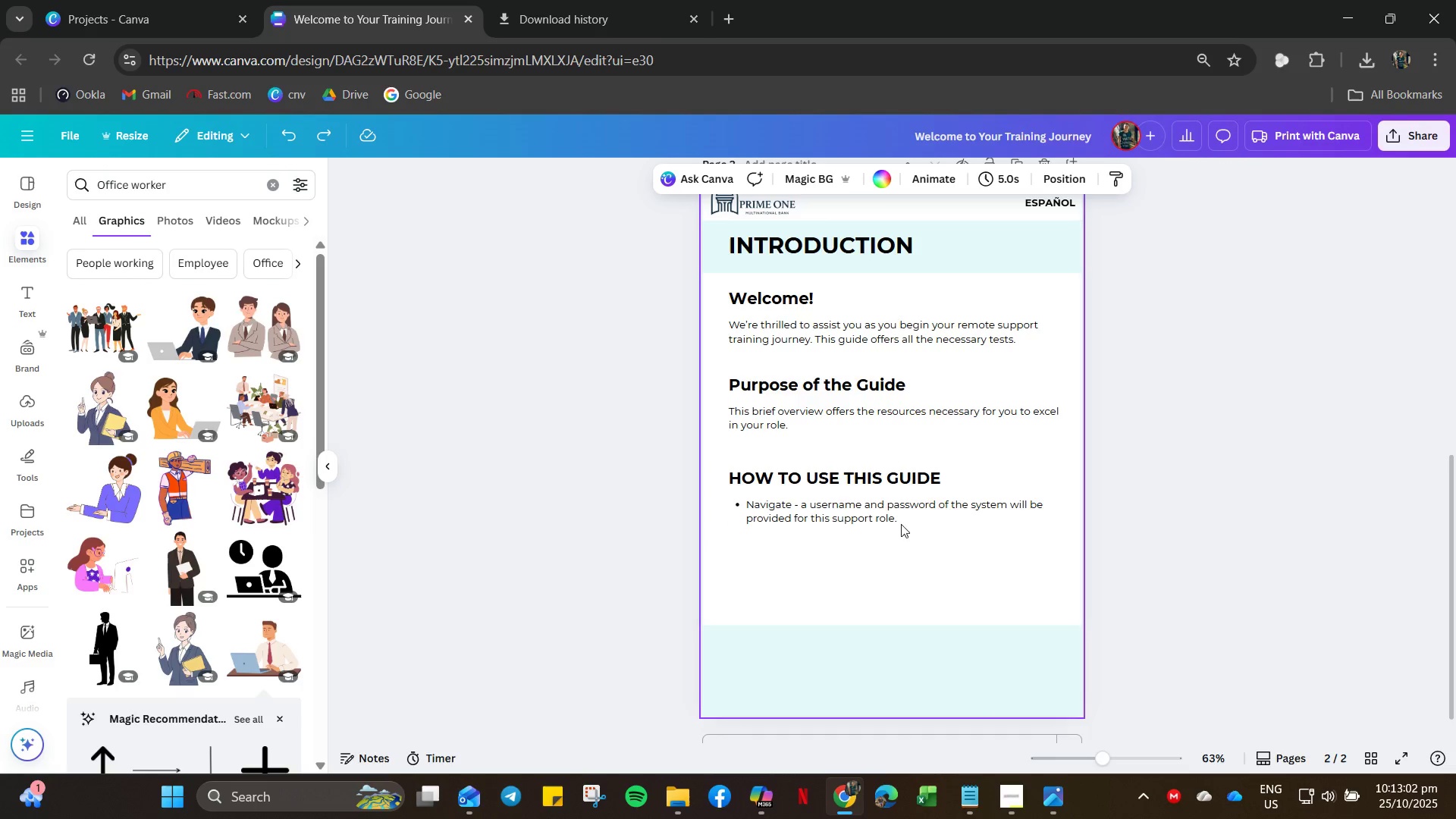 
left_click([911, 521])
 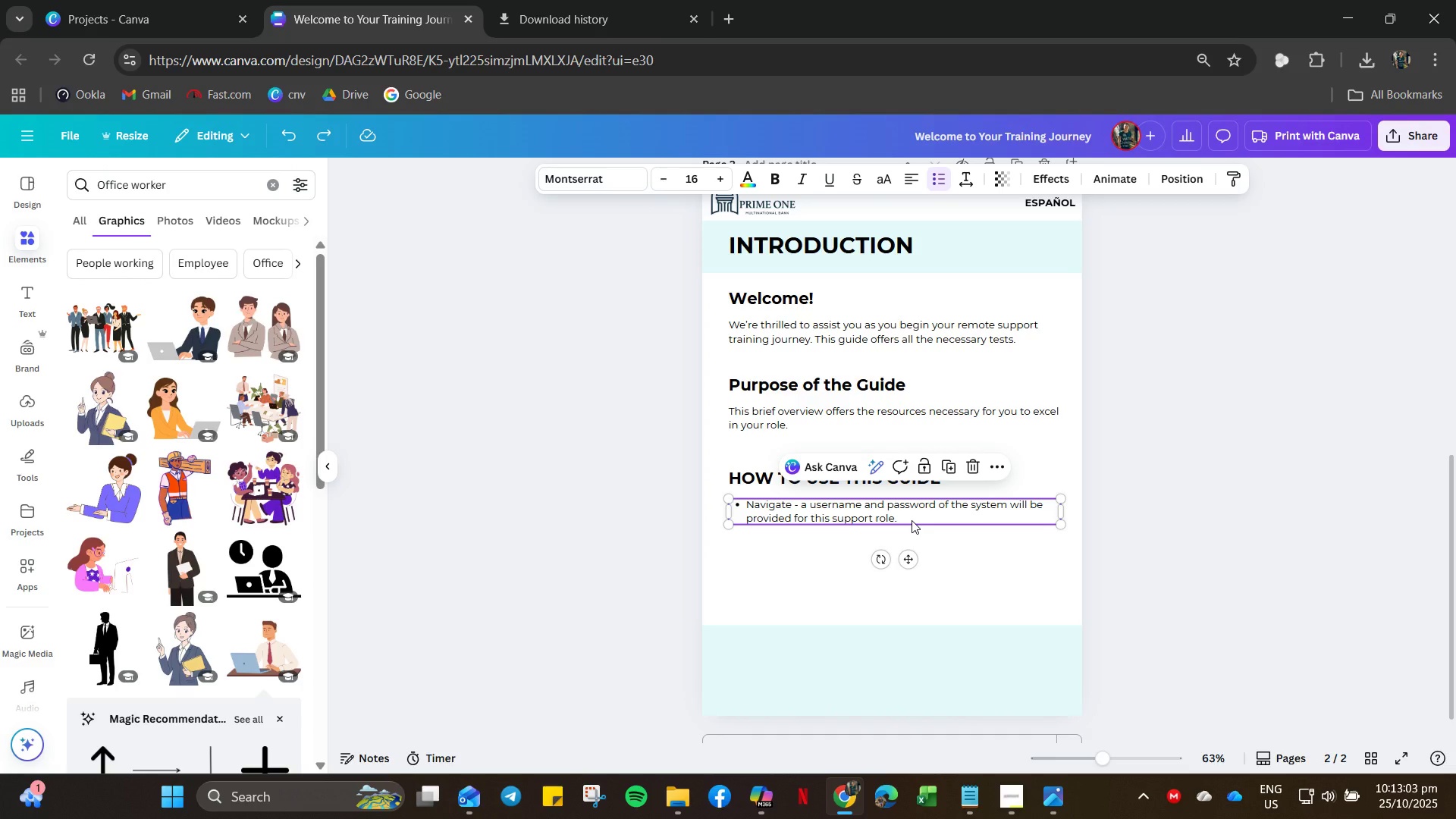 
right_click([912, 520])
 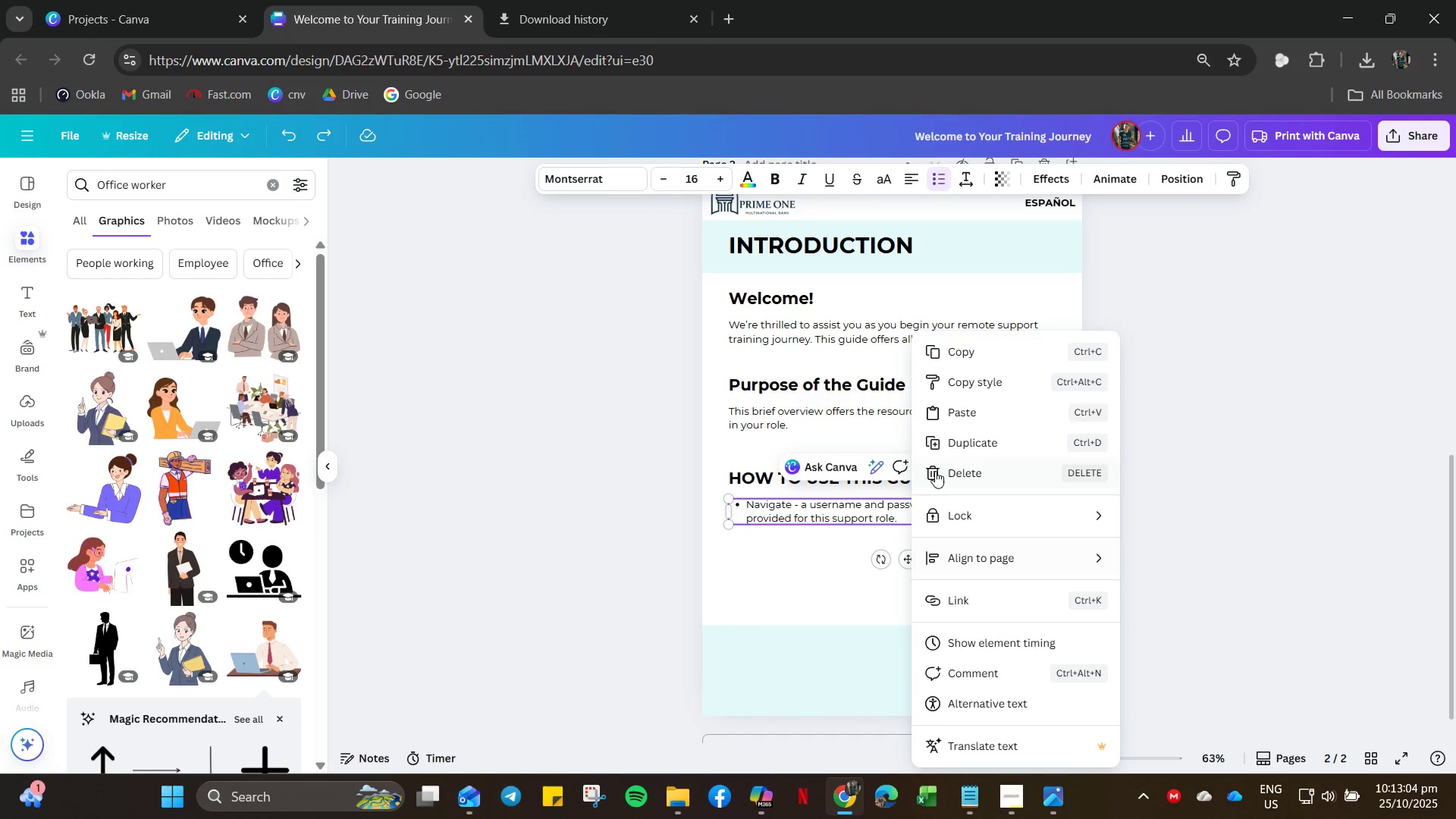 
left_click([880, 500])
 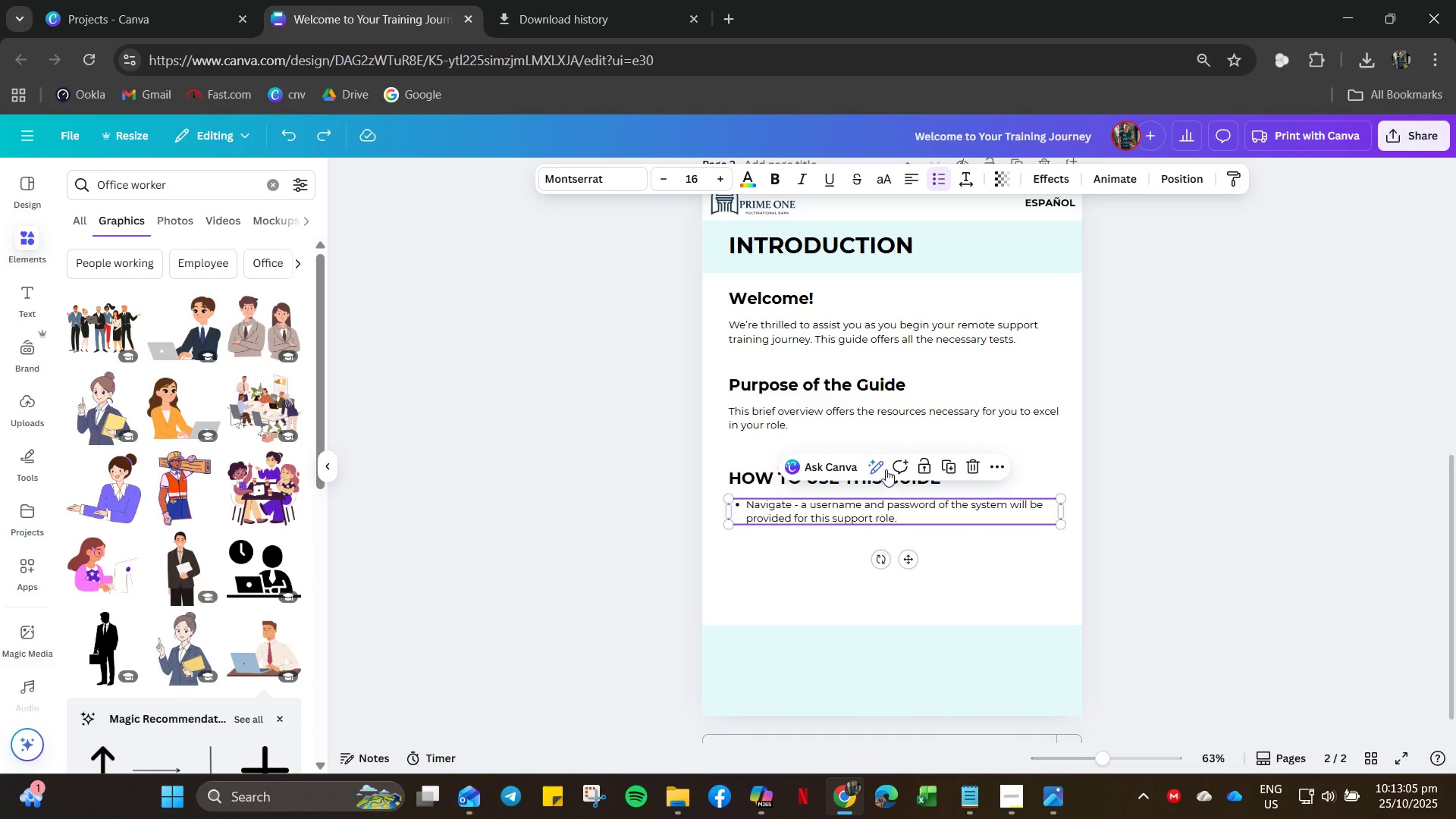 
left_click([875, 466])
 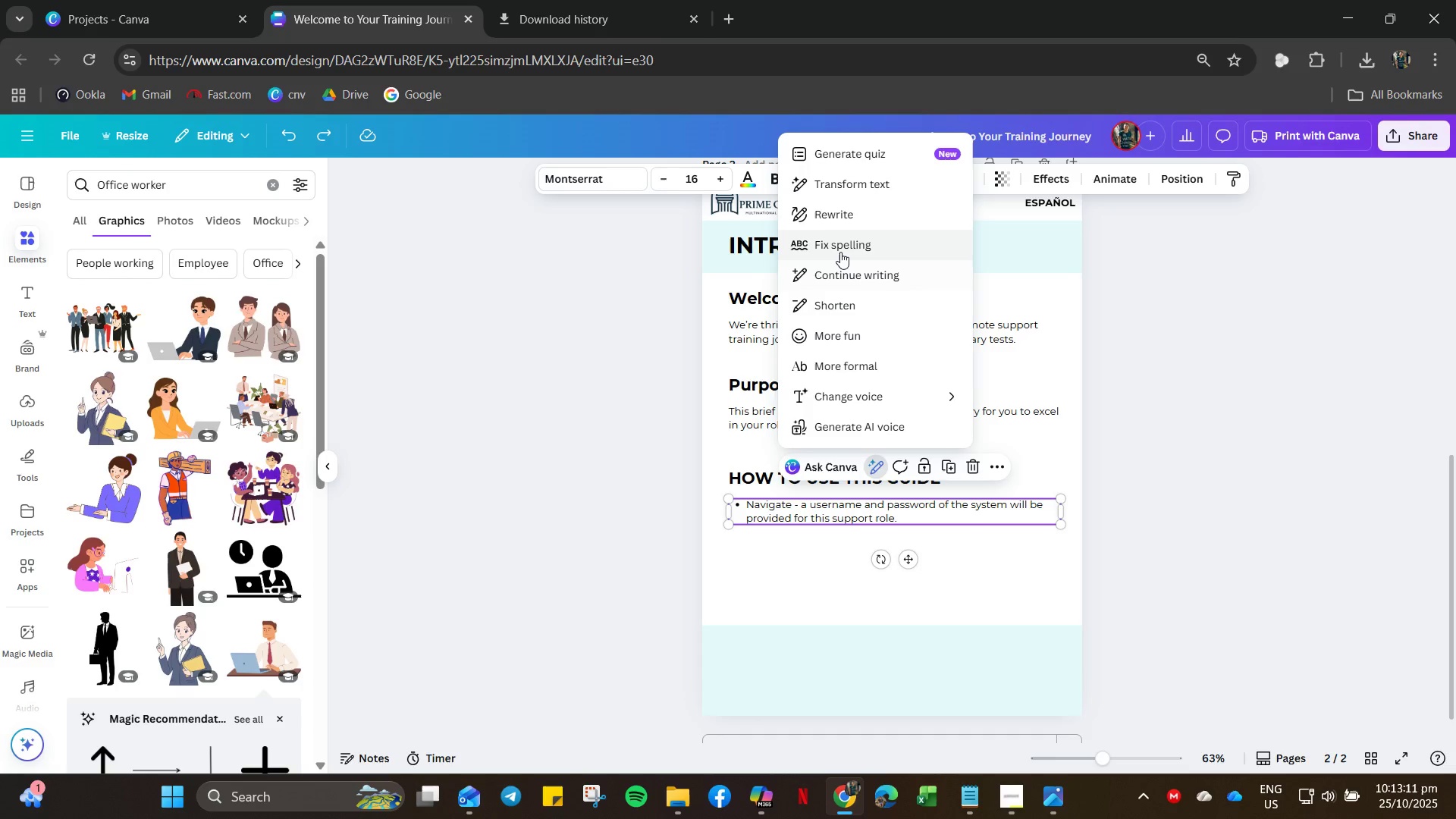 
wait(6.83)
 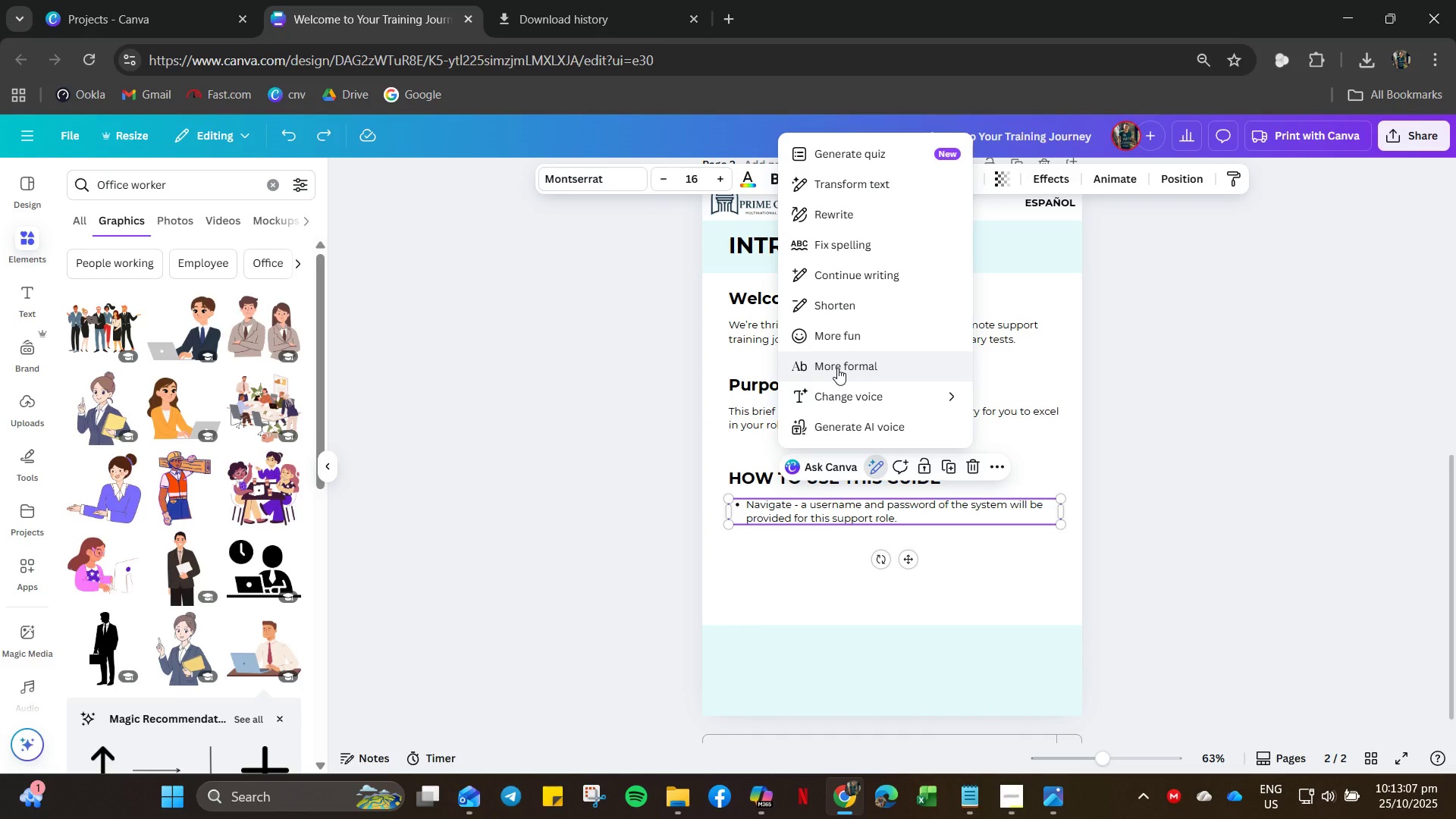 
left_click([837, 213])
 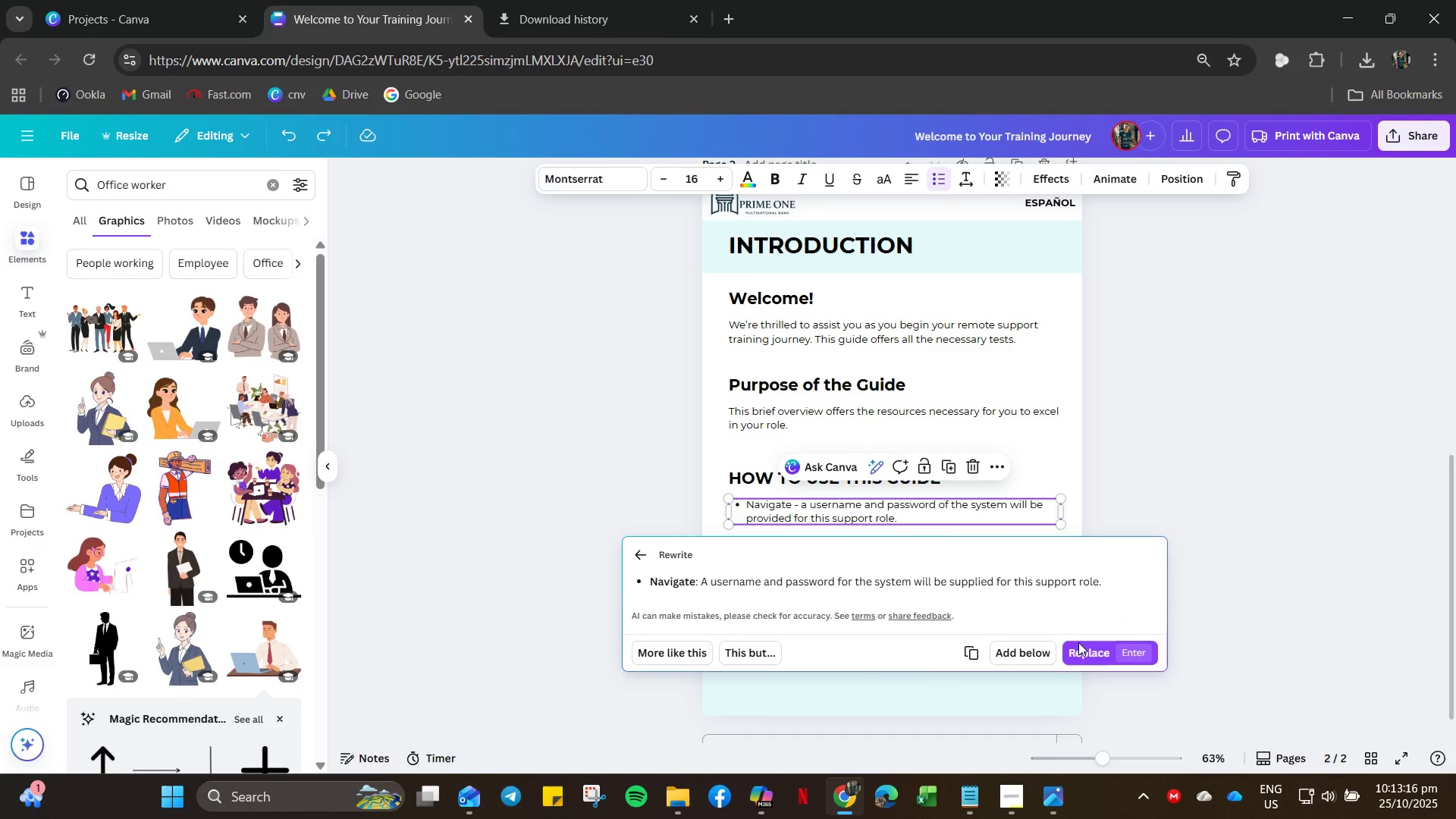 
left_click([1095, 655])
 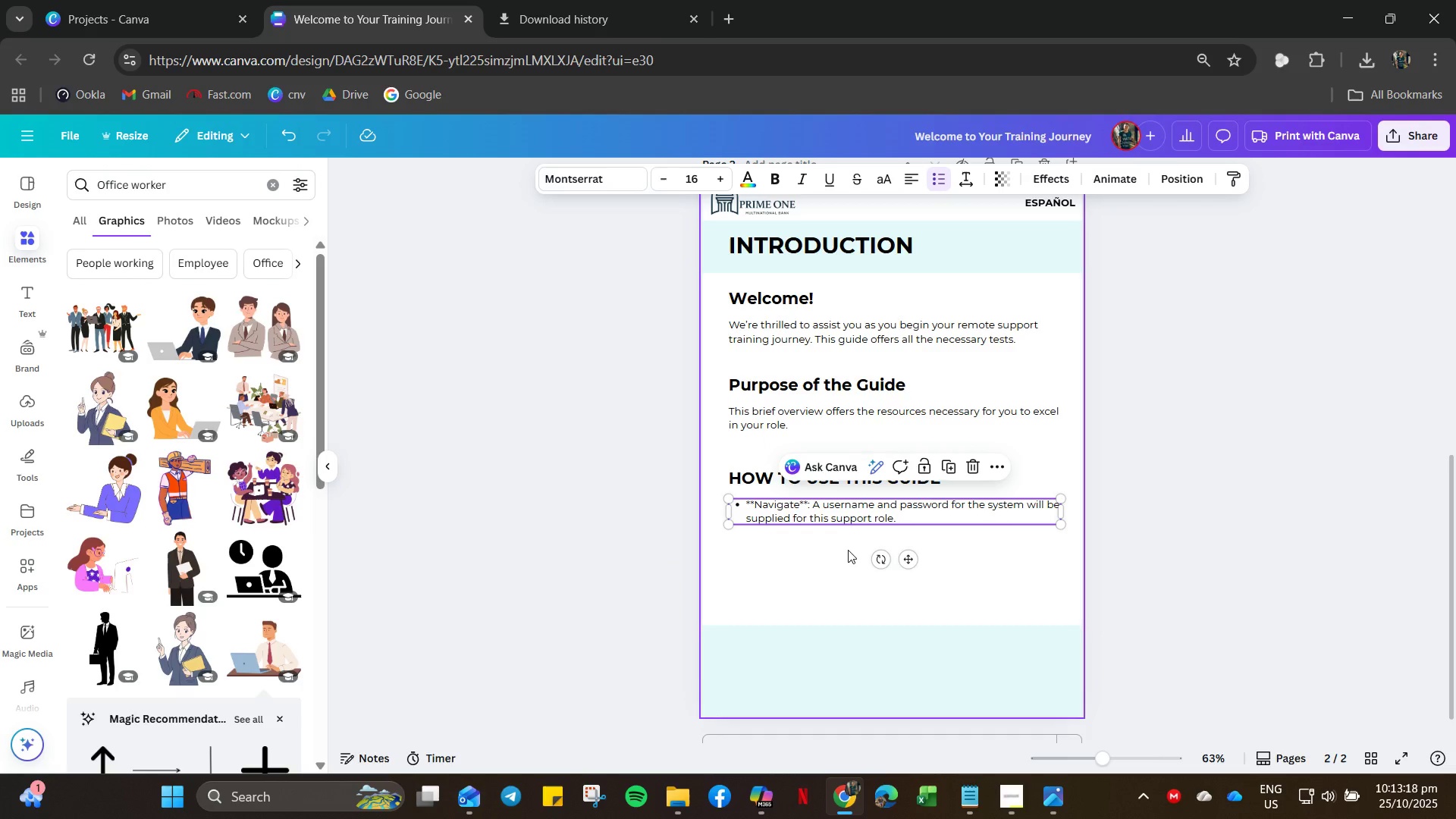 
left_click([833, 554])
 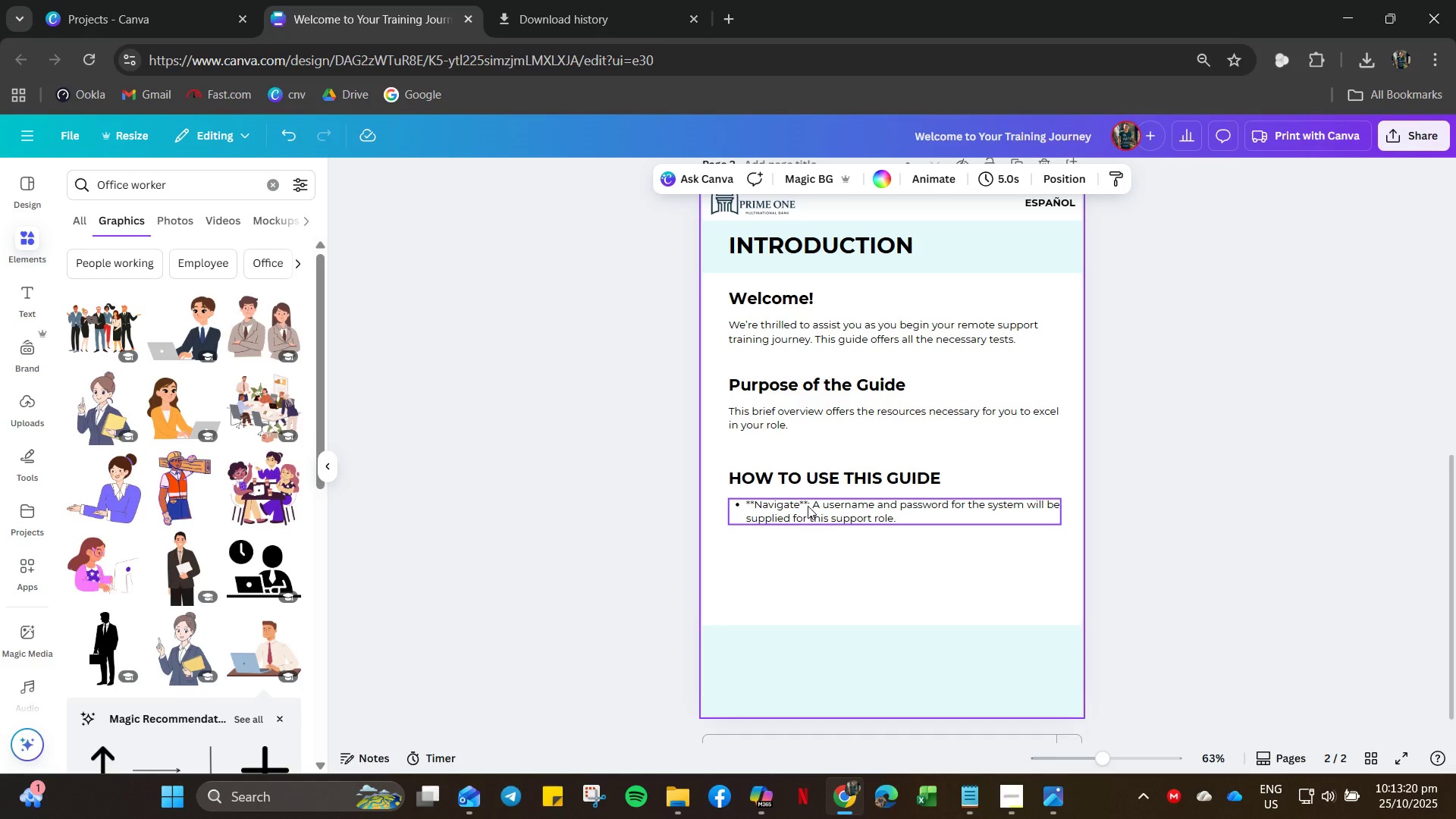 
left_click([808, 506])
 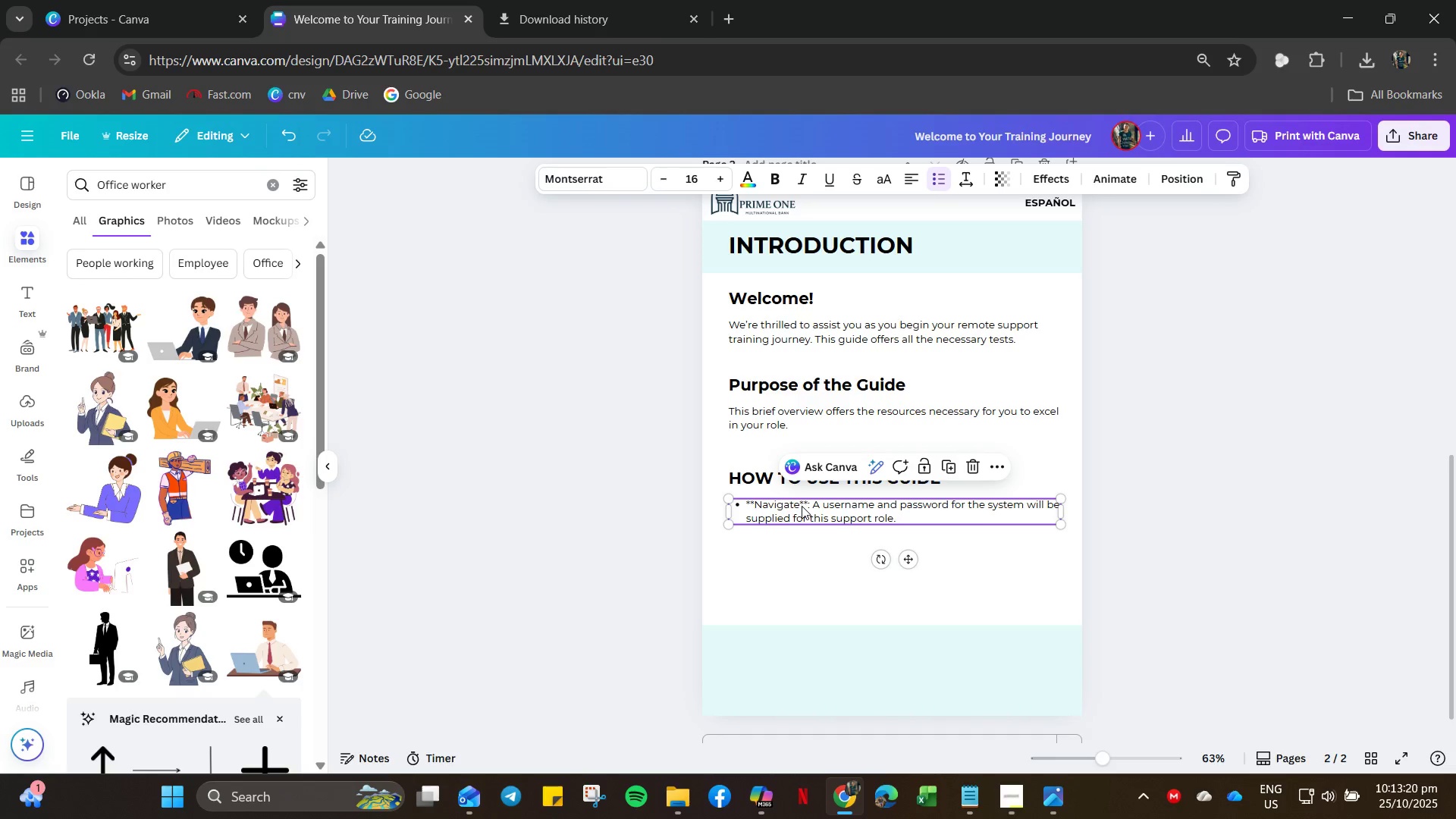 
left_click([802, 506])
 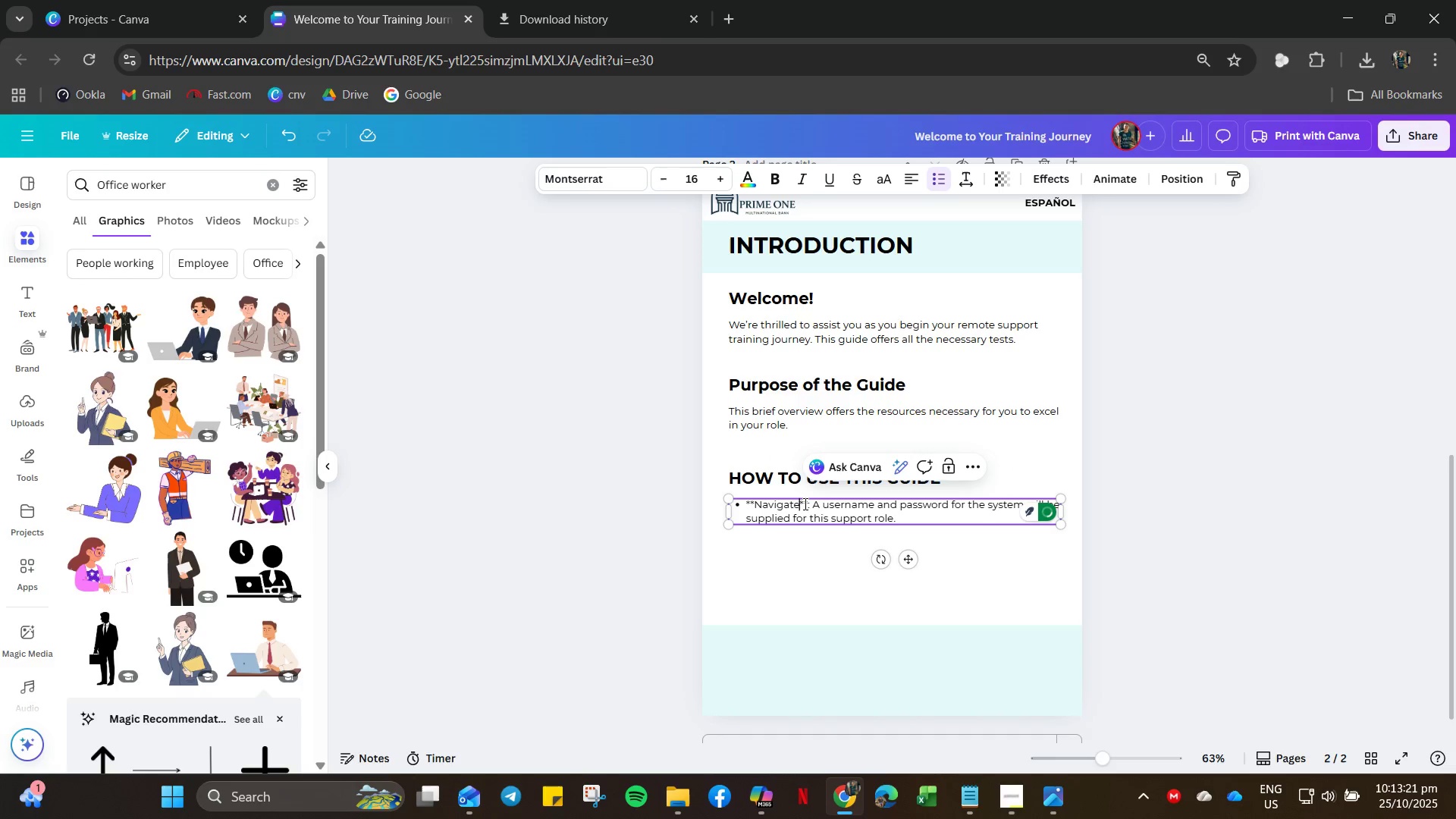 
left_click_drag(start_coordinate=[804, 504], to_coordinate=[808, 504])
 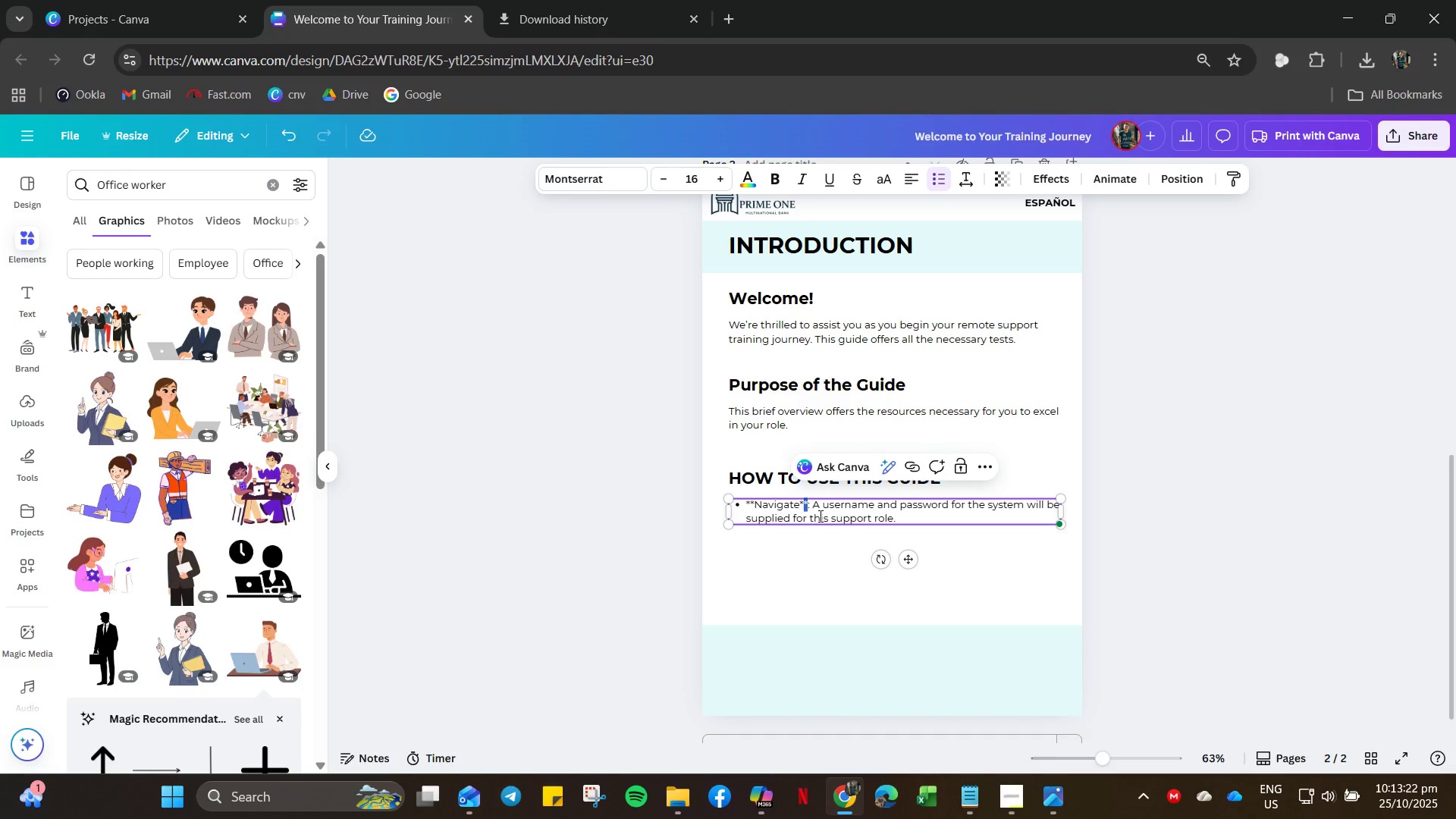 
key(Backspace)
 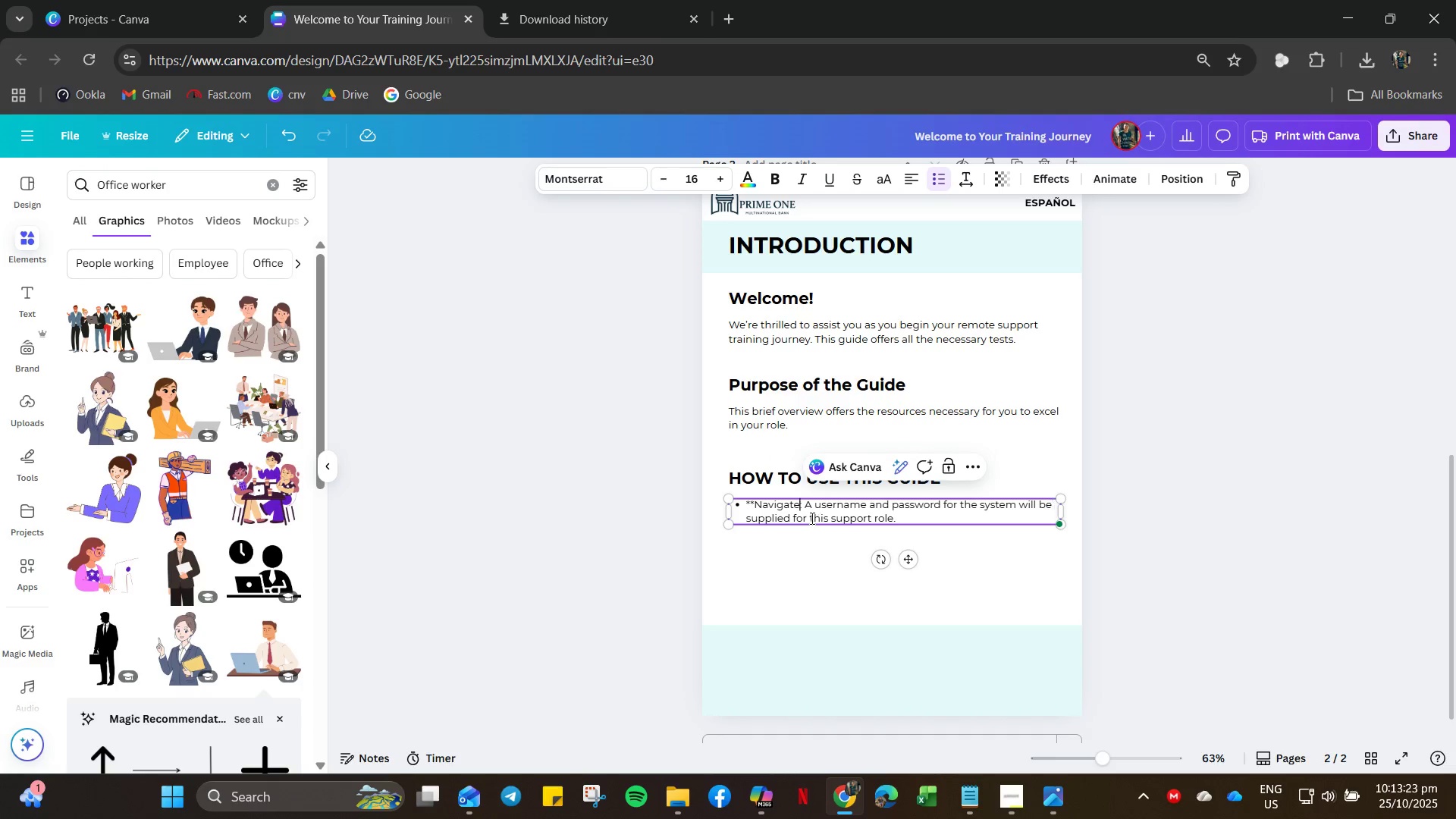 
key(Backspace)
 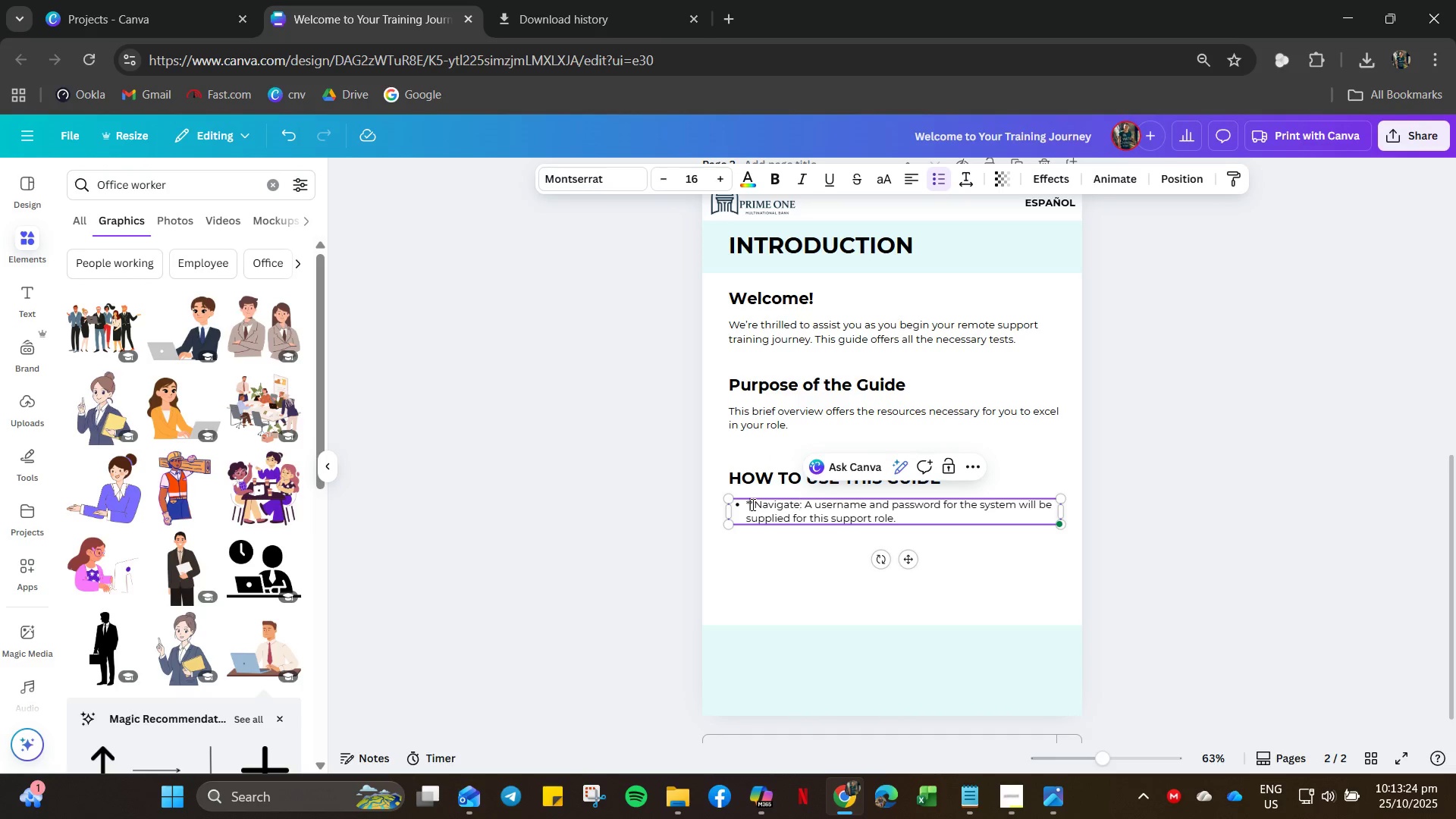 
double_click([761, 504])
 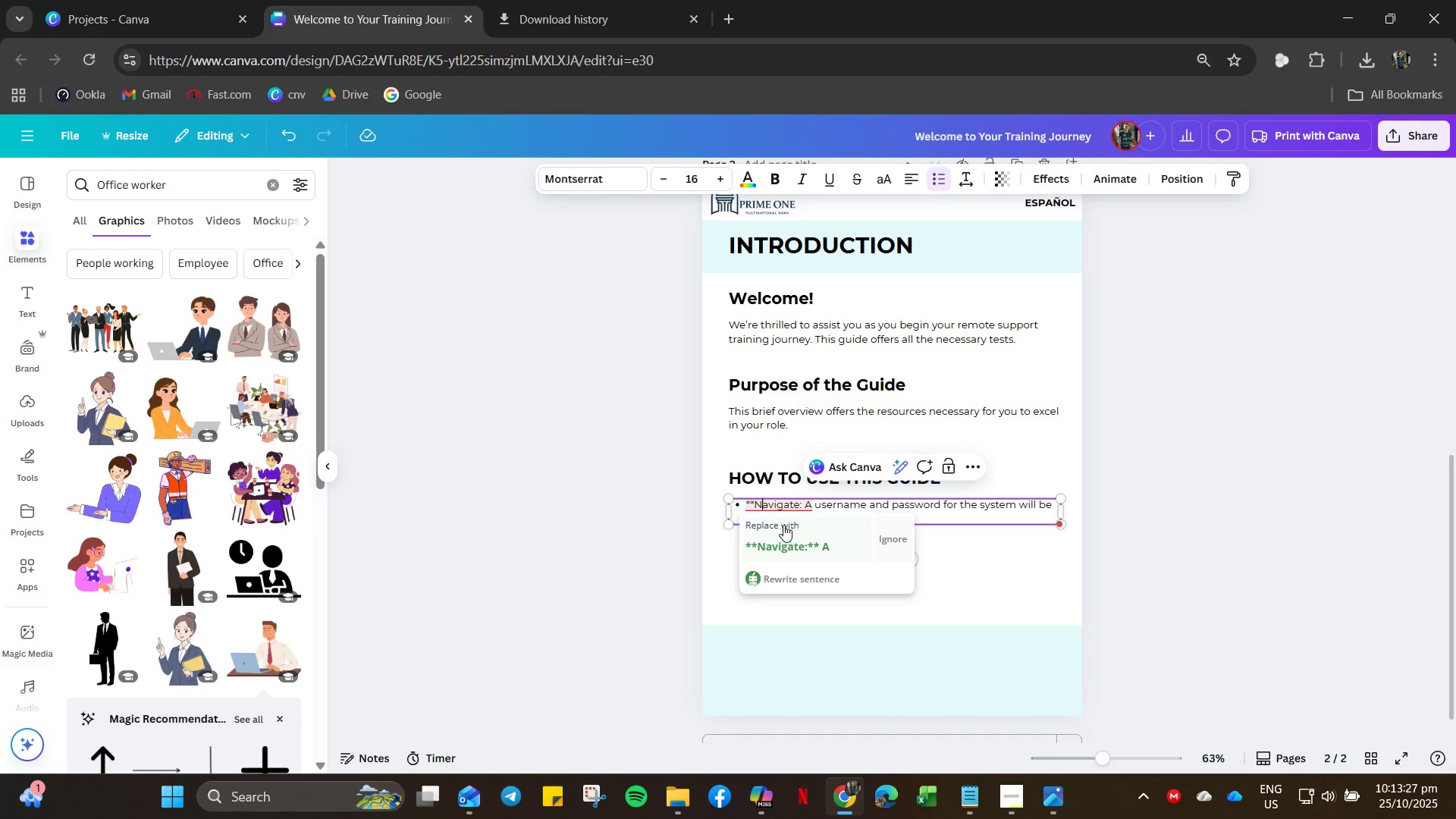 
left_click([754, 501])
 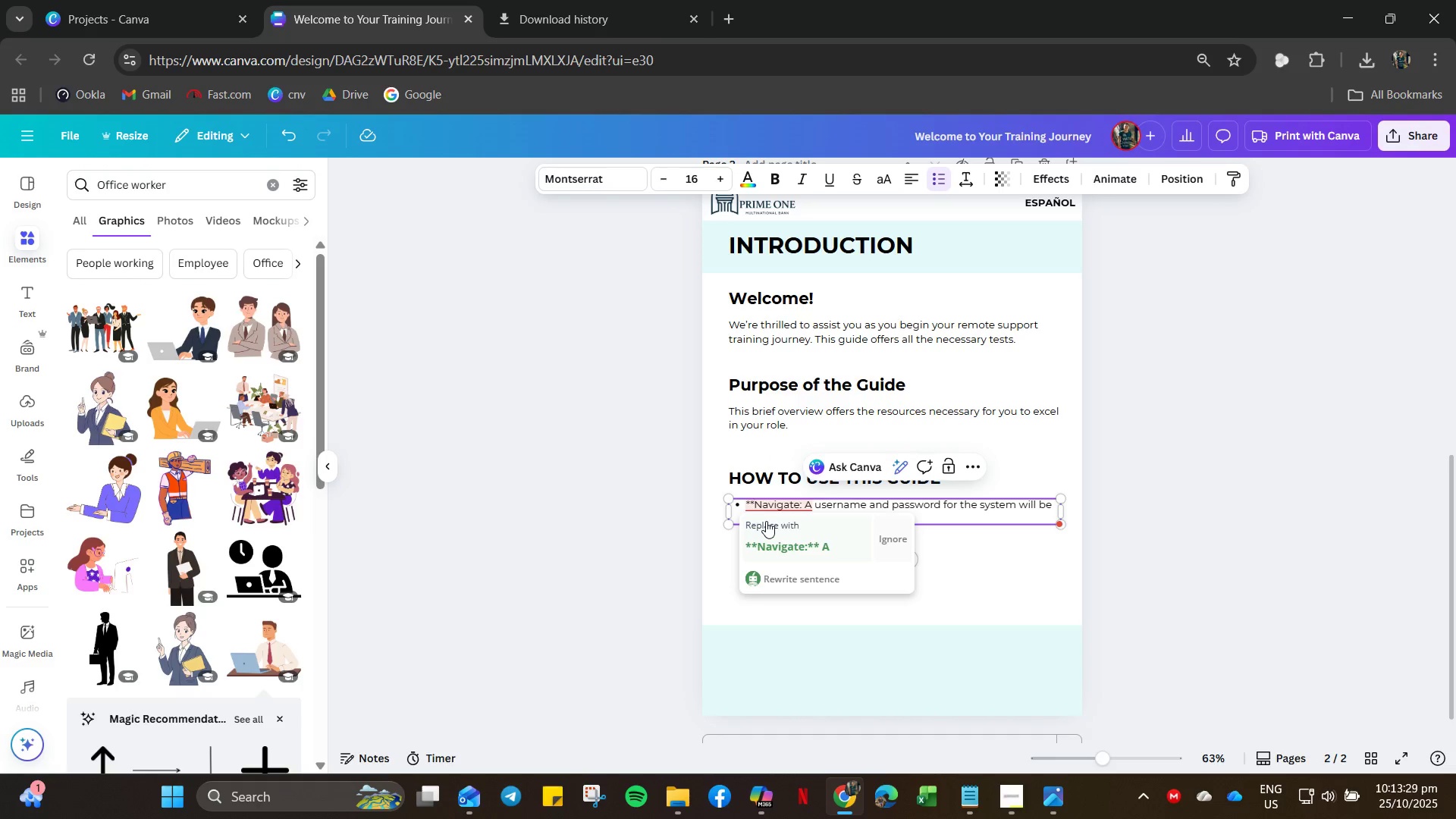 
key(Backspace)
 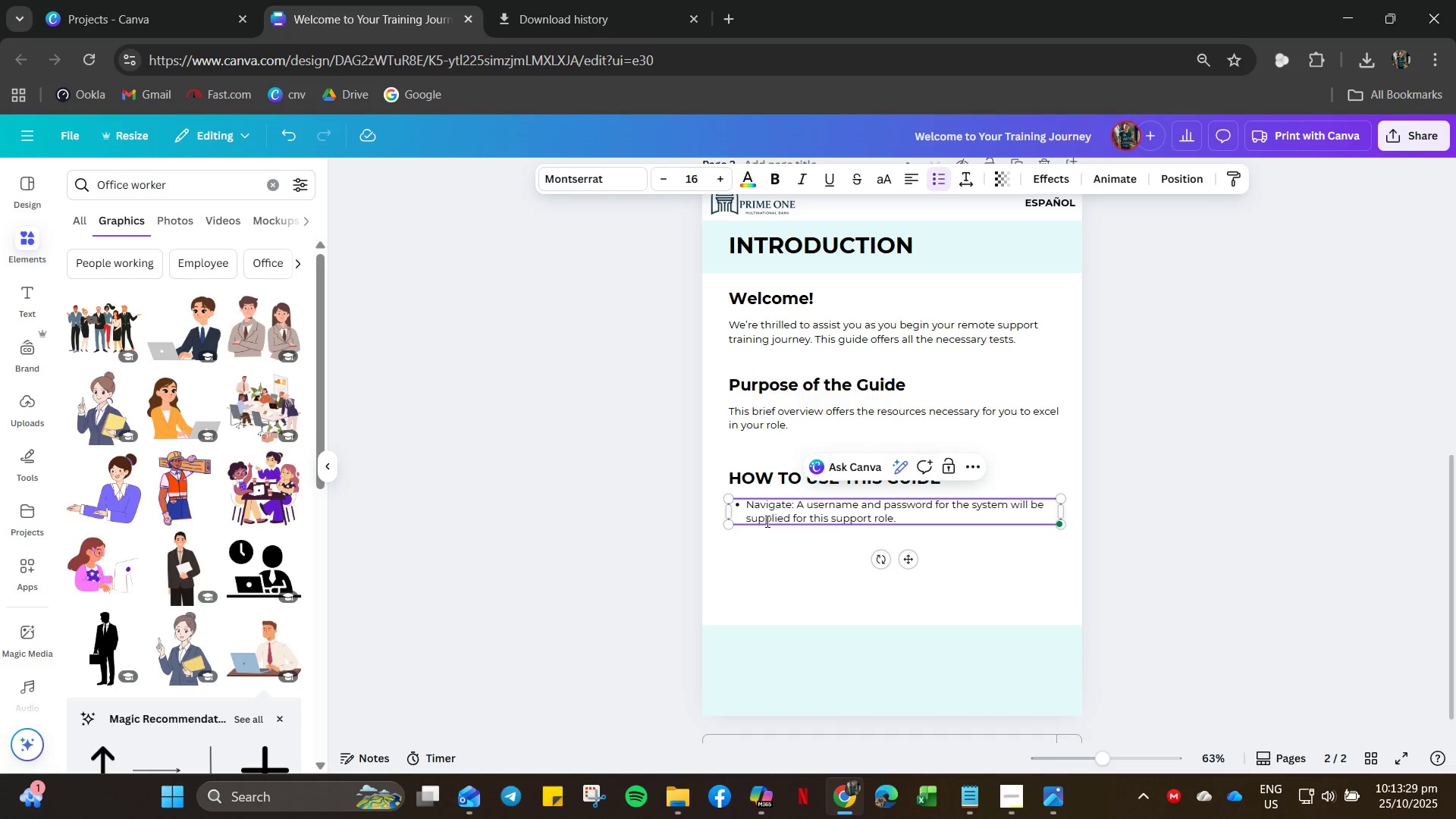 
key(Backspace)
 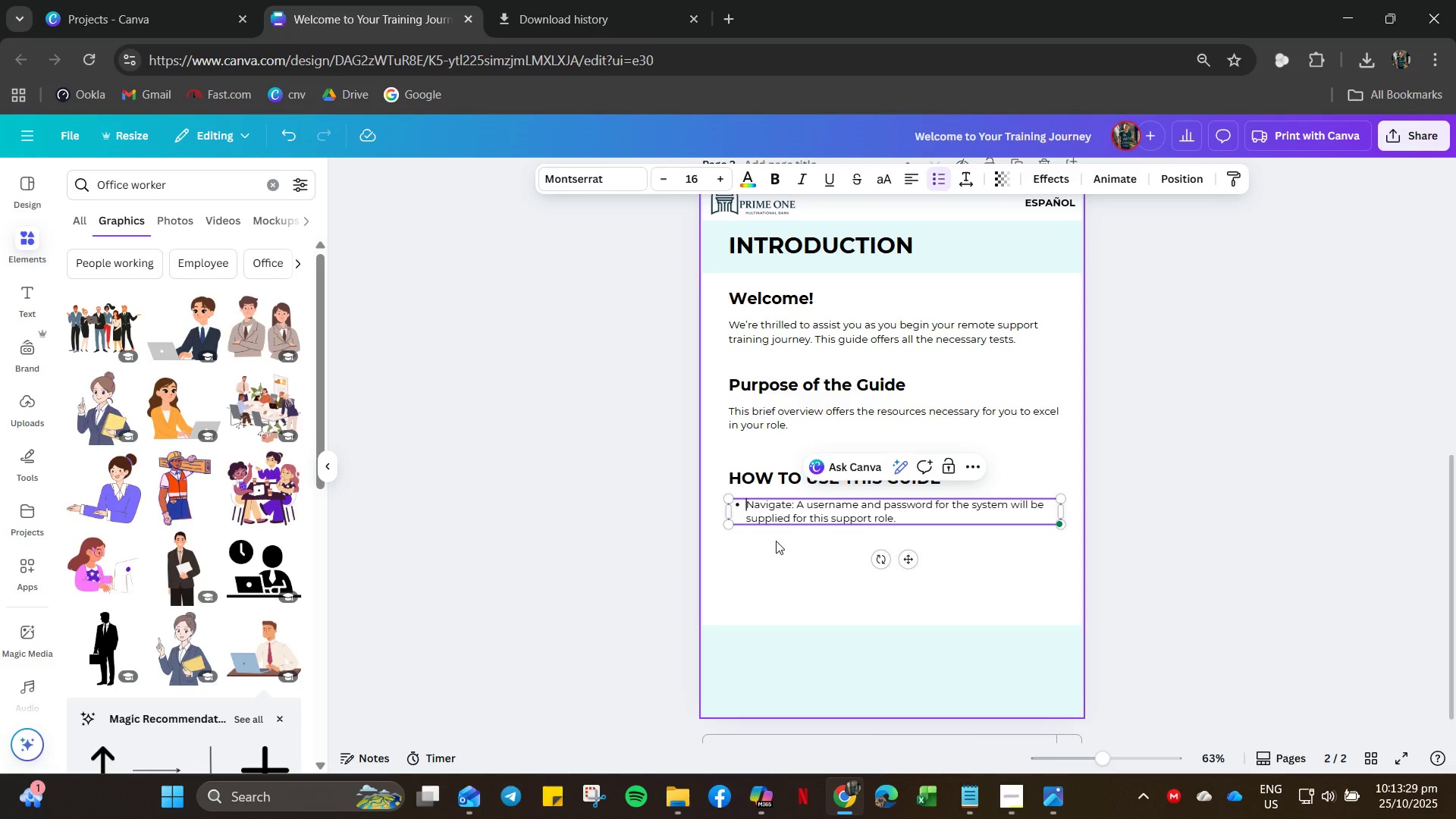 
left_click([776, 541])
 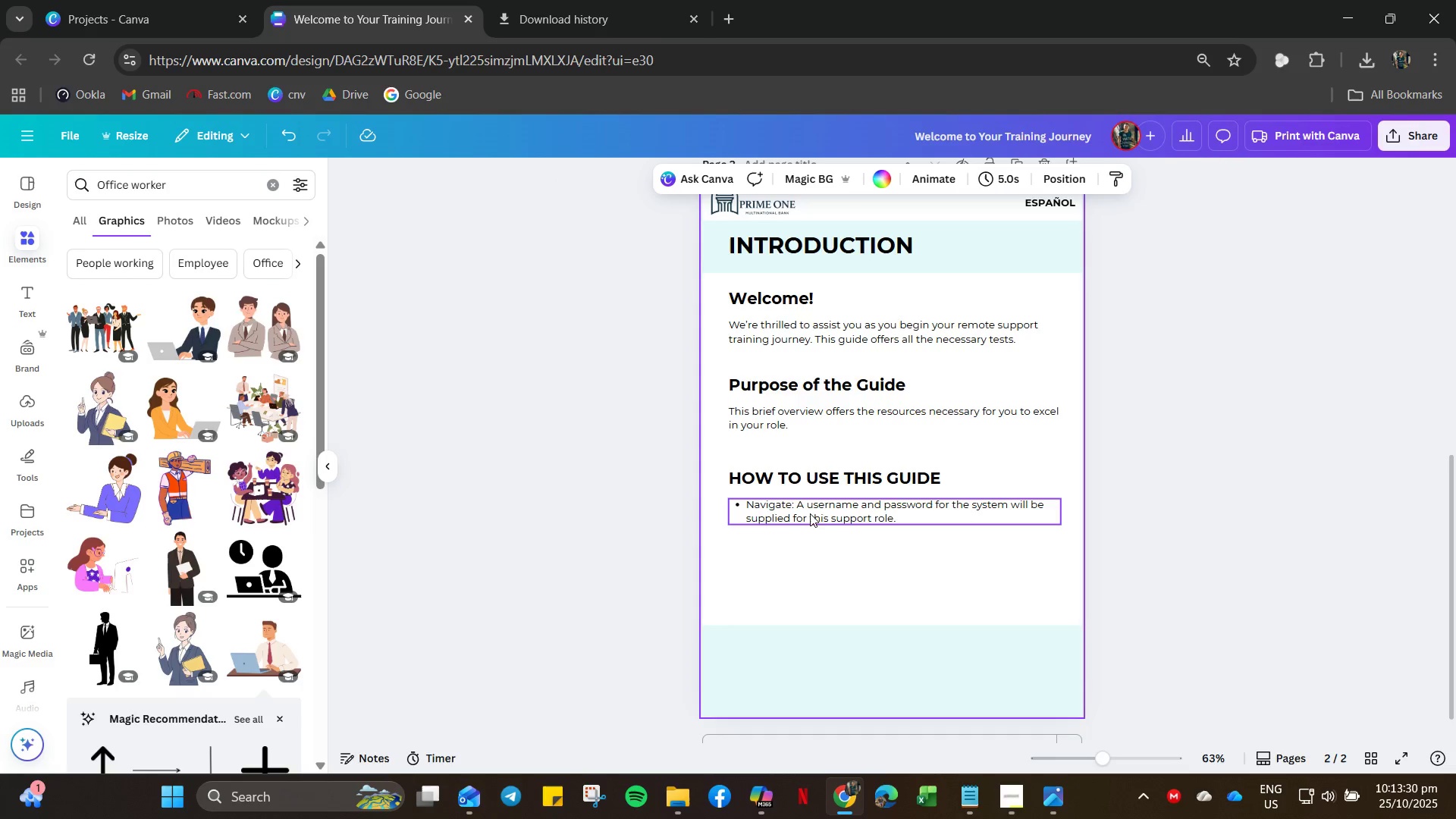 
left_click([808, 512])
 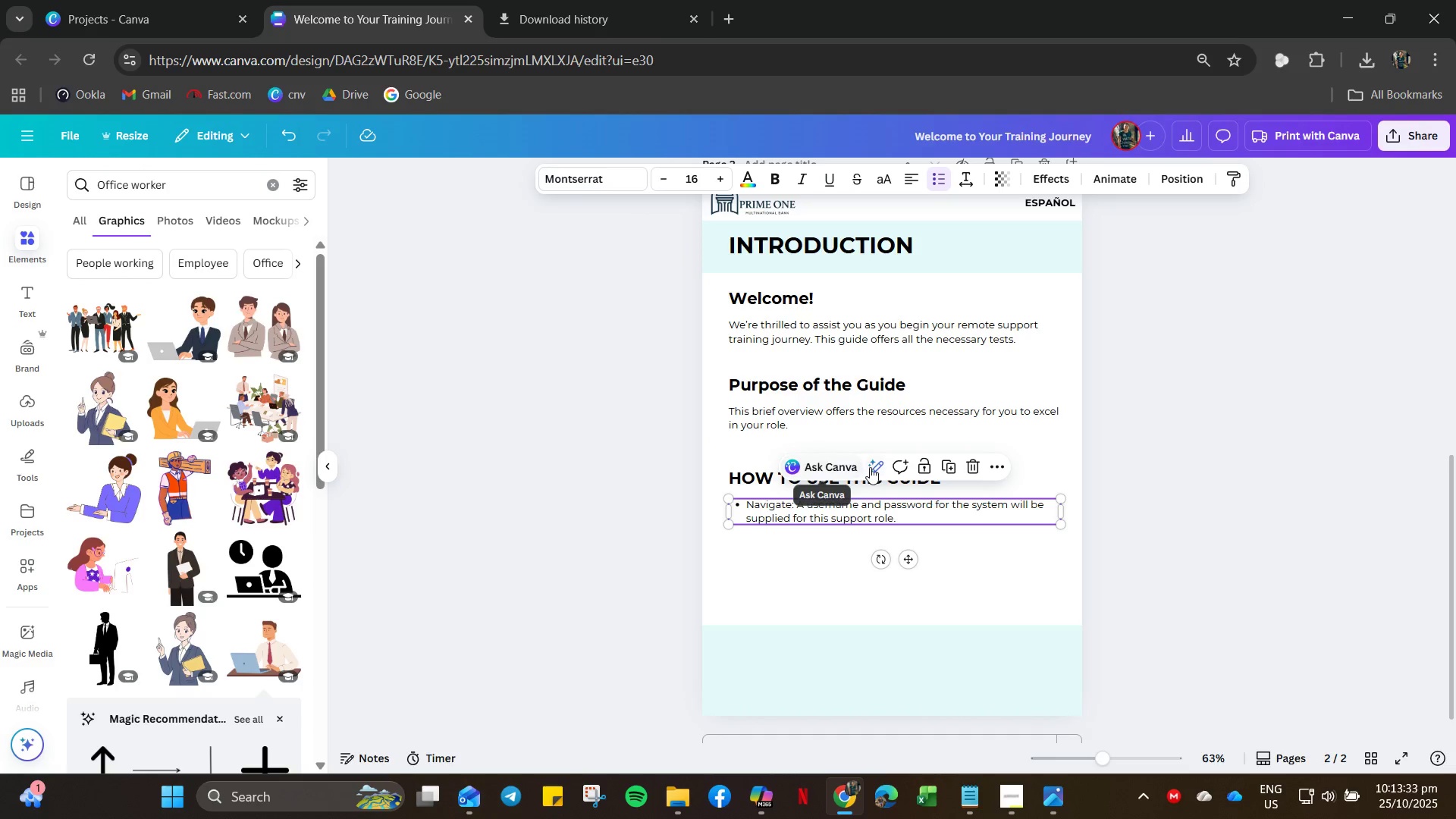 
left_click([802, 504])
 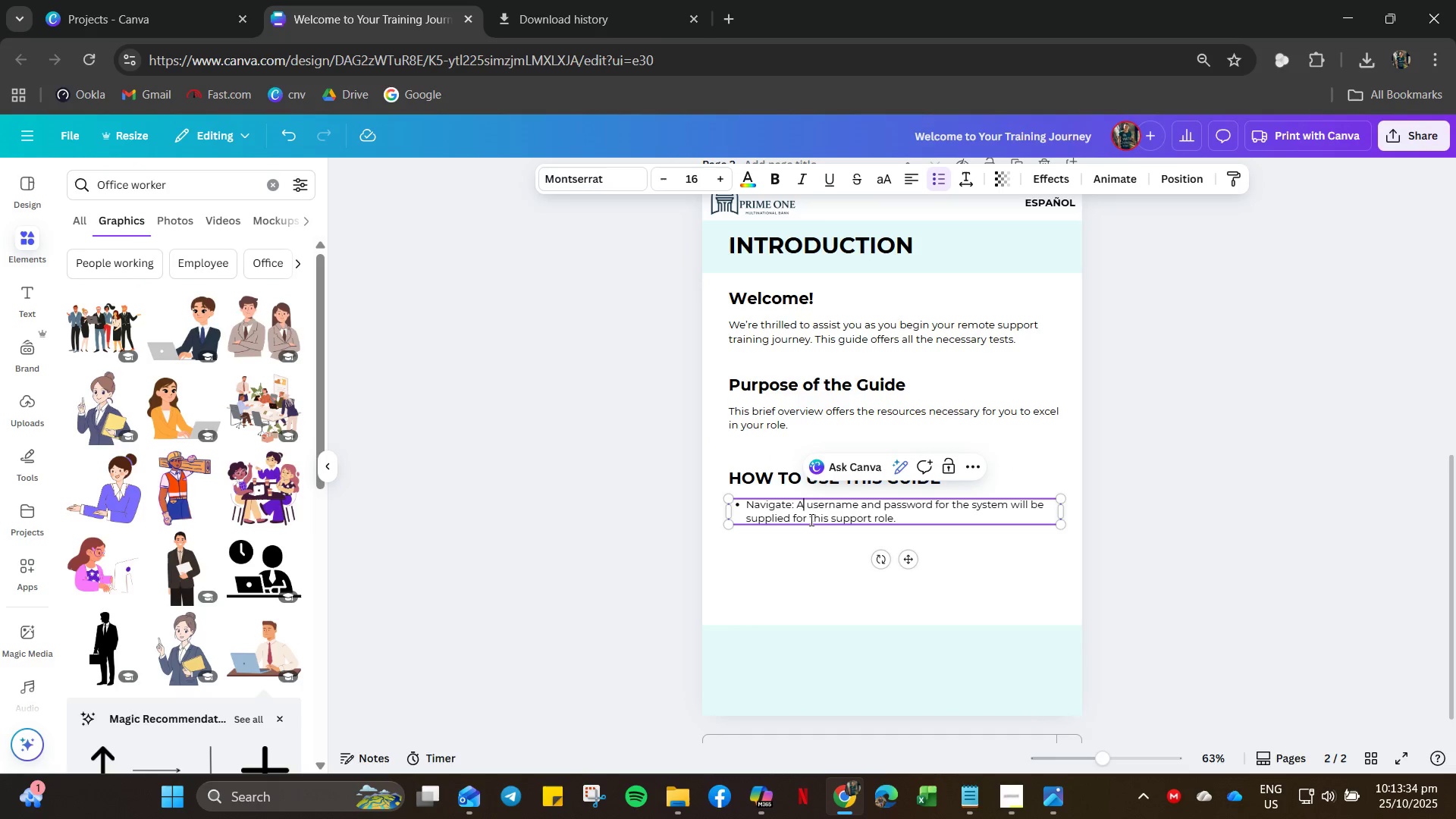 
key(Backspace)
 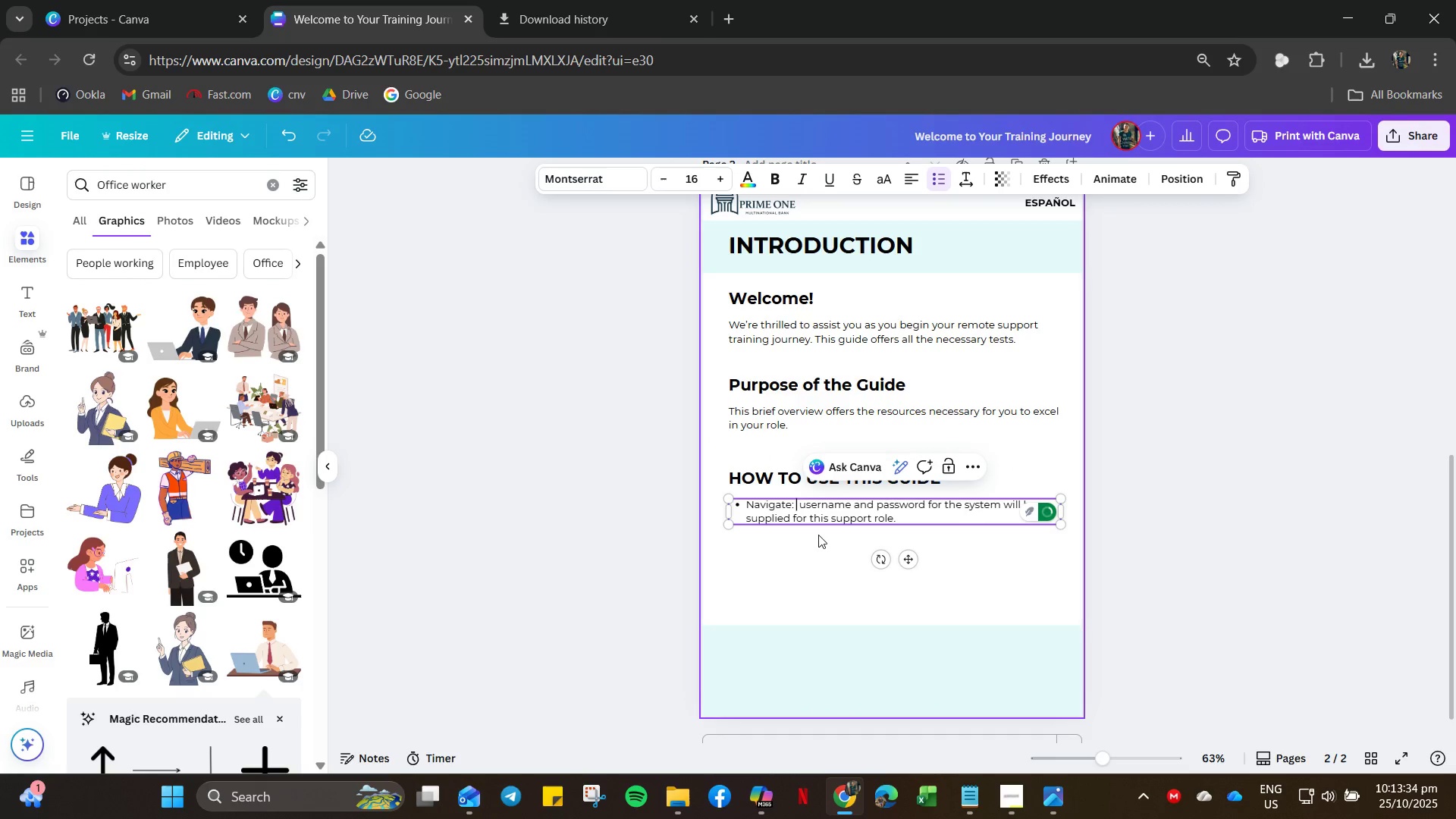 
key(Backspace)
 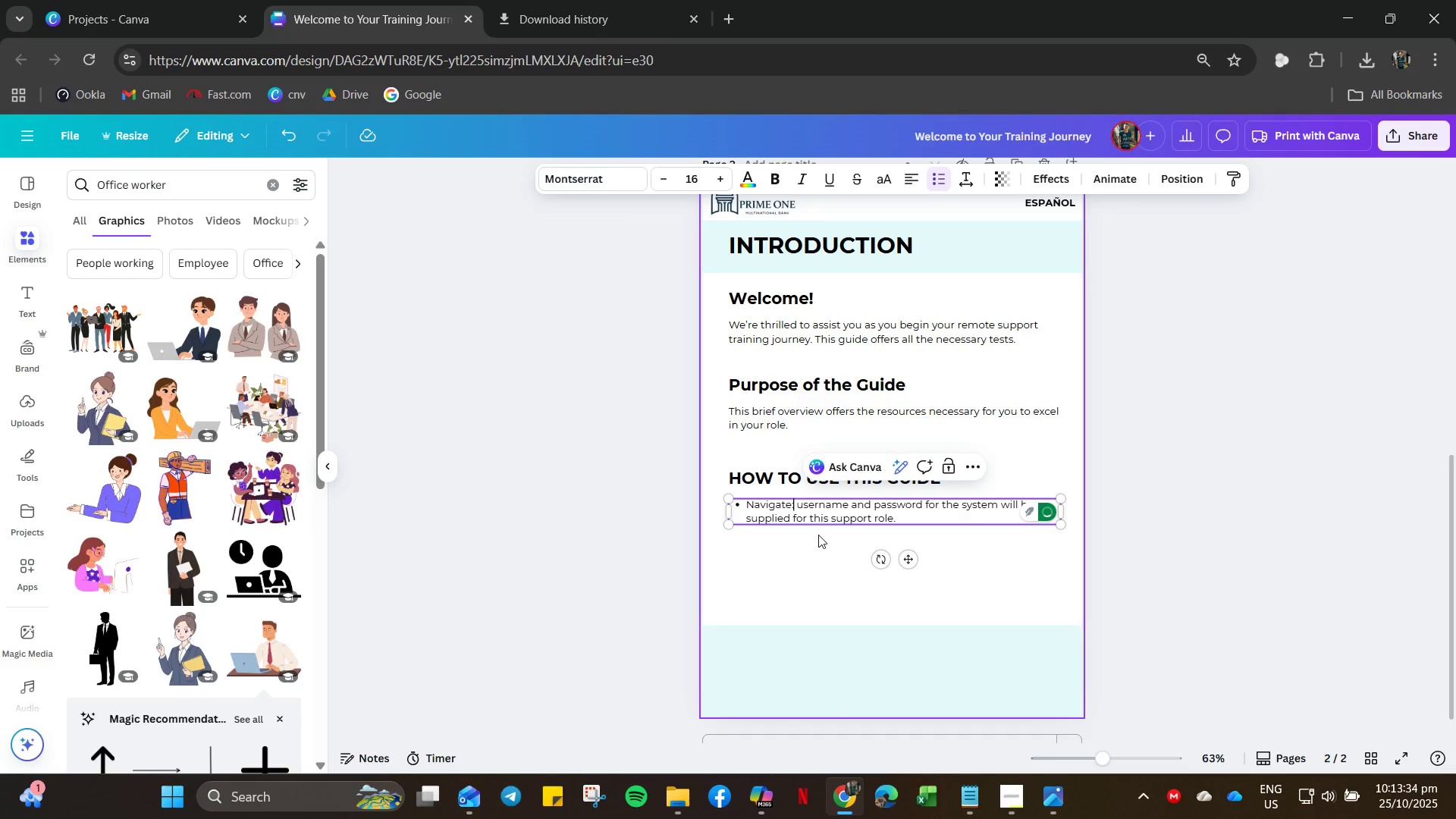 
key(Backspace)
 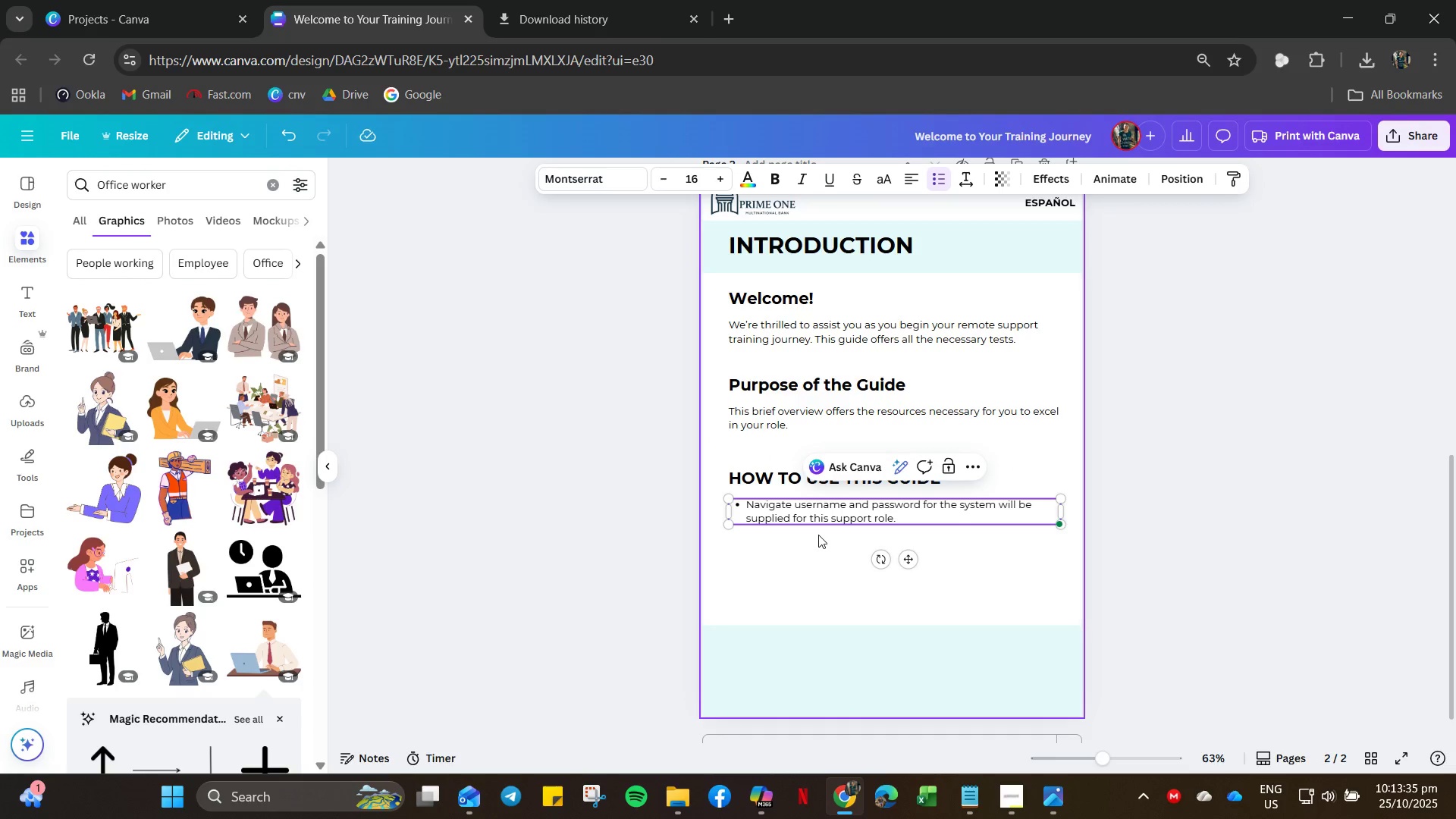 
key(Space)
 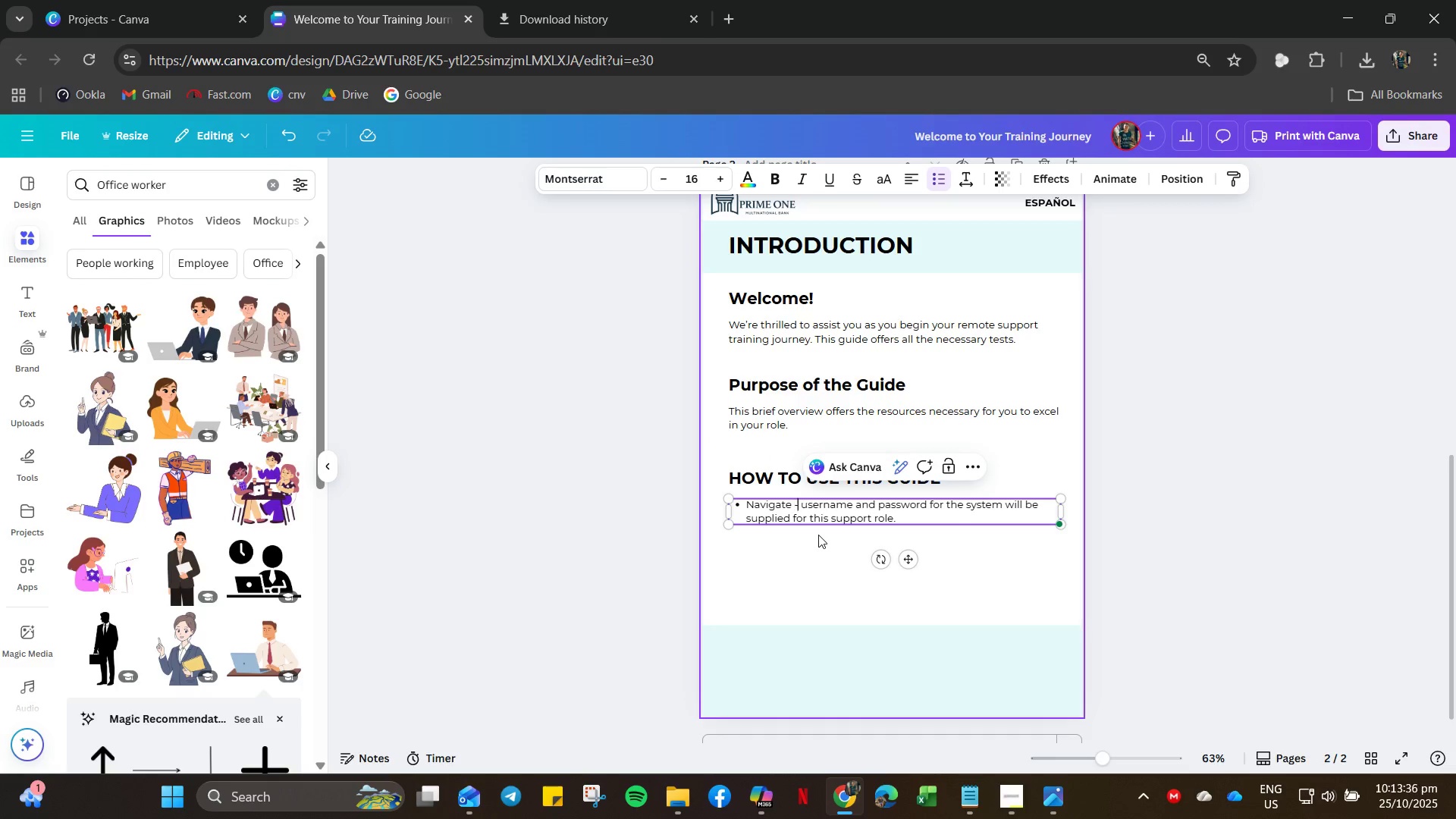 
key(Minus)
 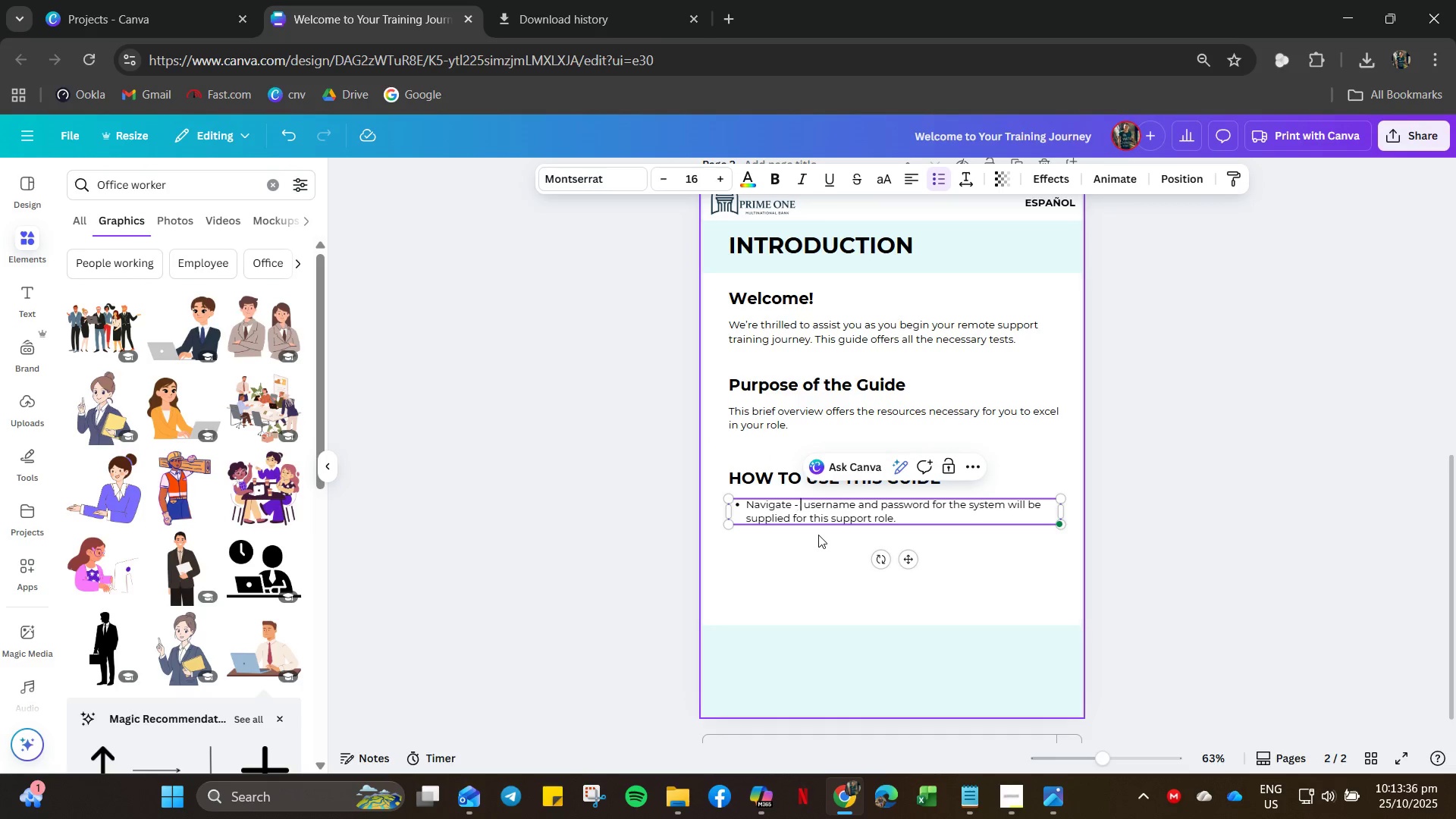 
key(Space)
 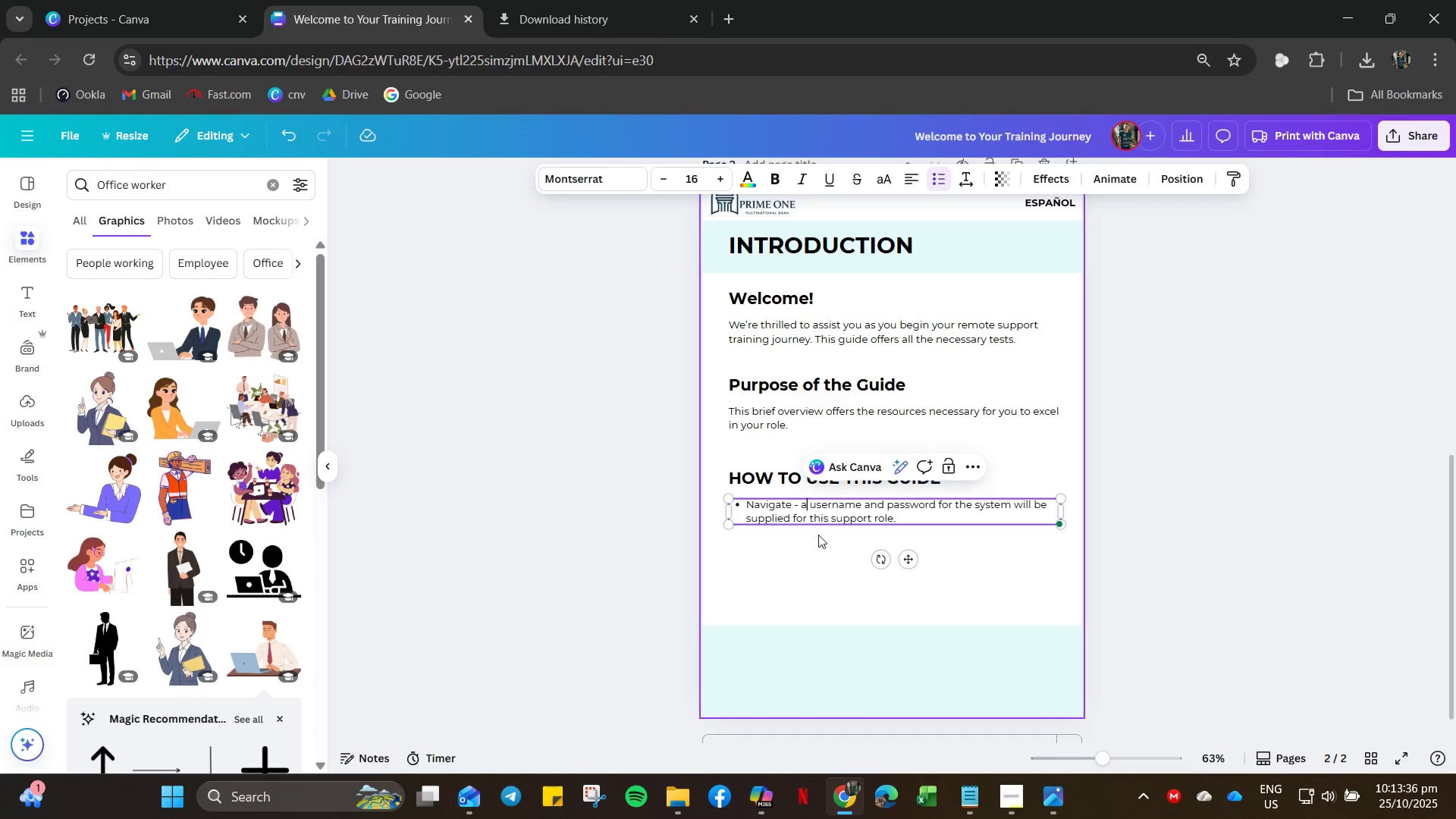 
key(A)
 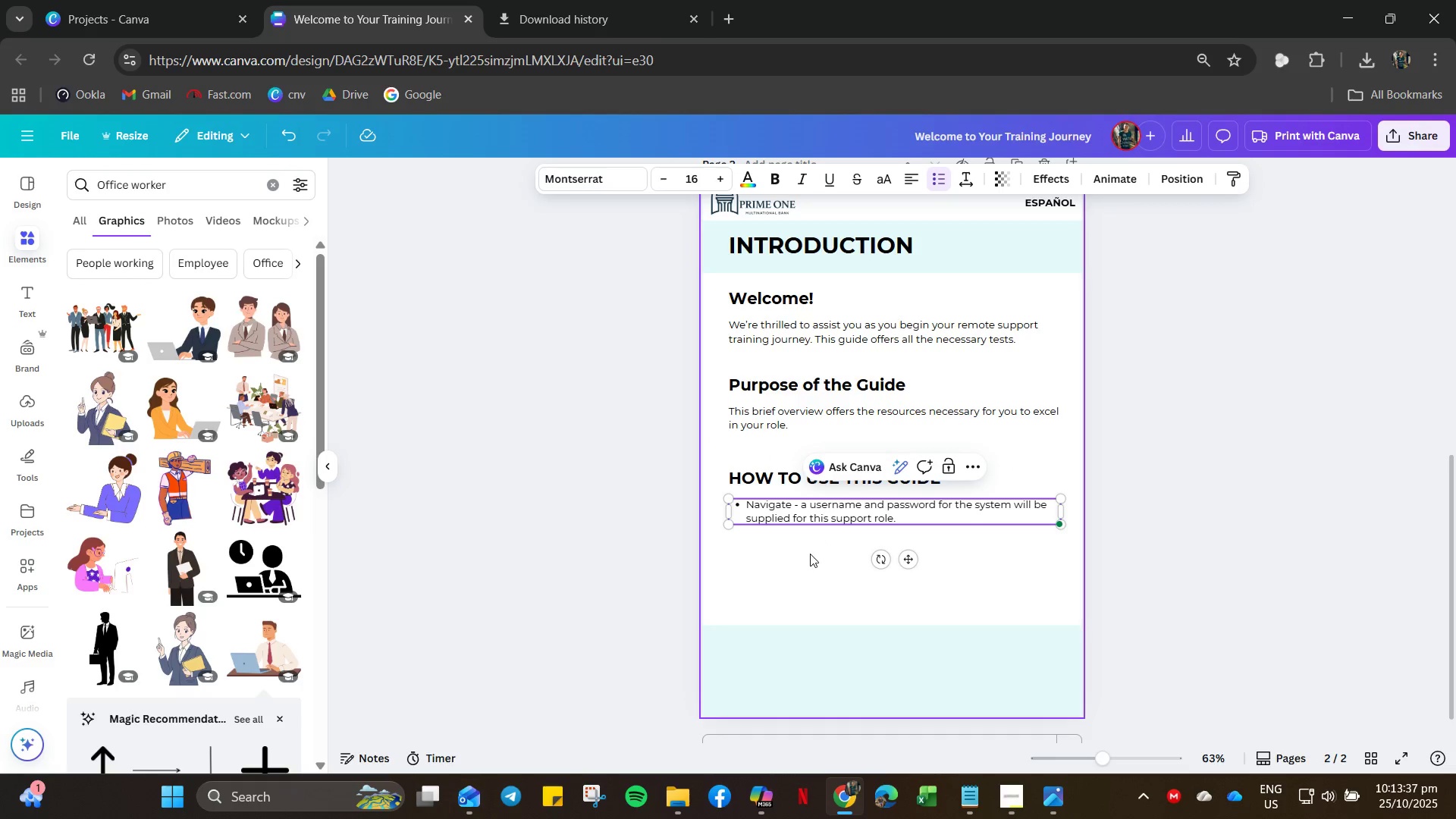 
left_click([808, 555])
 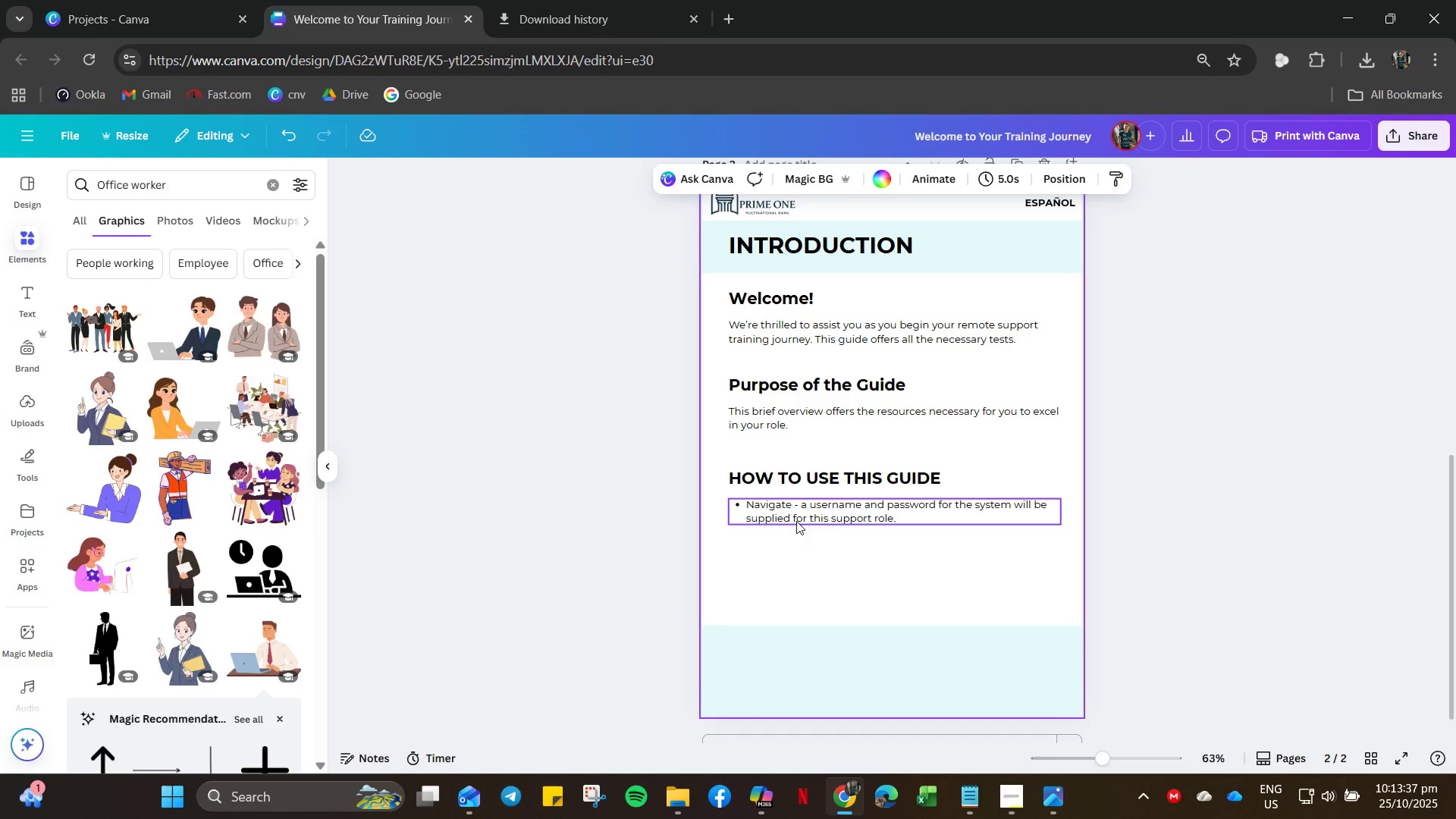 
left_click([796, 521])
 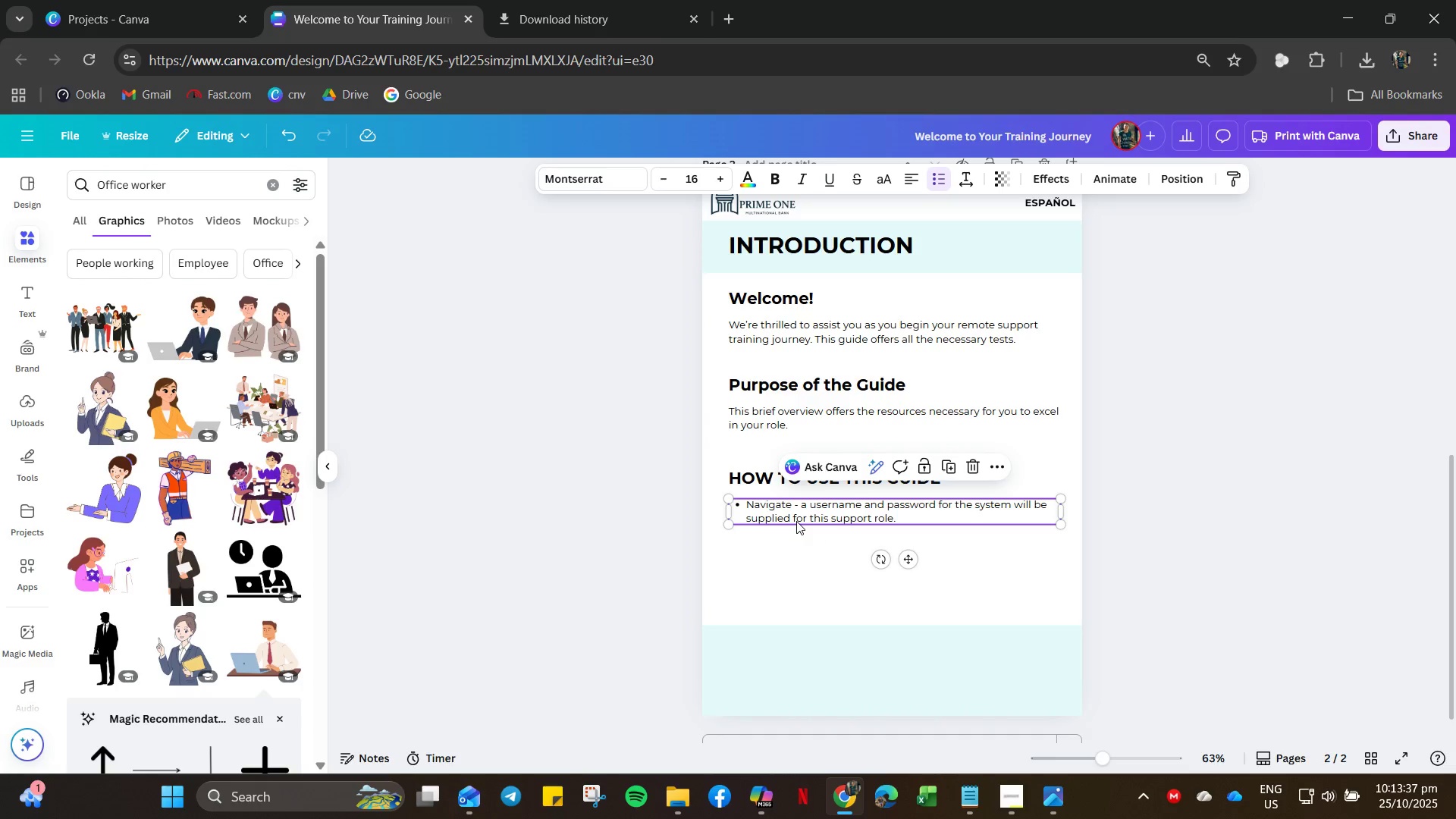 
key(Control+C)
 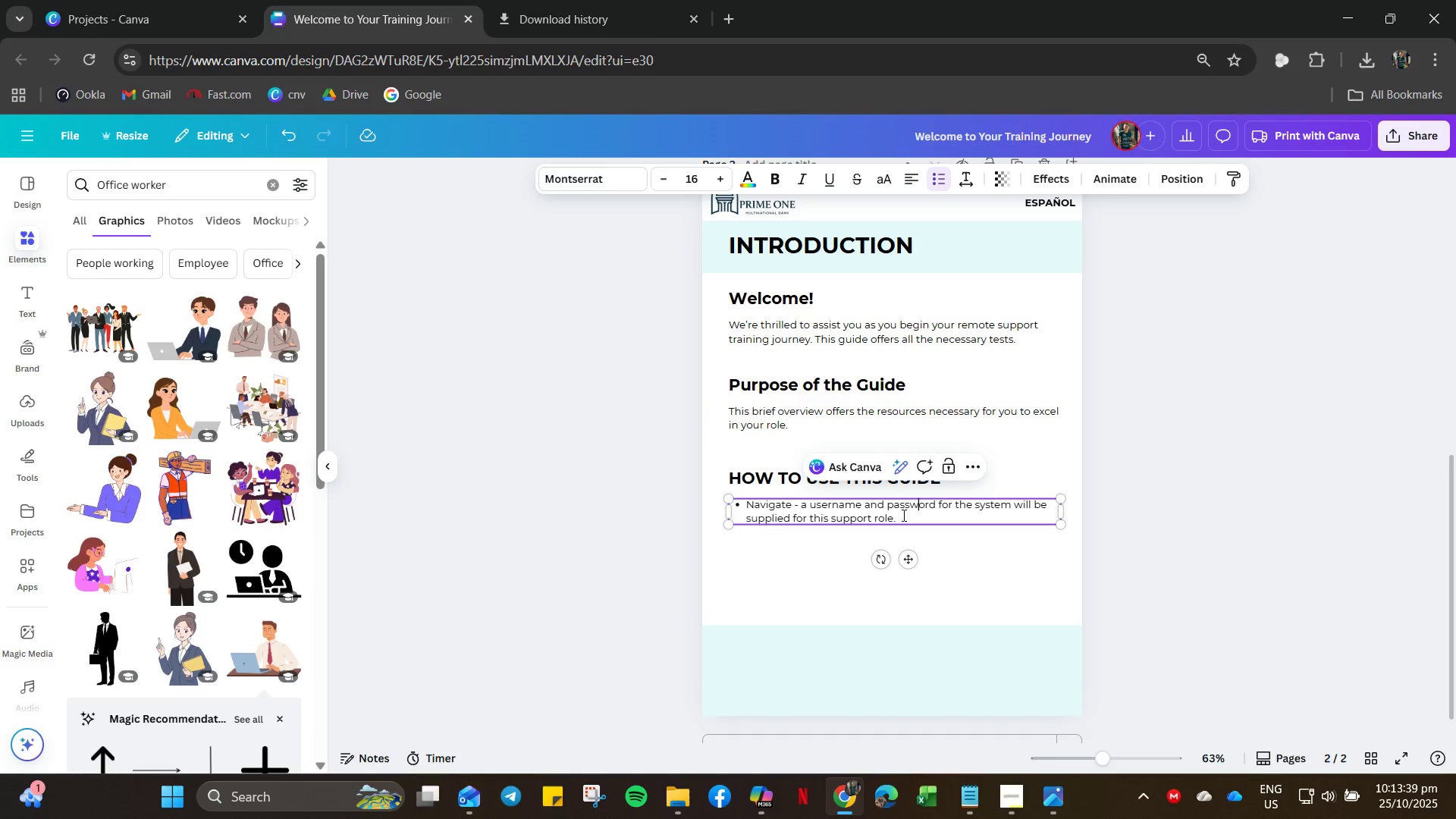 
double_click([902, 520])
 